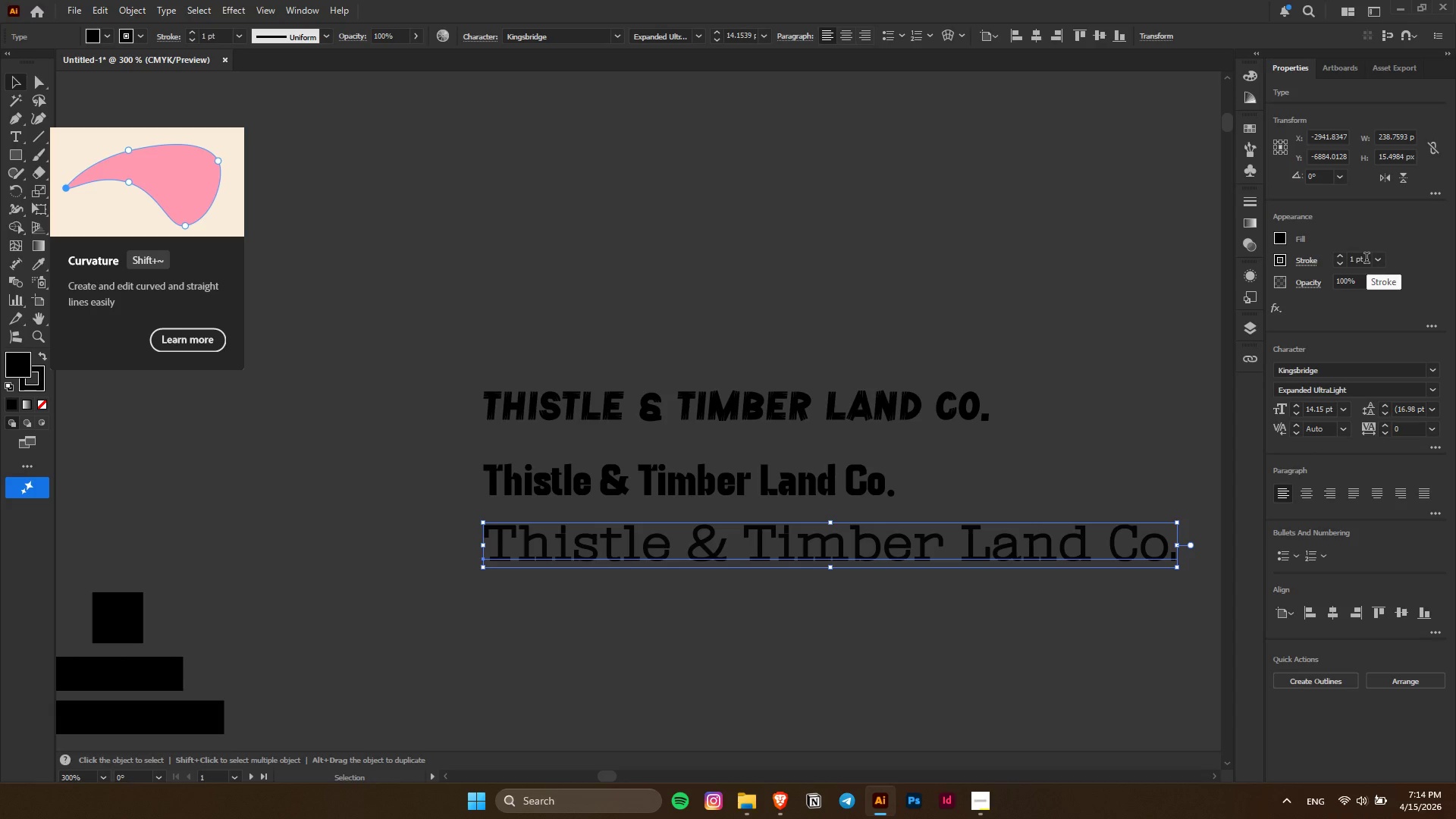 
left_click([1145, 358])
 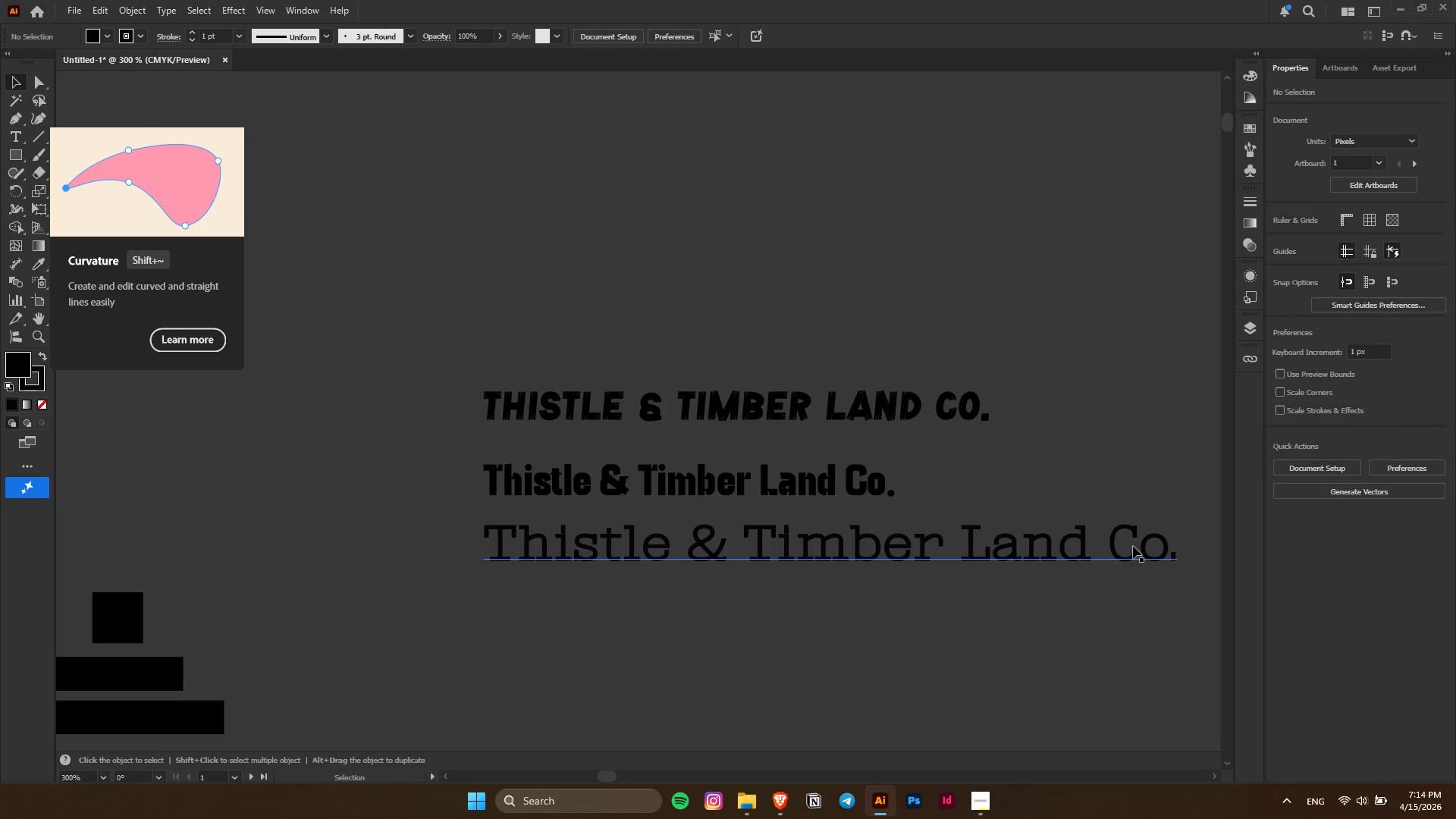 
scroll: coordinate [912, 603], scroll_direction: down, amount: 4.0
 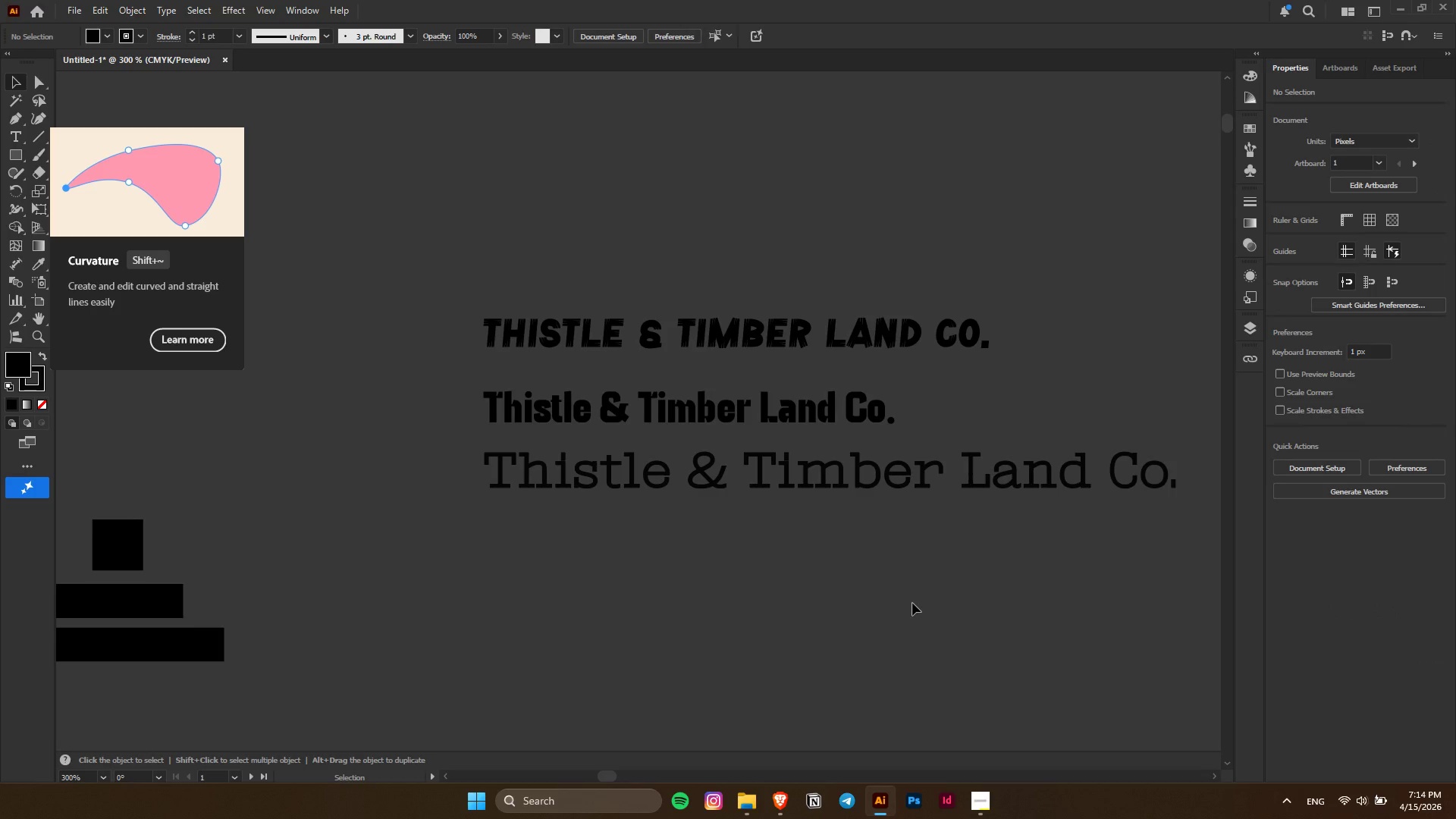 
left_click([1008, 475])
 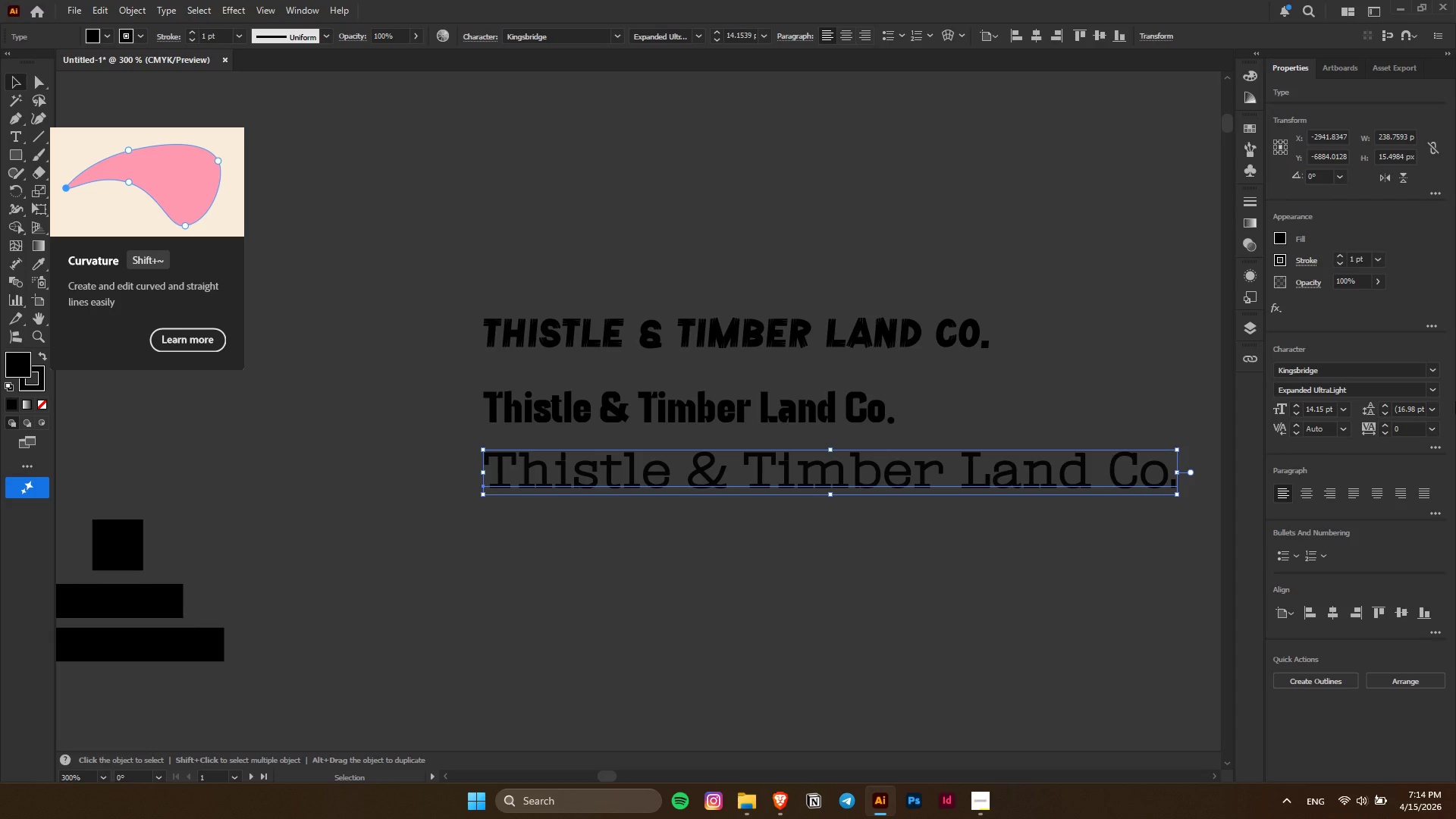 
left_click([1062, 588])
 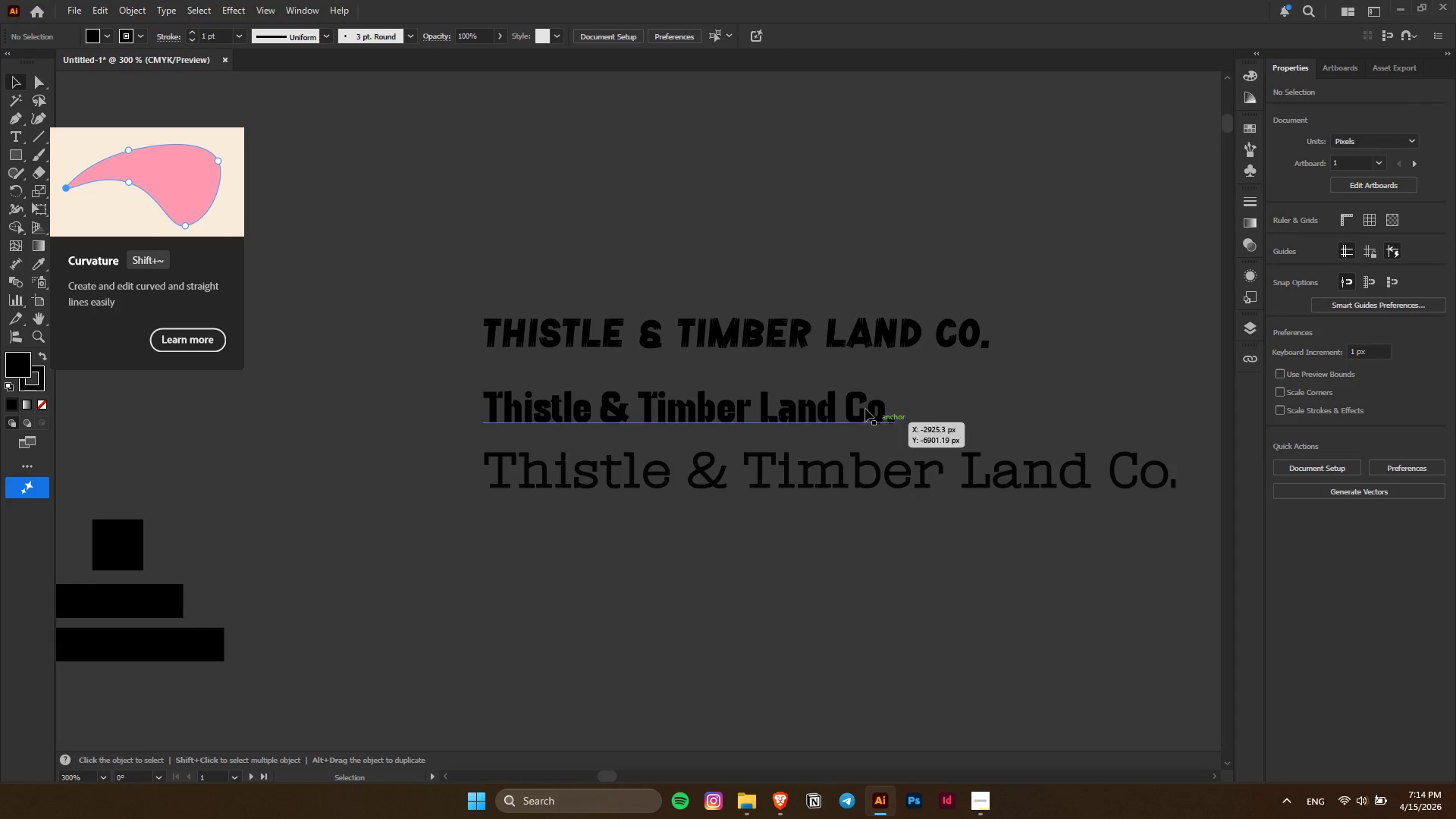 
hold_key(key=AltLeft, duration=1.06)
left_click_drag(start_coordinate=[860, 405], to_coordinate=[869, 532])
 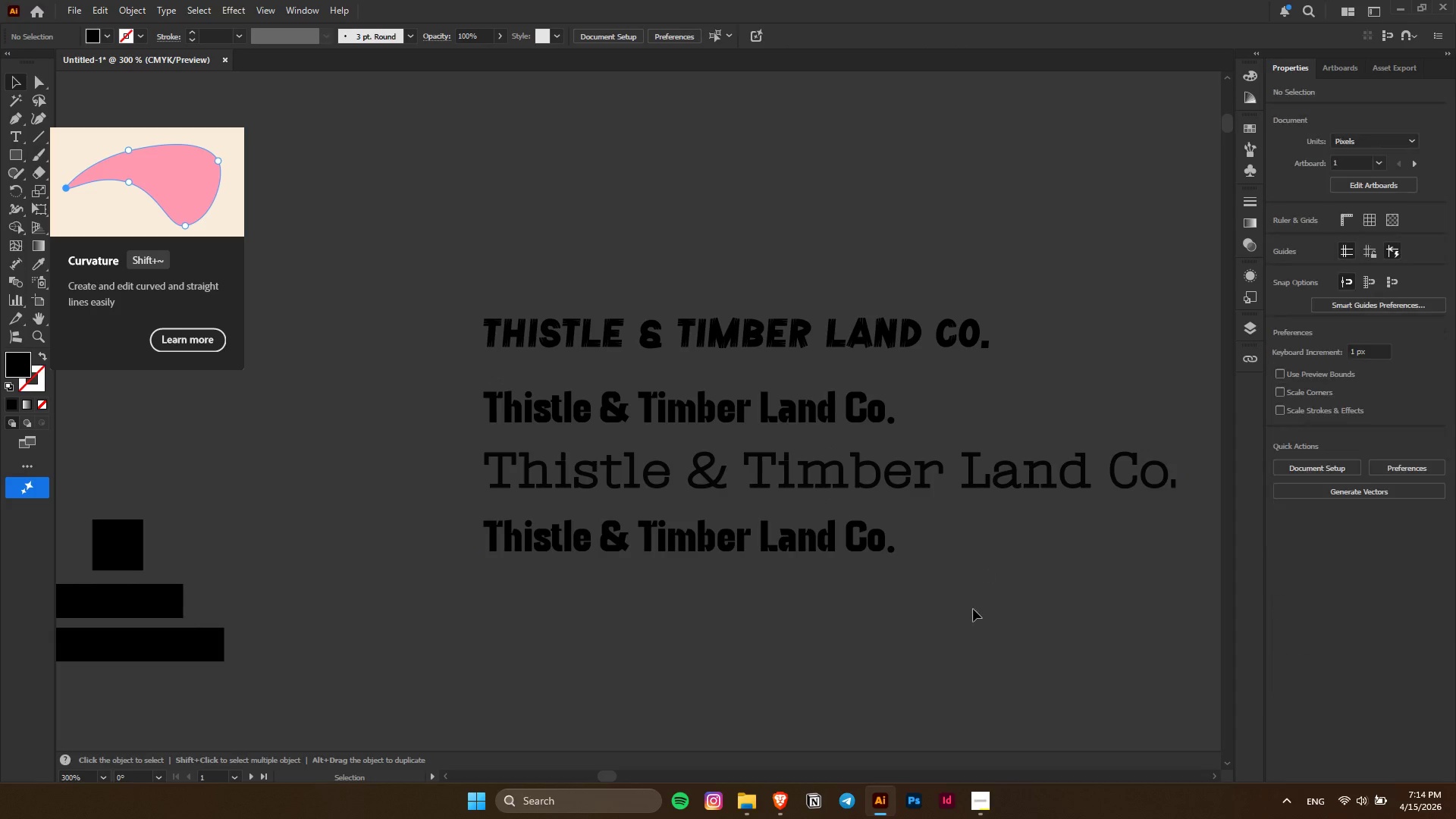 
hold_key(key=ShiftLeft, duration=0.84)
 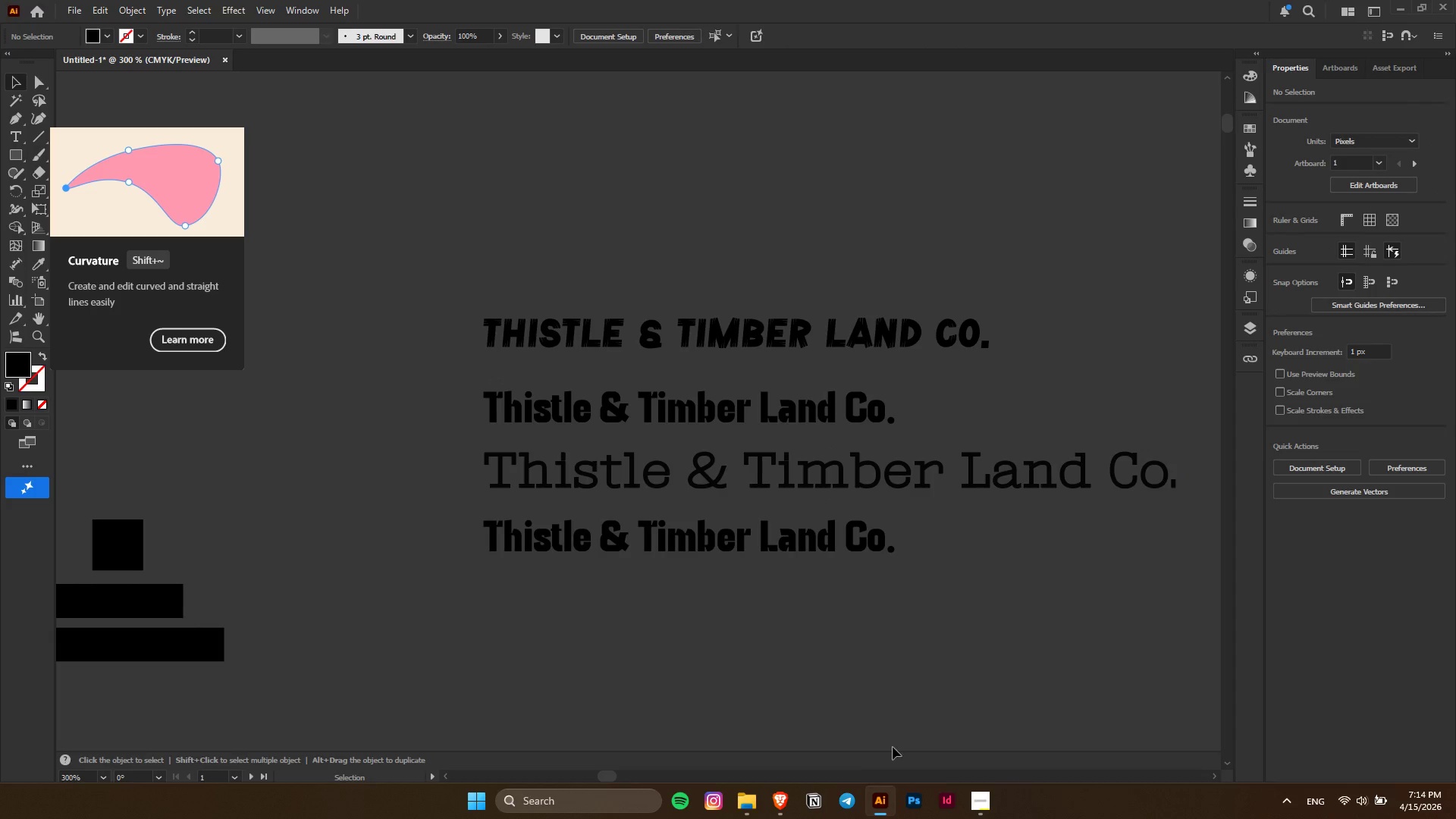 
left_click([978, 569])
 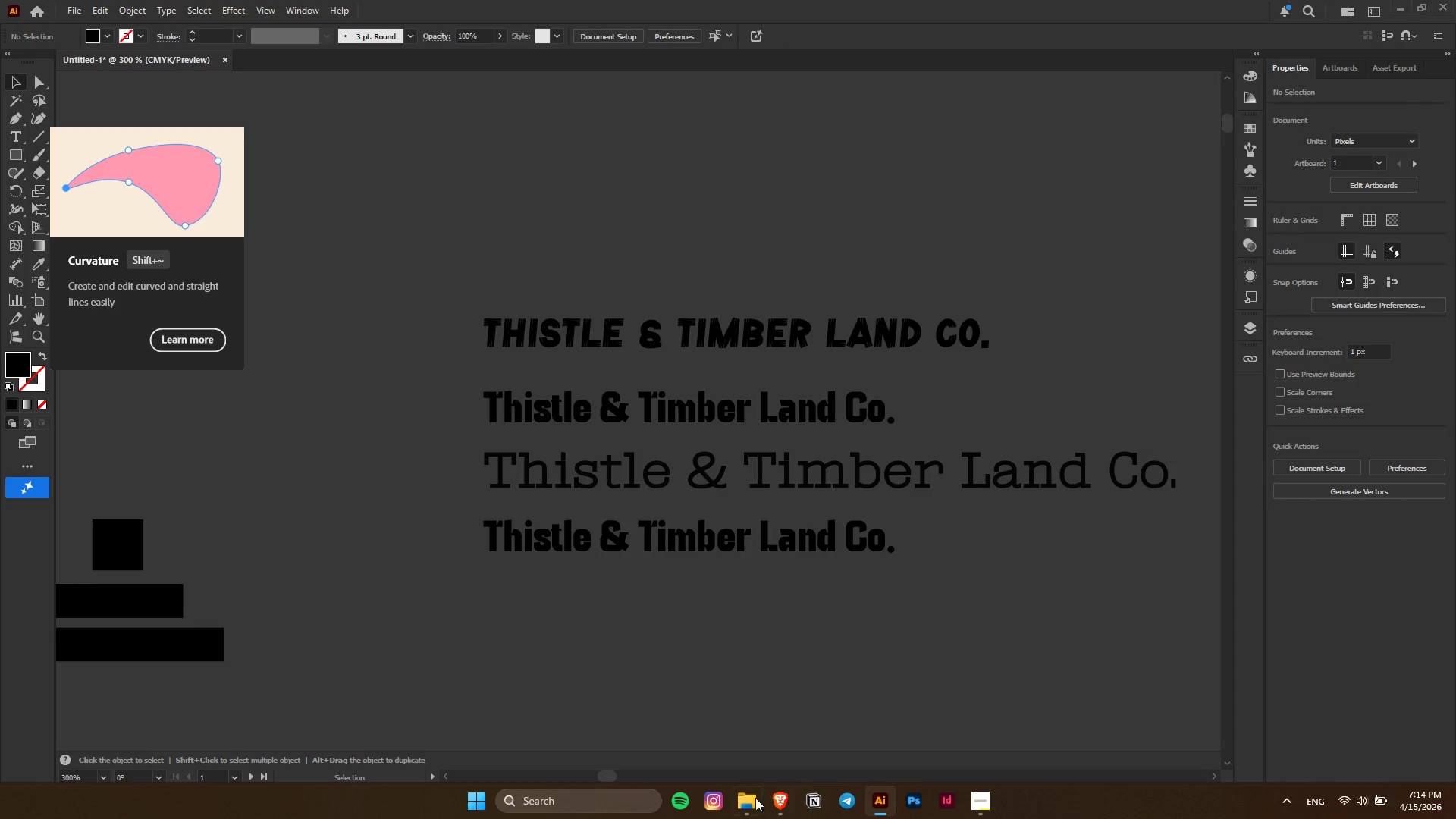 
left_click([753, 800])
 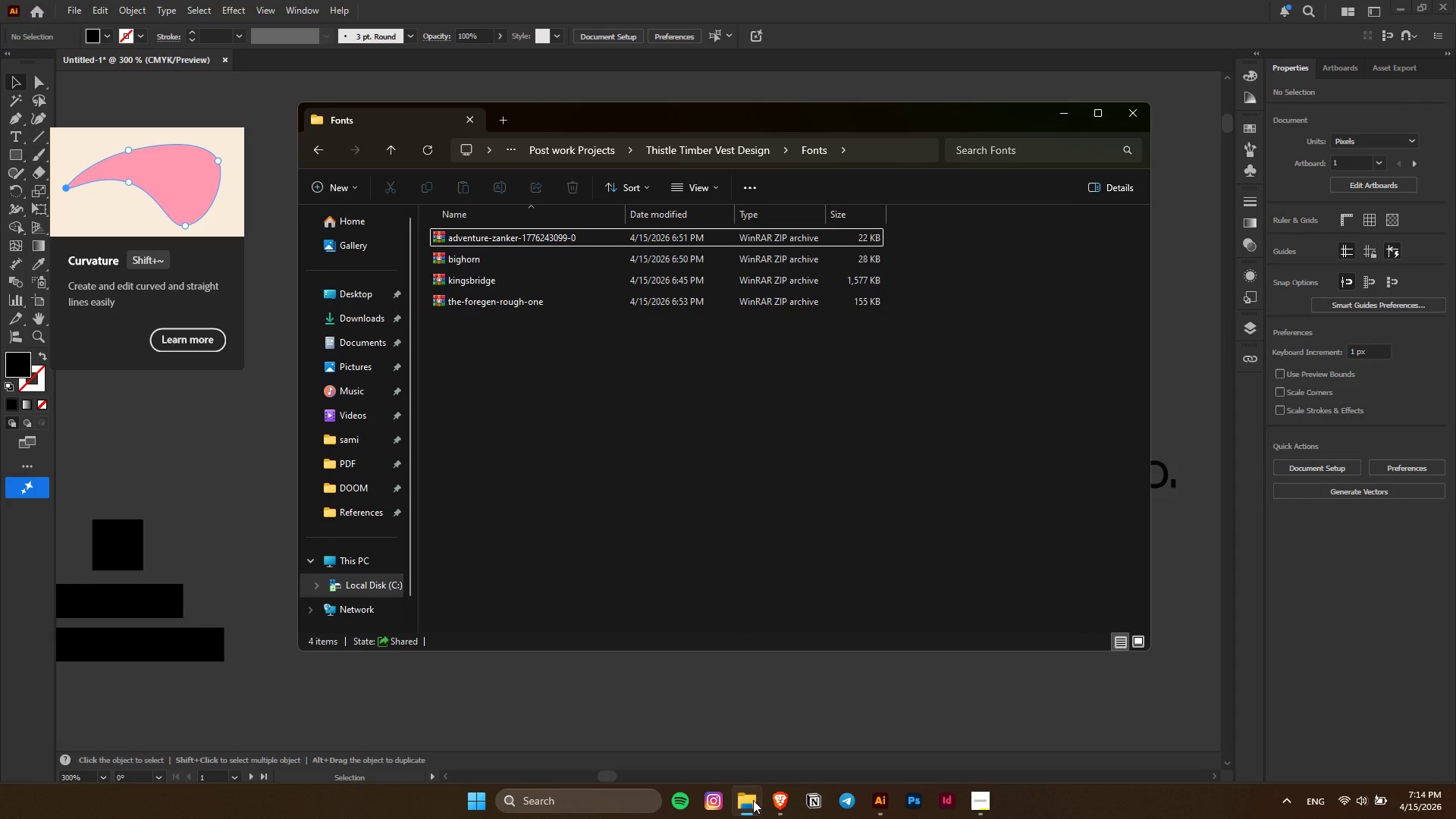 
wait(5.5)
 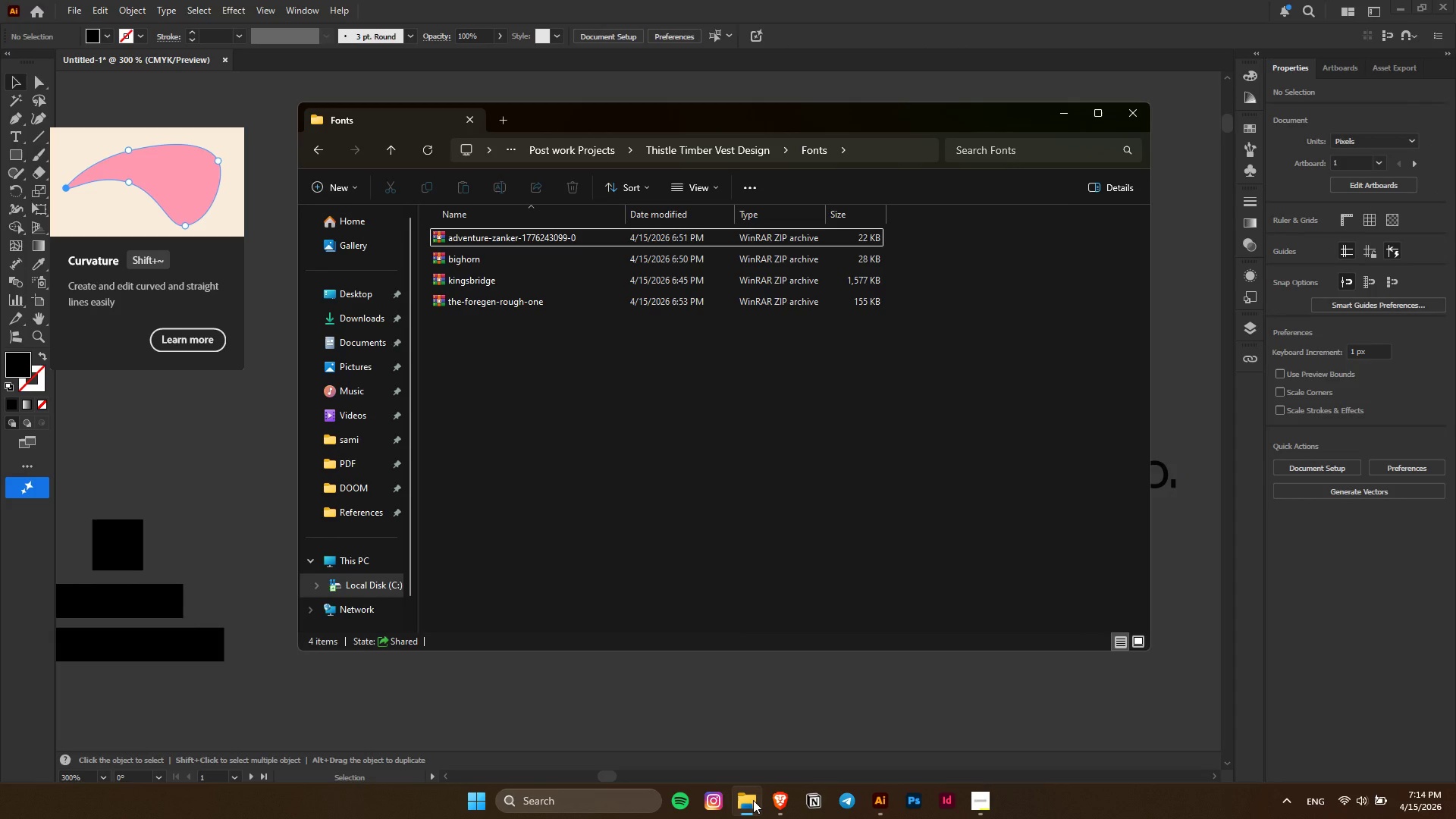 
left_click([753, 800])
 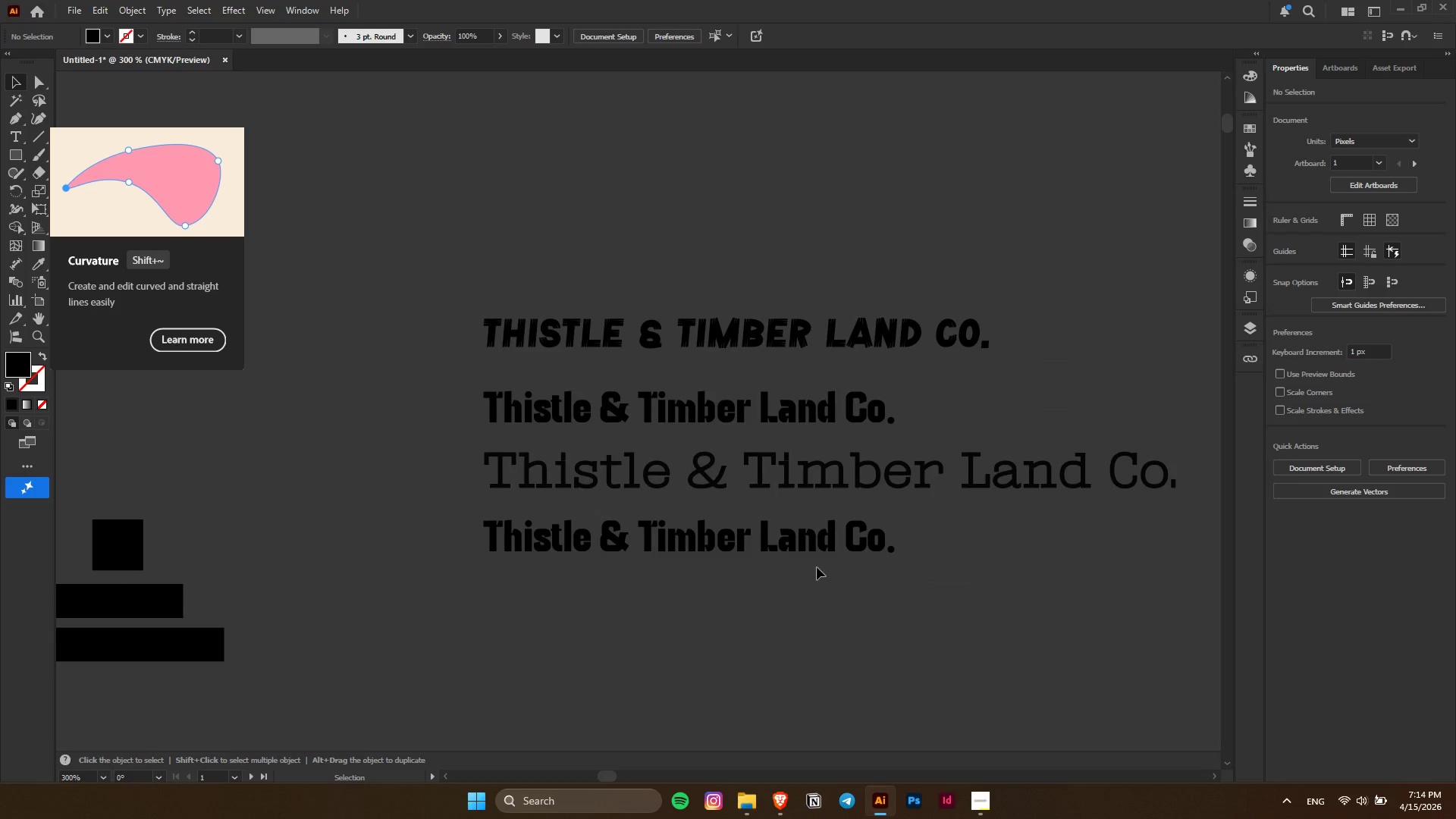 
left_click([811, 553])
 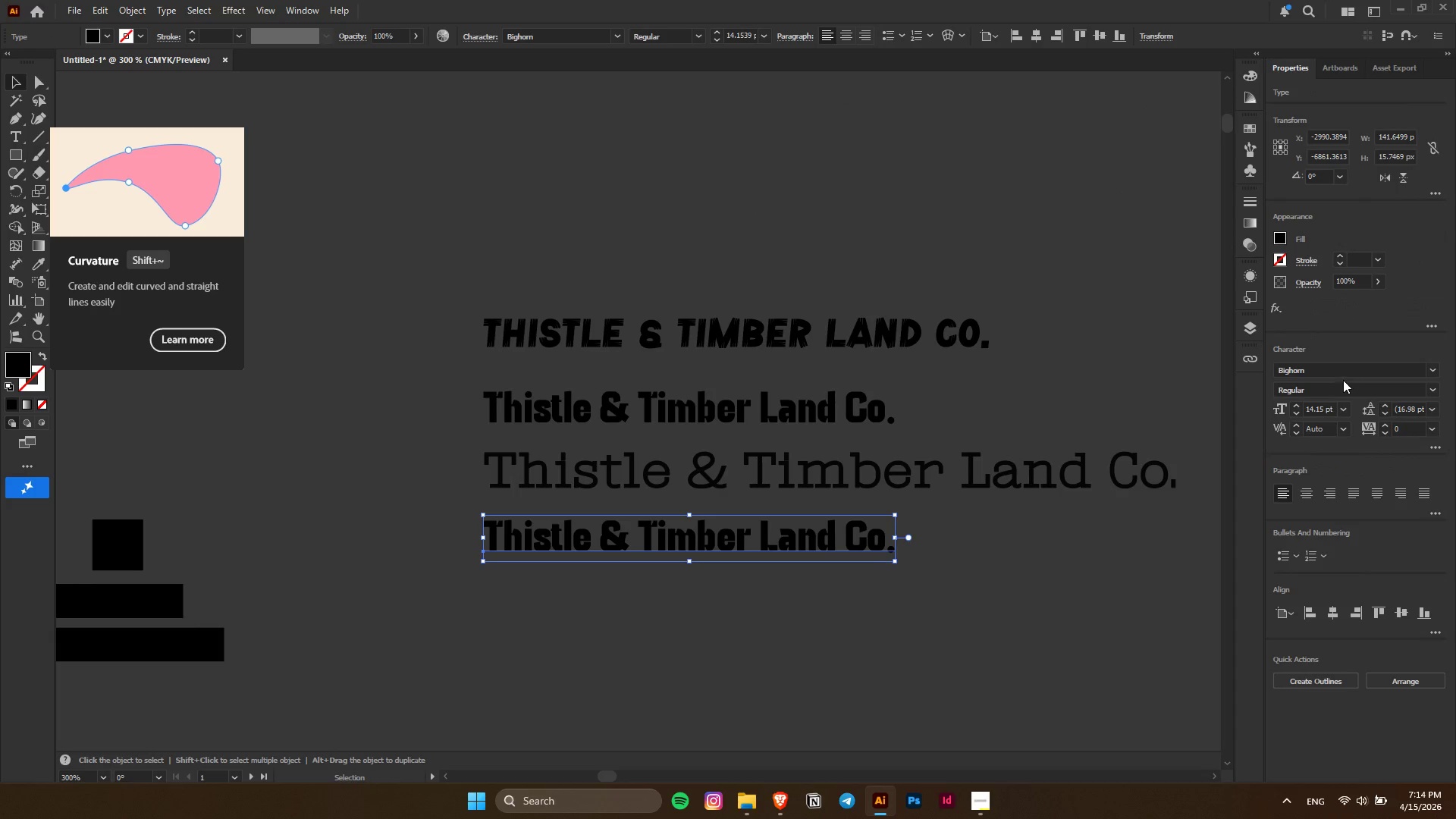 
left_click([1337, 369])
 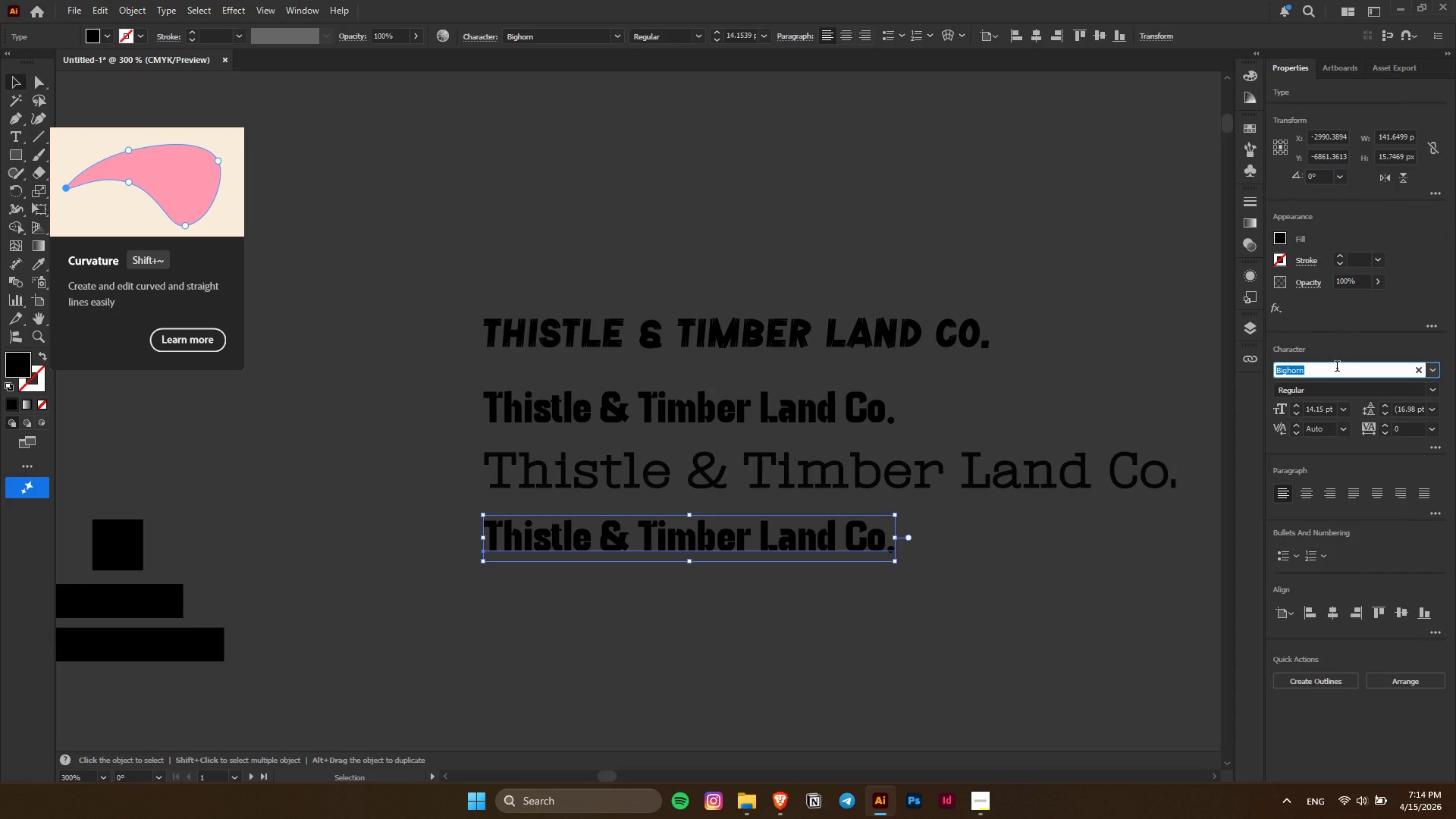 
type(the  fo)
 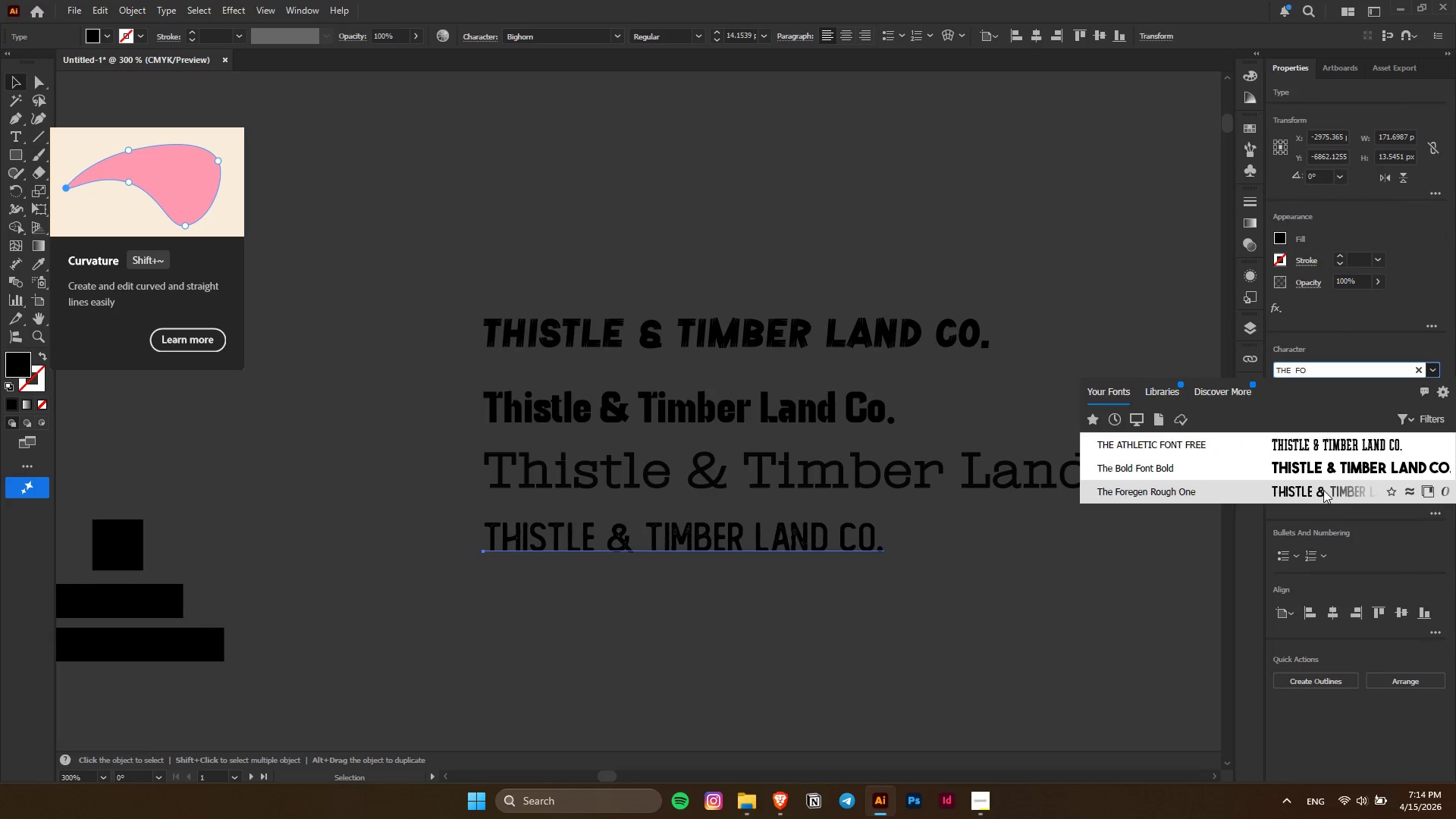 
double_click([982, 610])
 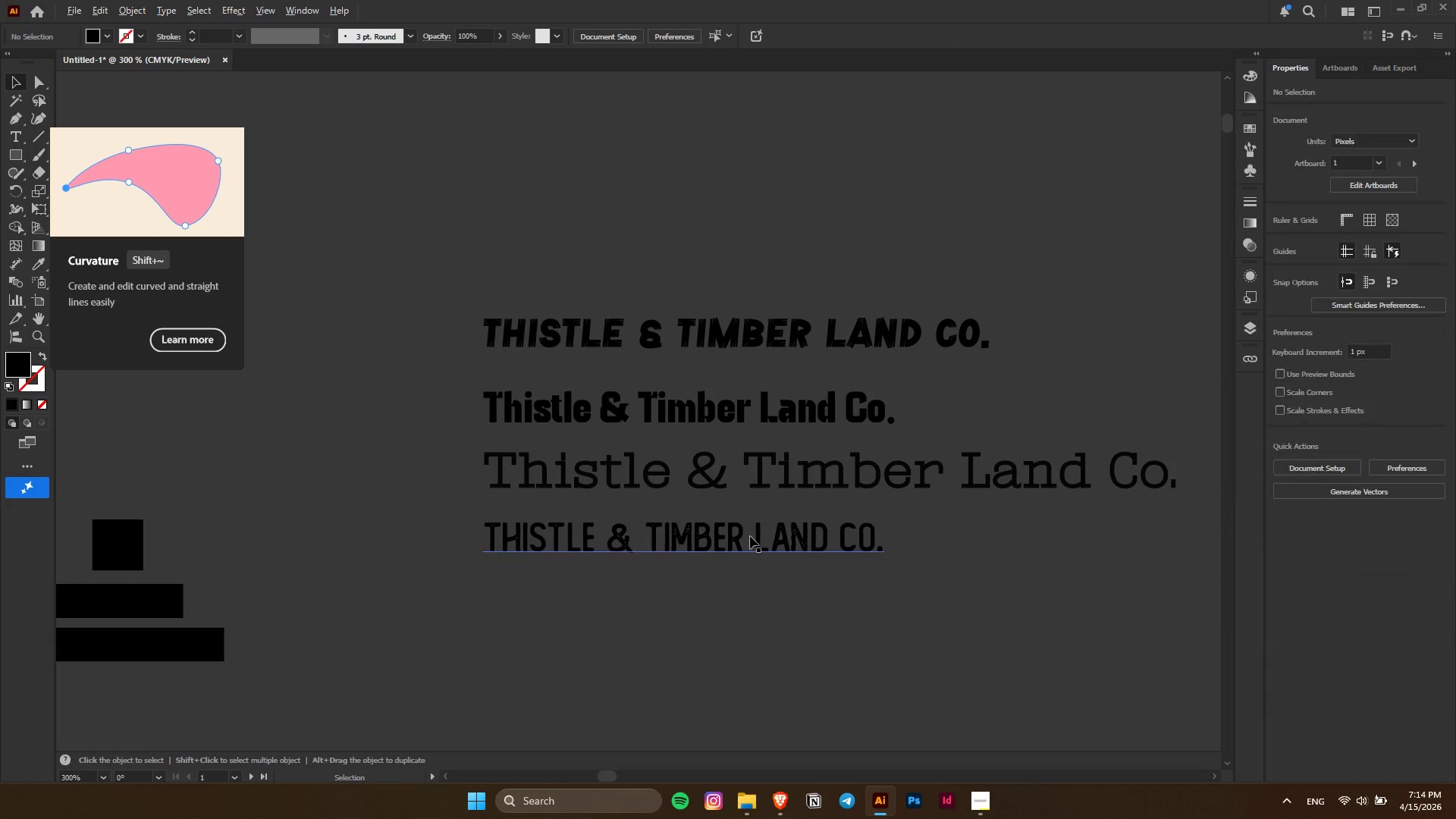 
hold_key(key=AltLeft, duration=0.45)
scroll: coordinate [750, 536], scroll_direction: up, amount: 2.0
 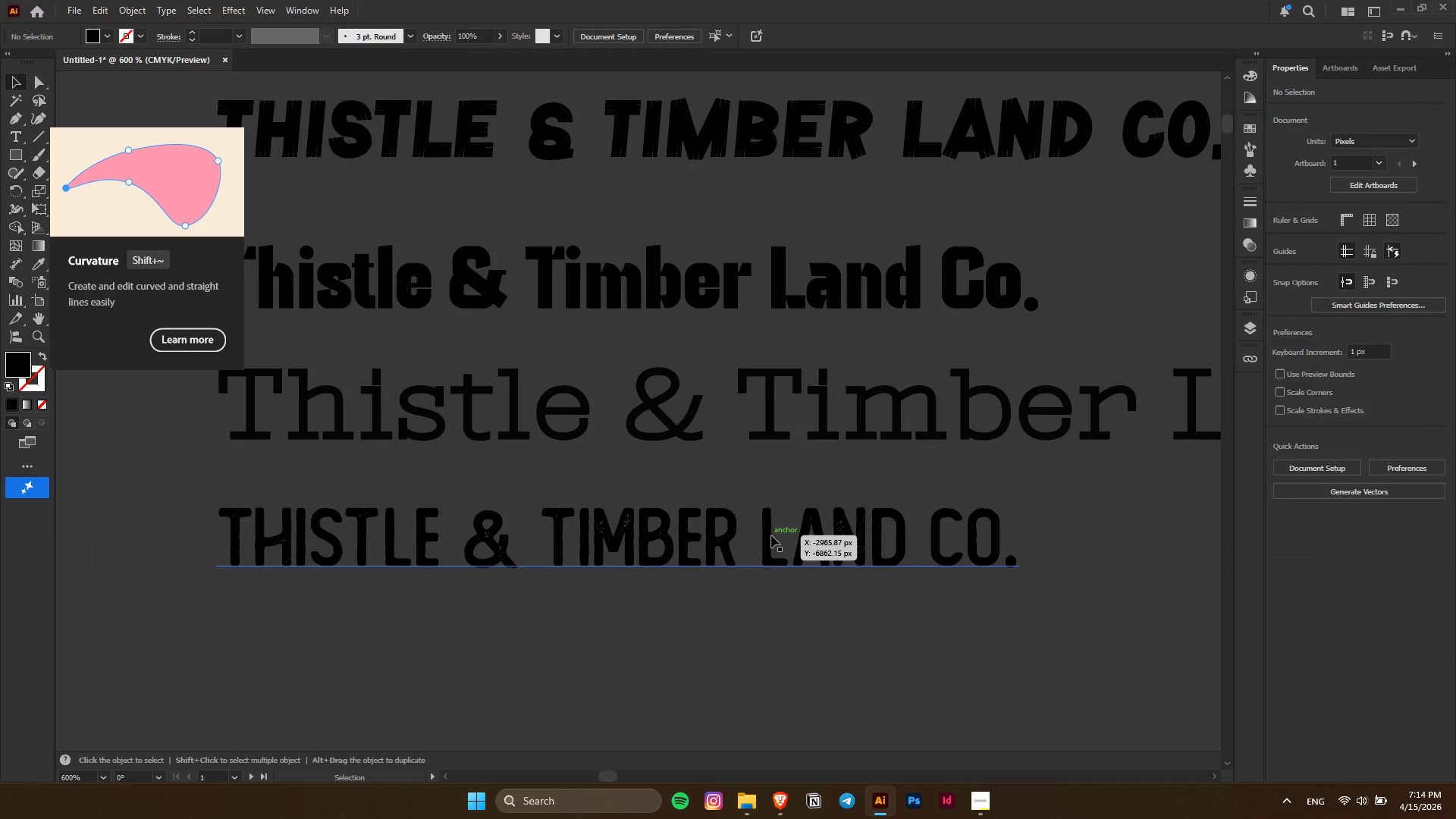 
key(Control+ControlLeft)
 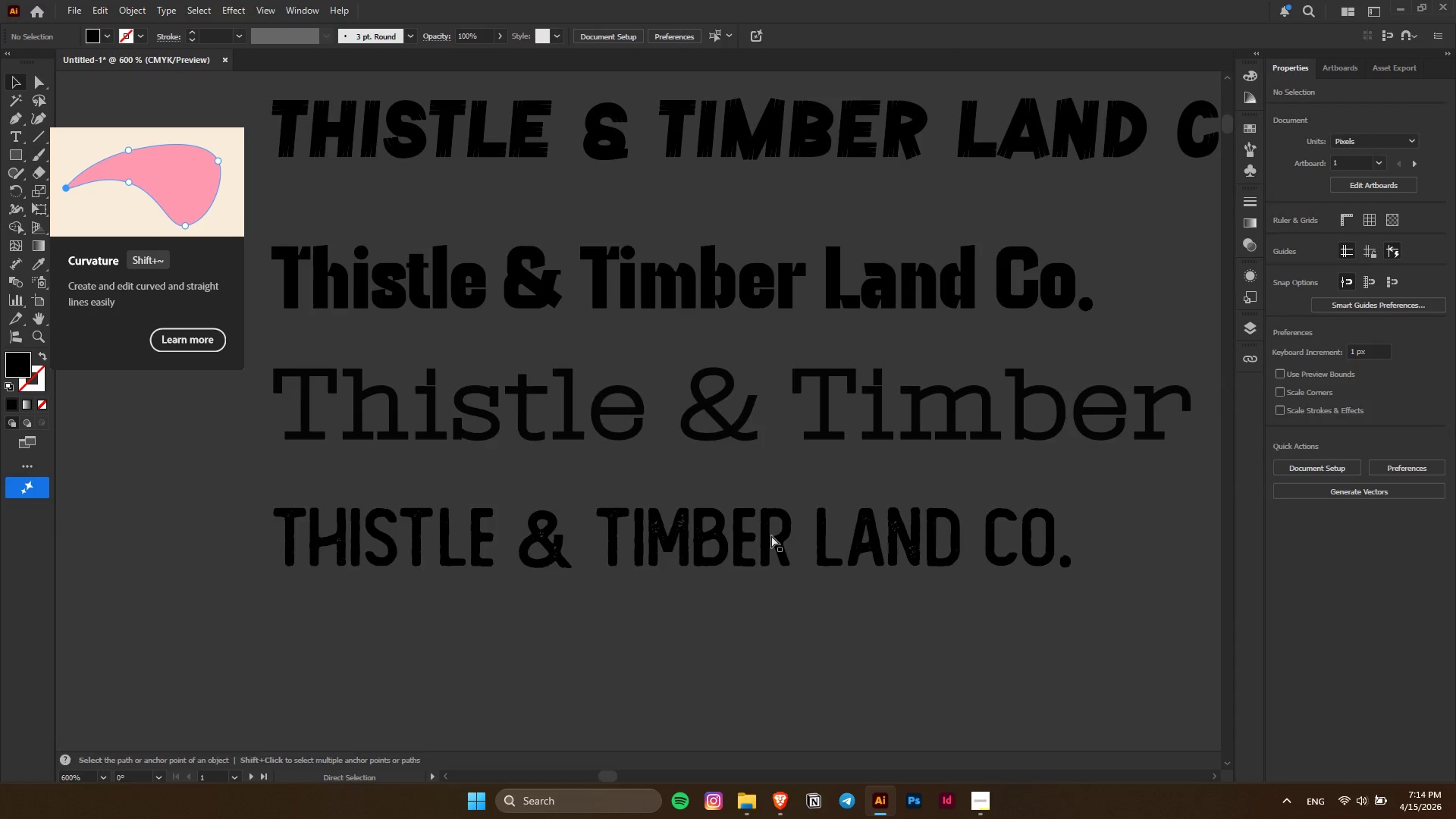 
scroll: coordinate [771, 535], scroll_direction: up, amount: 5.0
 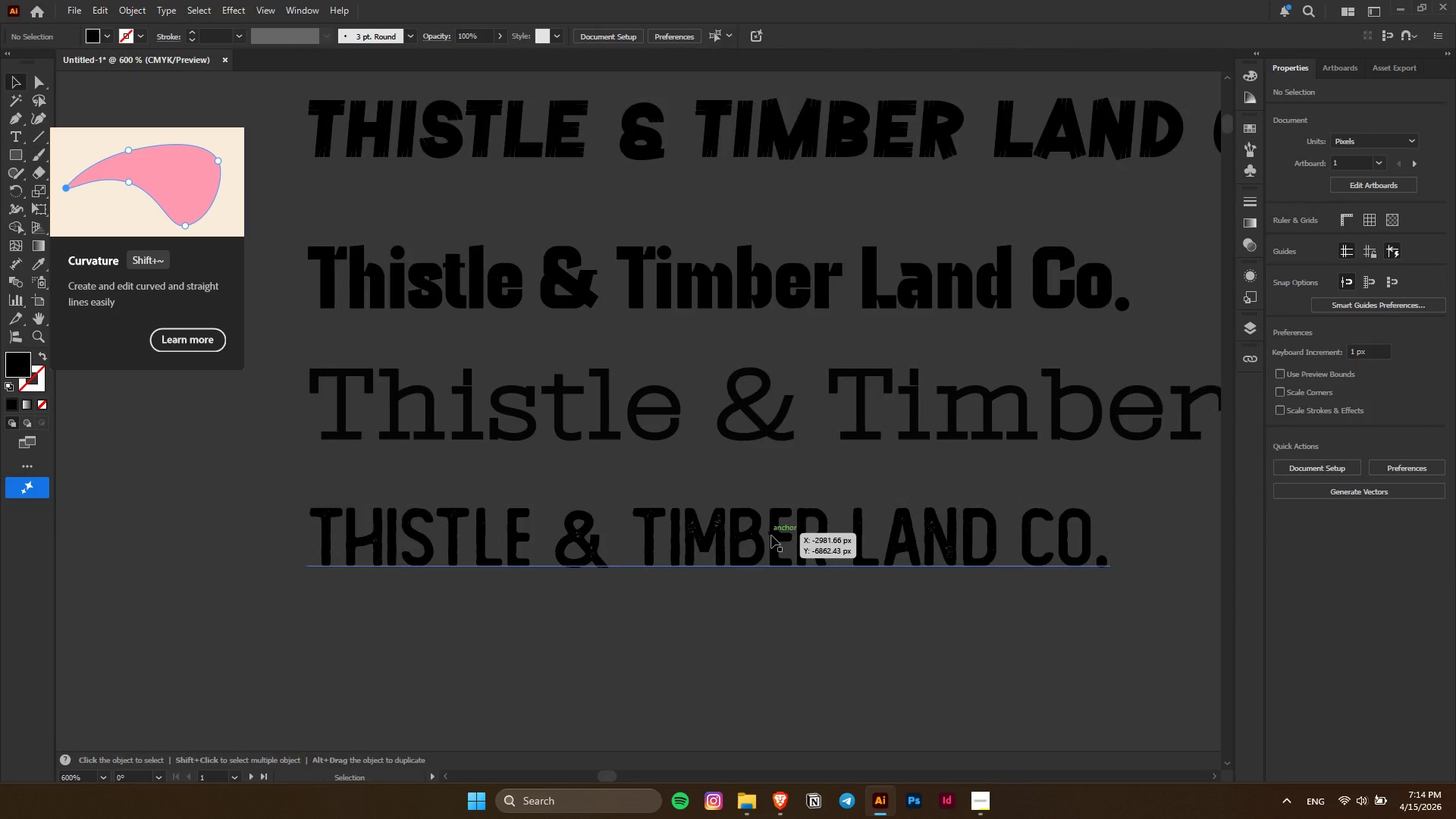 
hold_key(key=AltLeft, duration=0.38)
 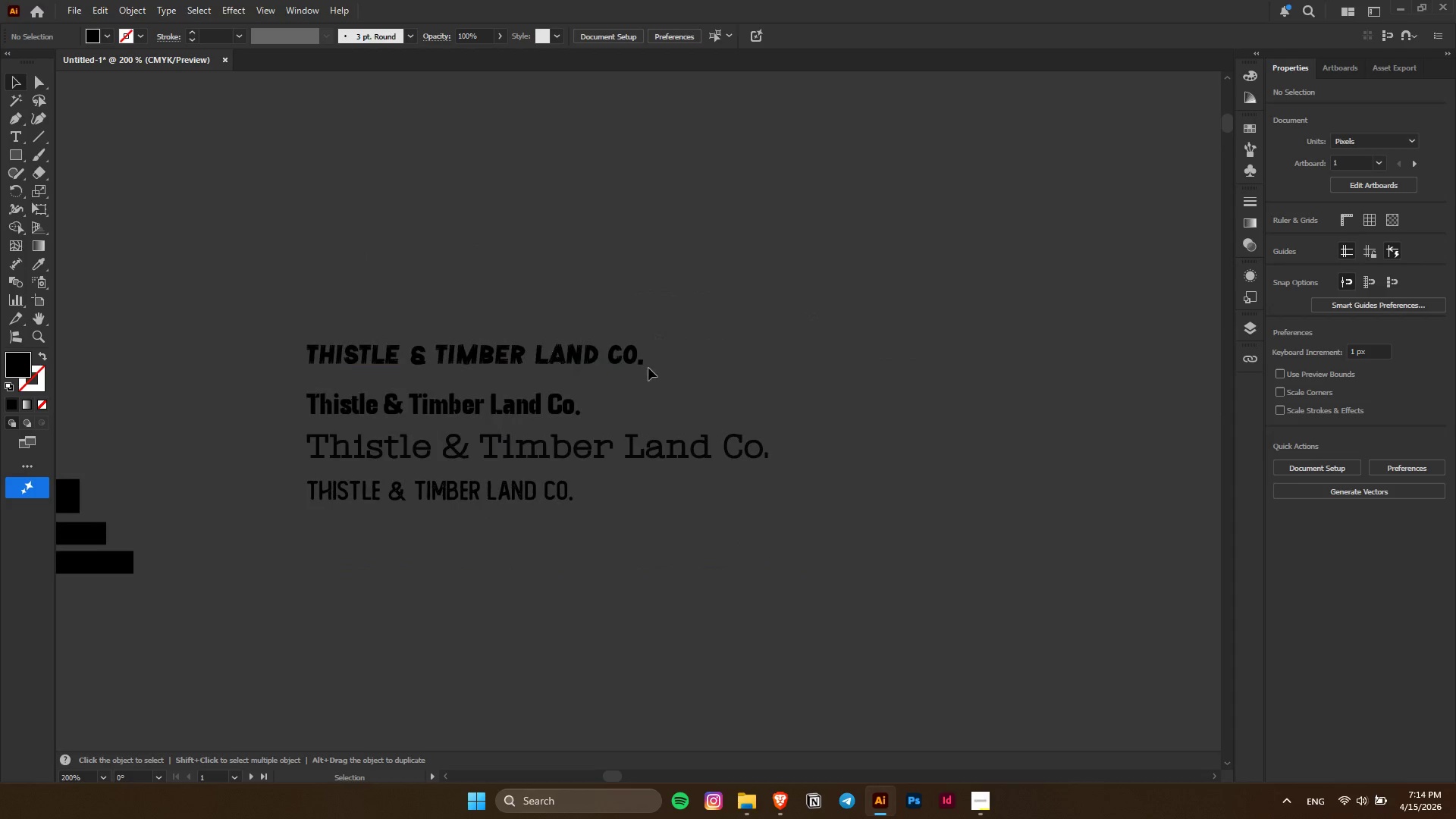 
key(Alt+AltLeft)
 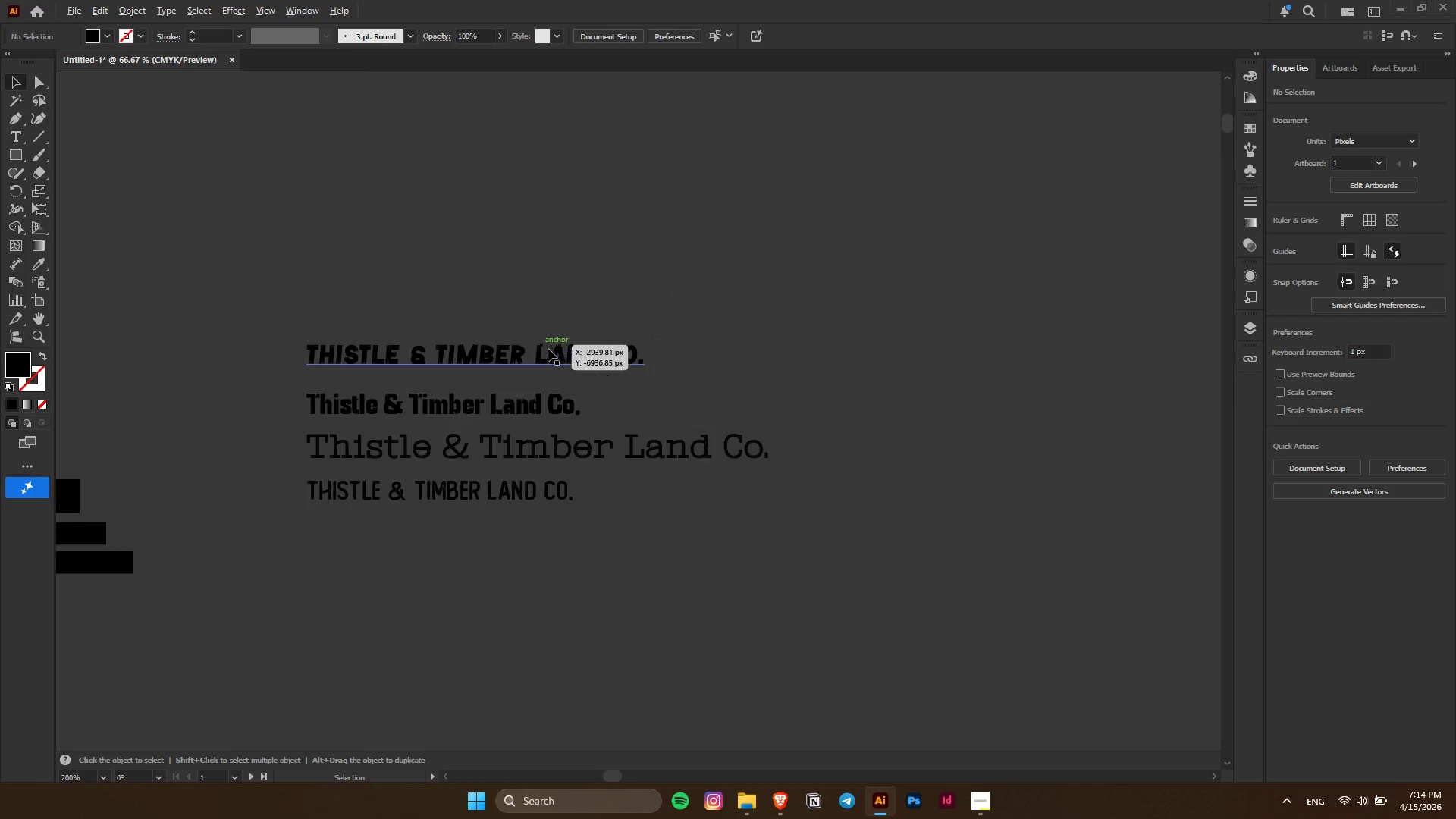 
scroll: coordinate [488, 378], scroll_direction: down, amount: 6.0
 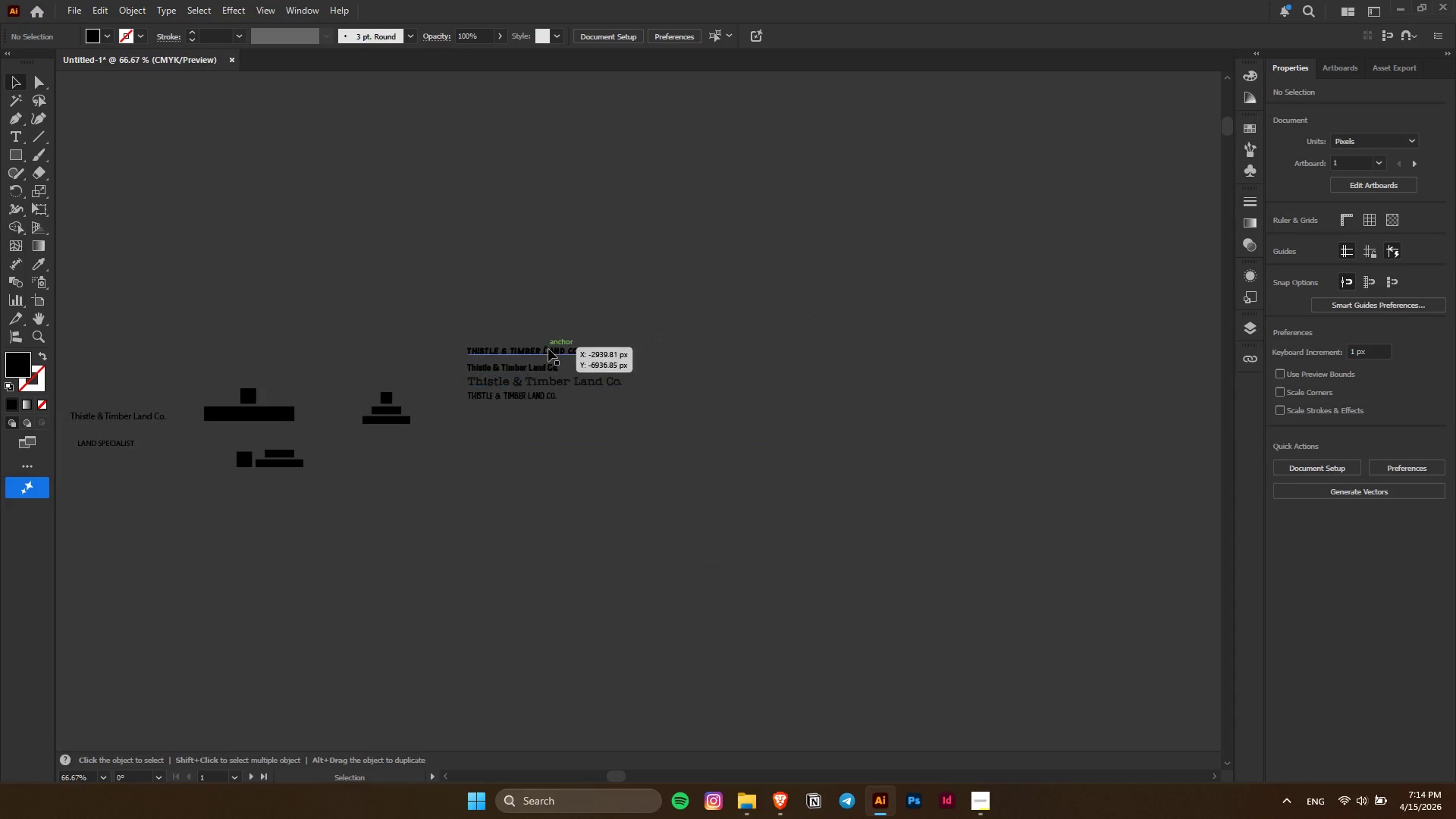 
scroll: coordinate [670, 368], scroll_direction: up, amount: 6.0
 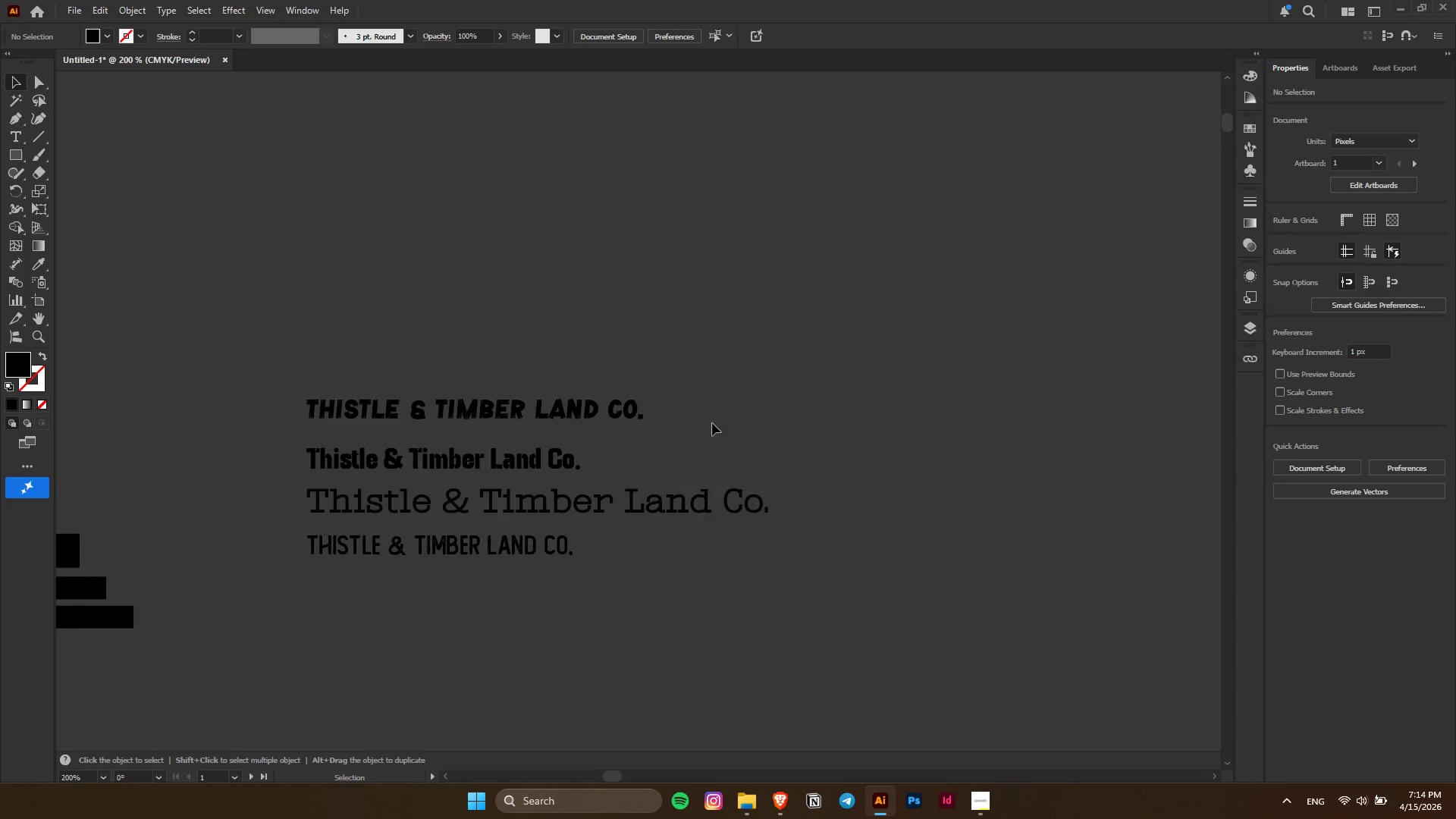 
key(Control+ControlLeft)
 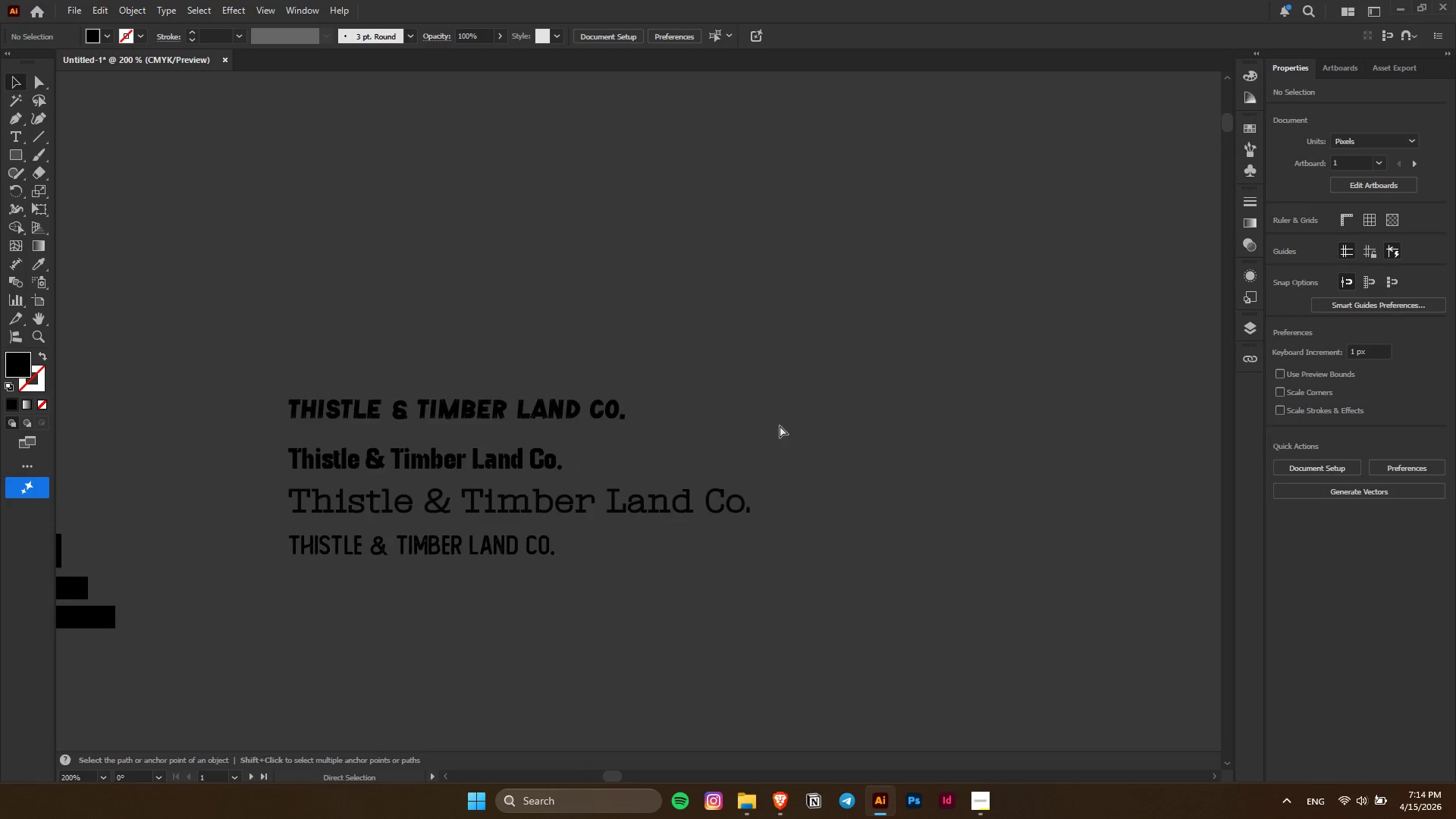 
key(Alt+AltLeft)
 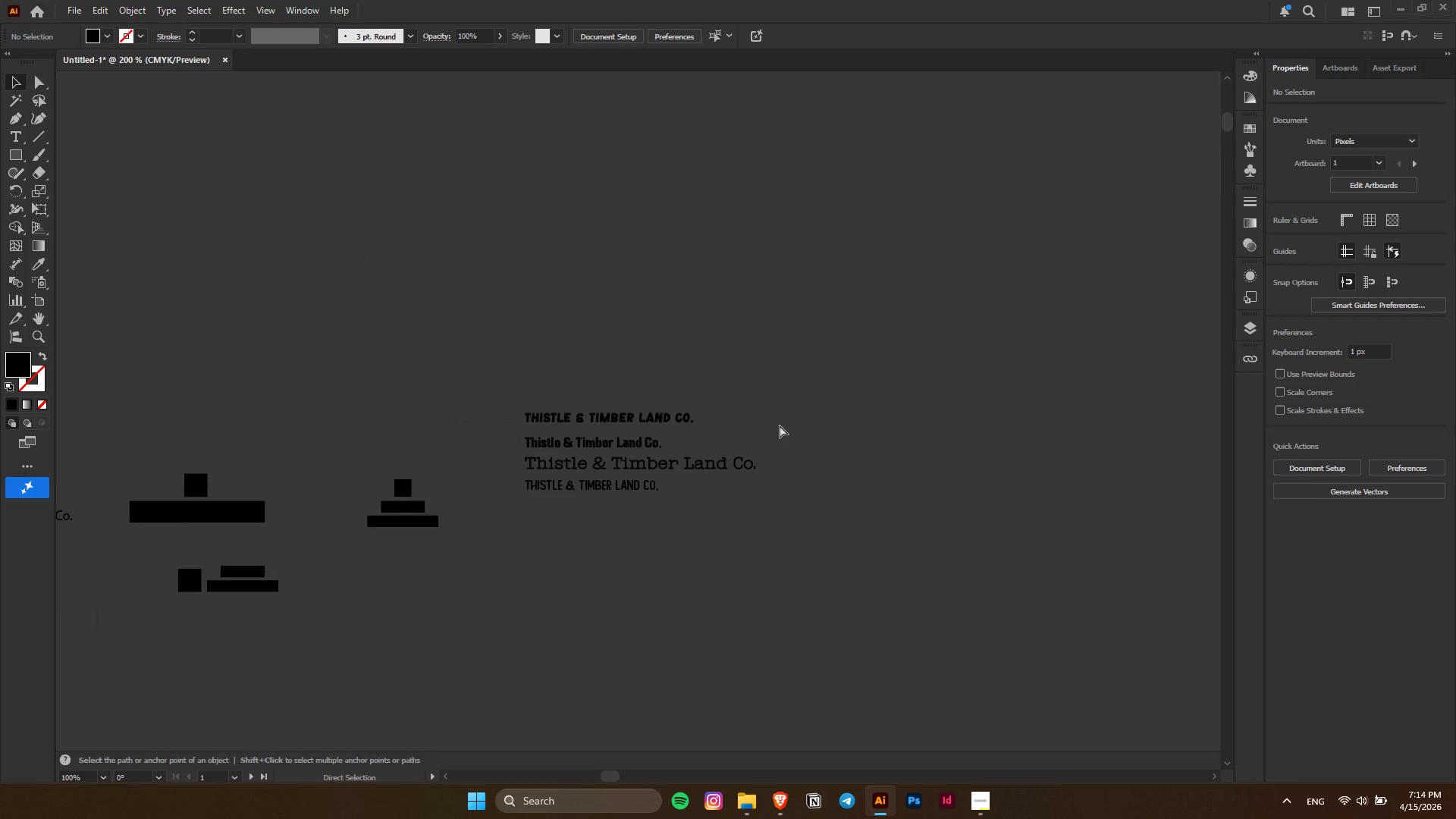 
hold_key(key=ControlLeft, duration=0.59)
scroll: coordinate [780, 425], scroll_direction: up, amount: 2.0
 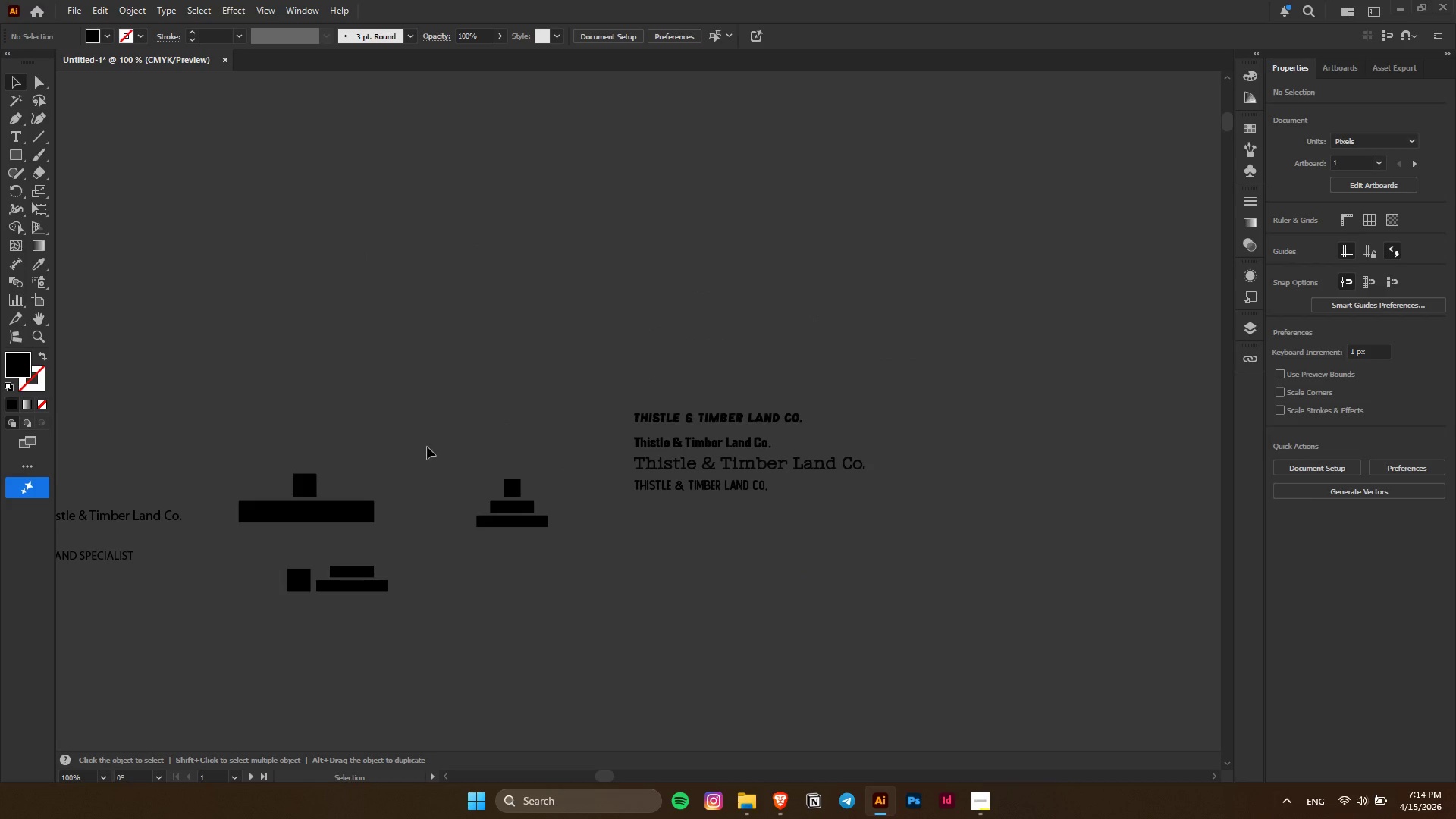 
key(Control+ControlLeft)
 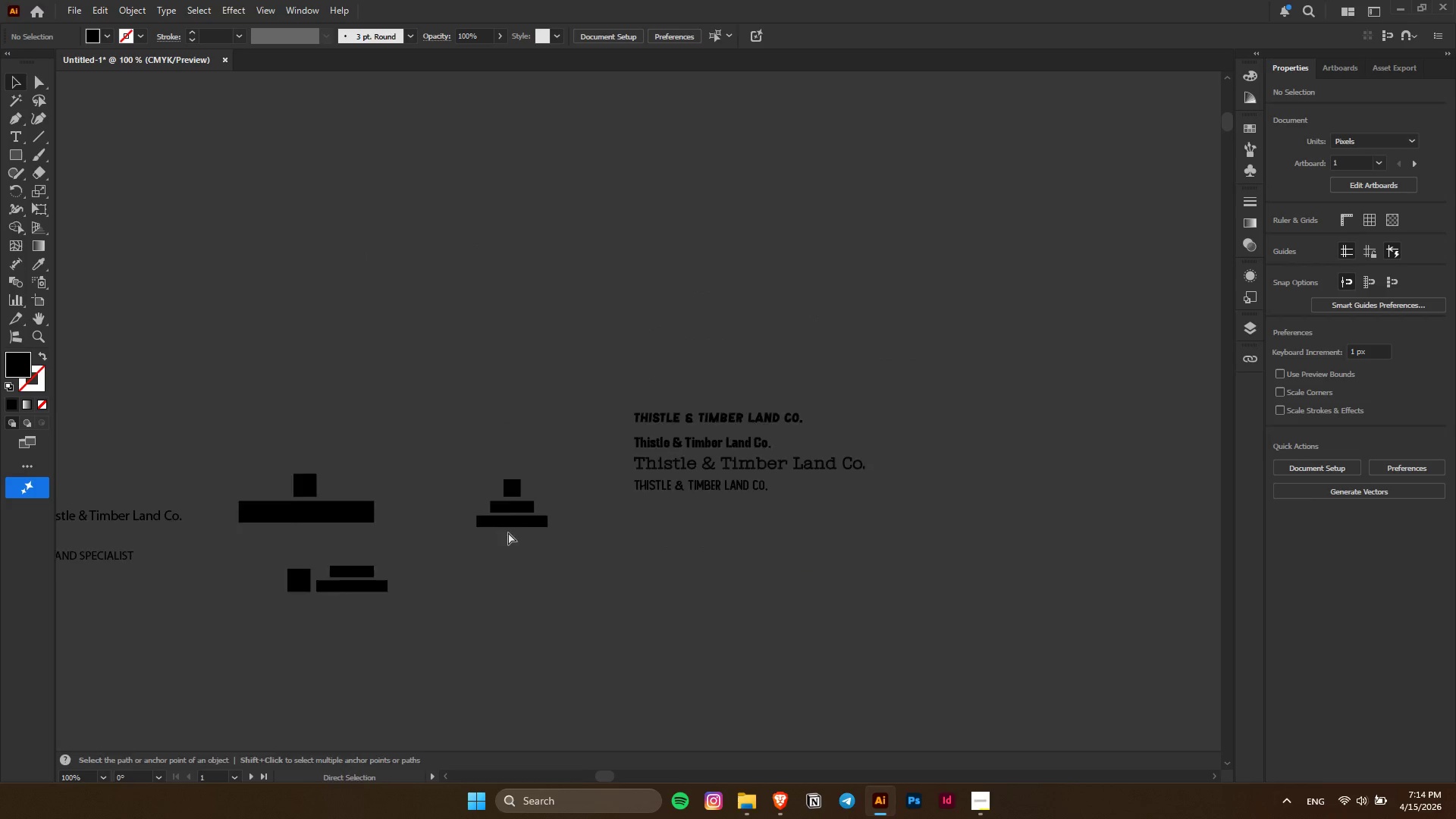 
scroll: coordinate [508, 532], scroll_direction: up, amount: 3.0
 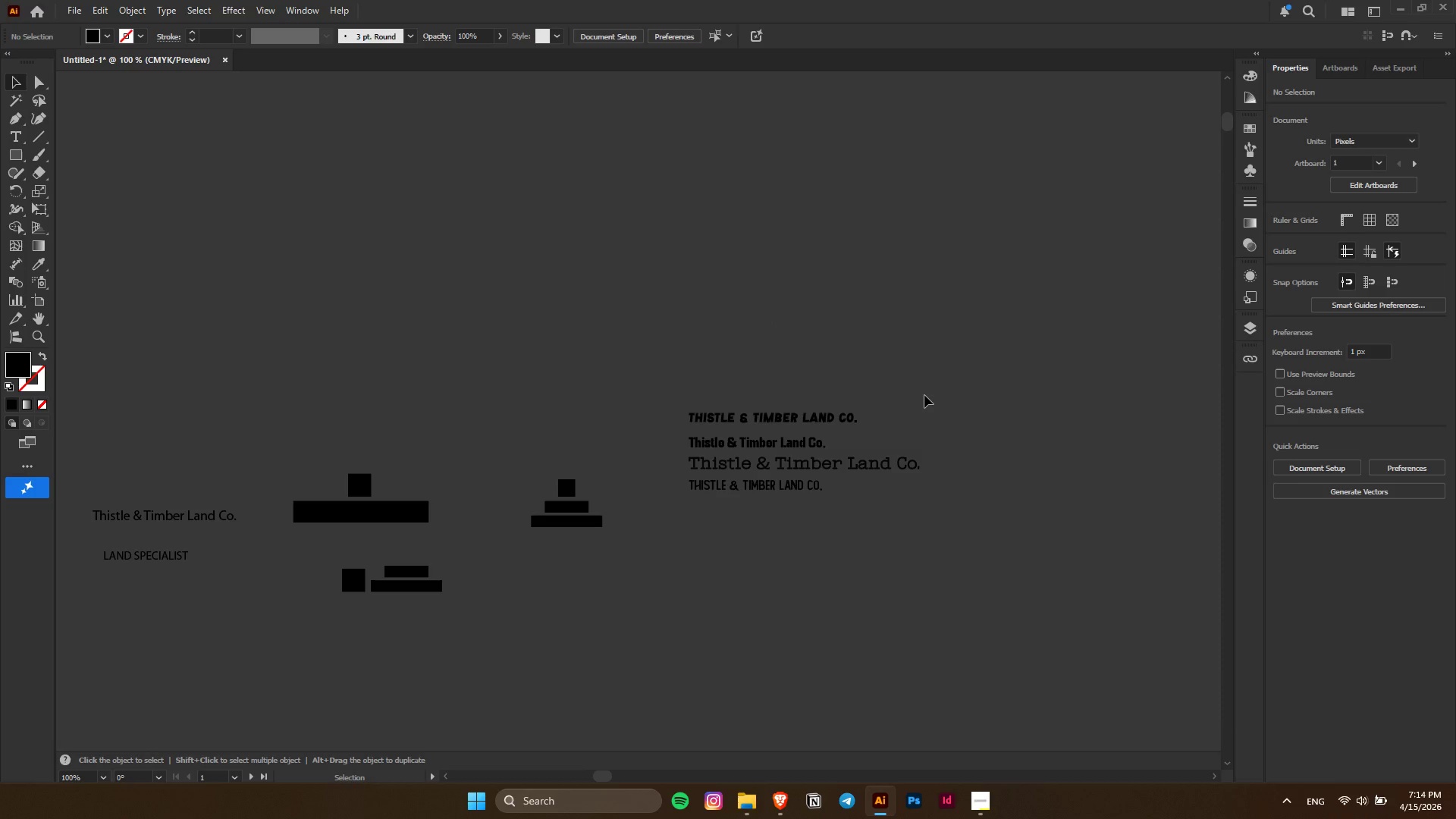 
key(Alt+AltLeft)
 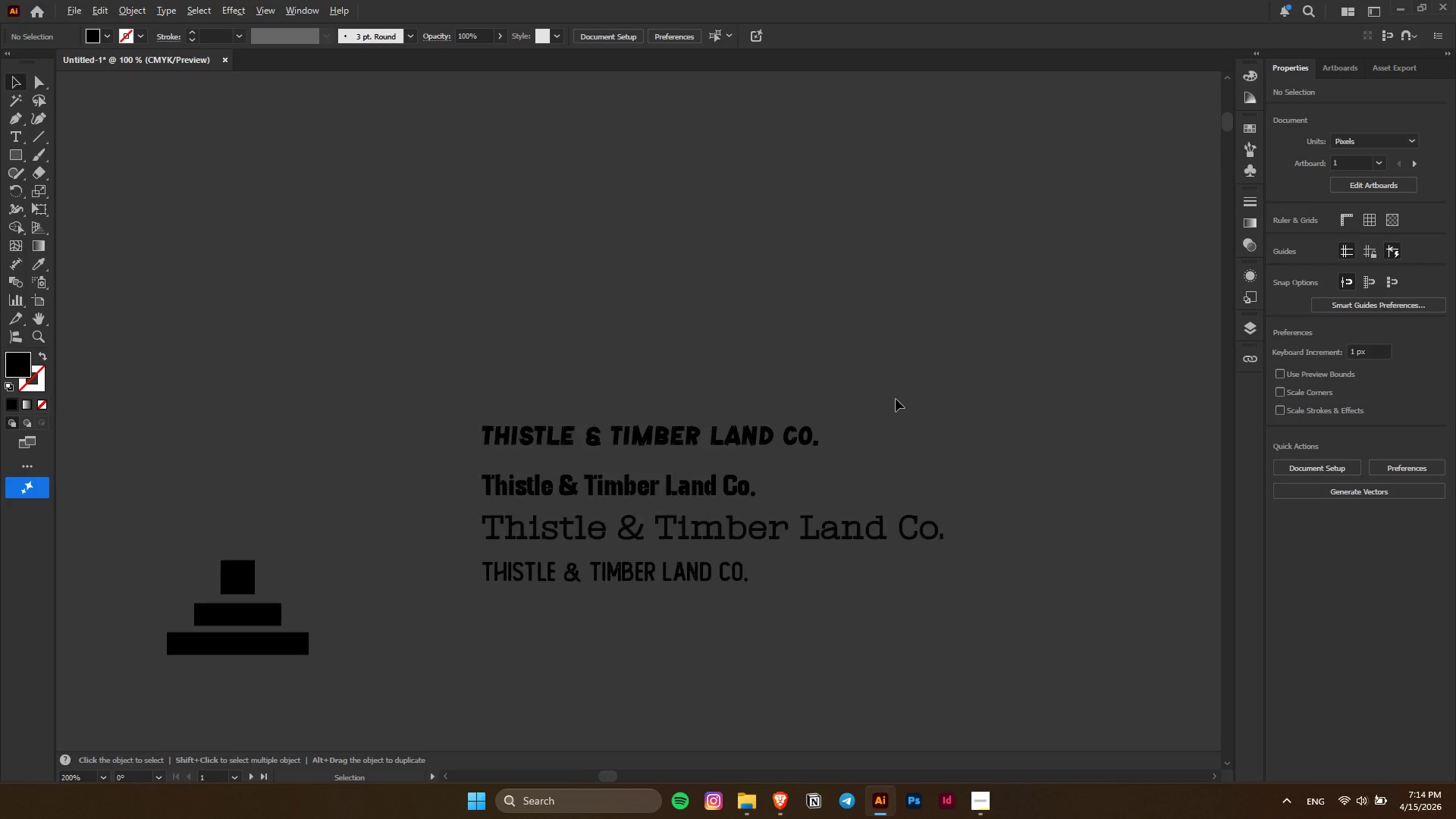 
scroll: coordinate [896, 399], scroll_direction: up, amount: 2.0
 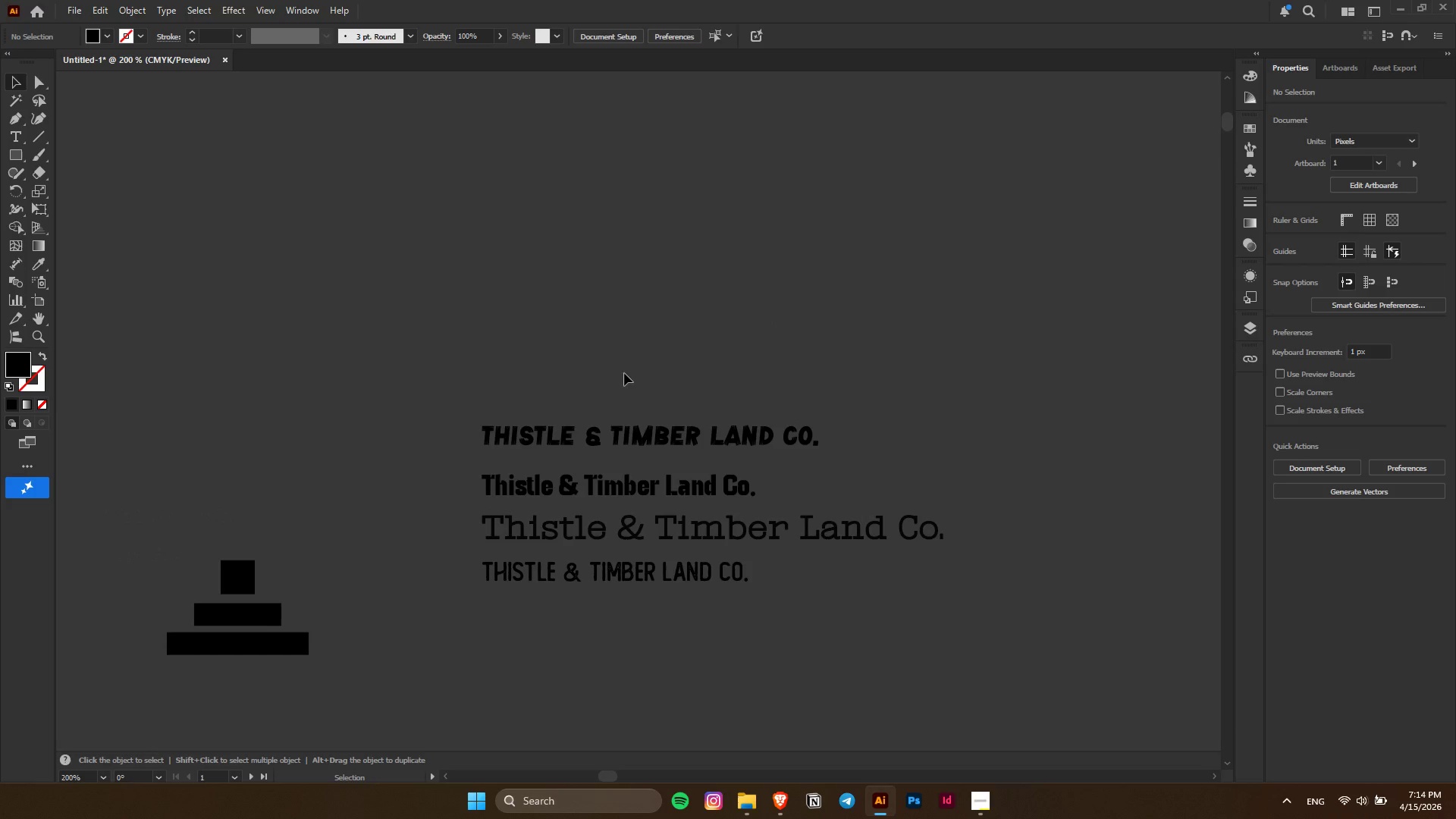 
left_click_drag(start_coordinate=[538, 359], to_coordinate=[746, 699])
 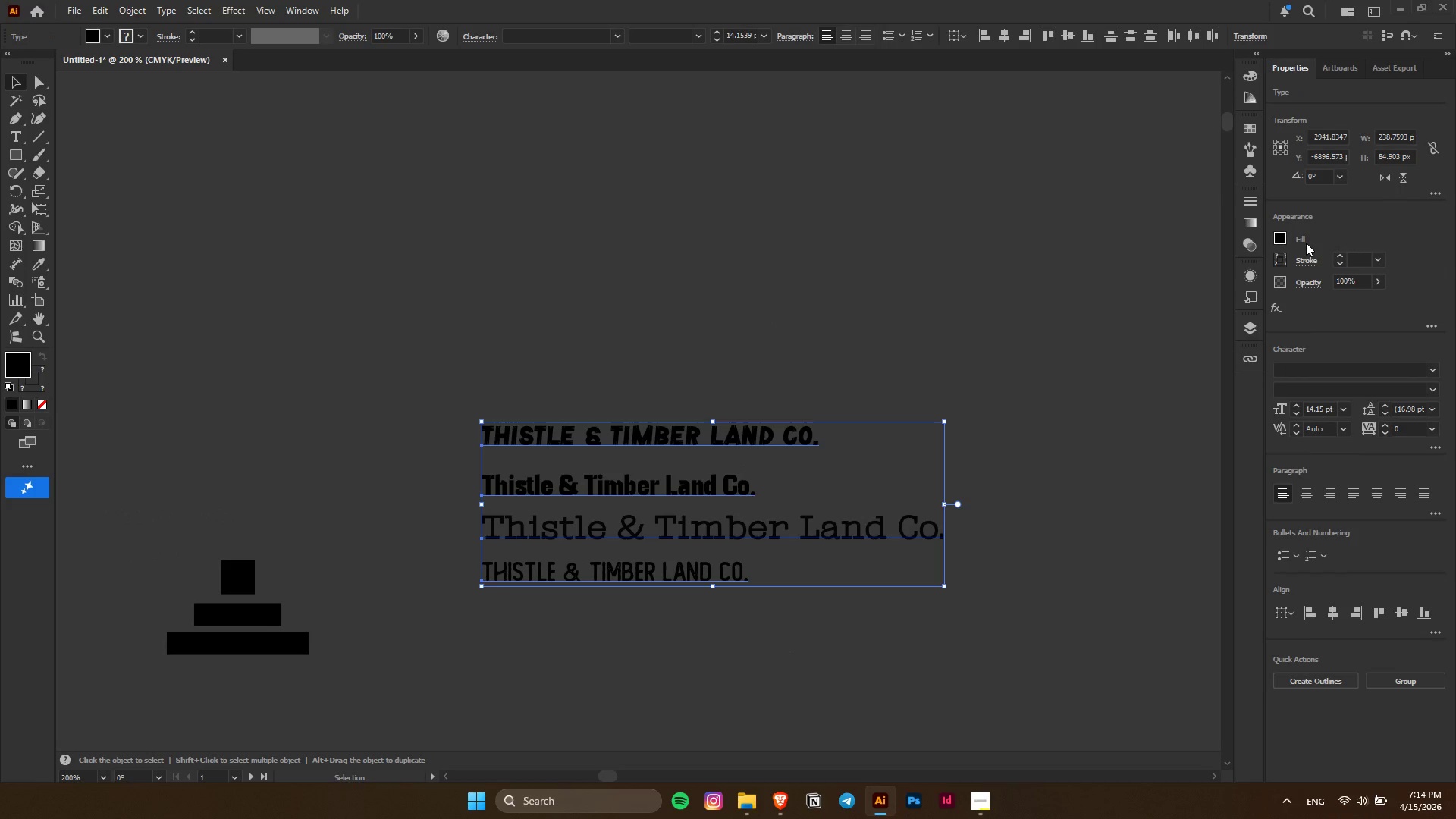 
left_click([1282, 240])
 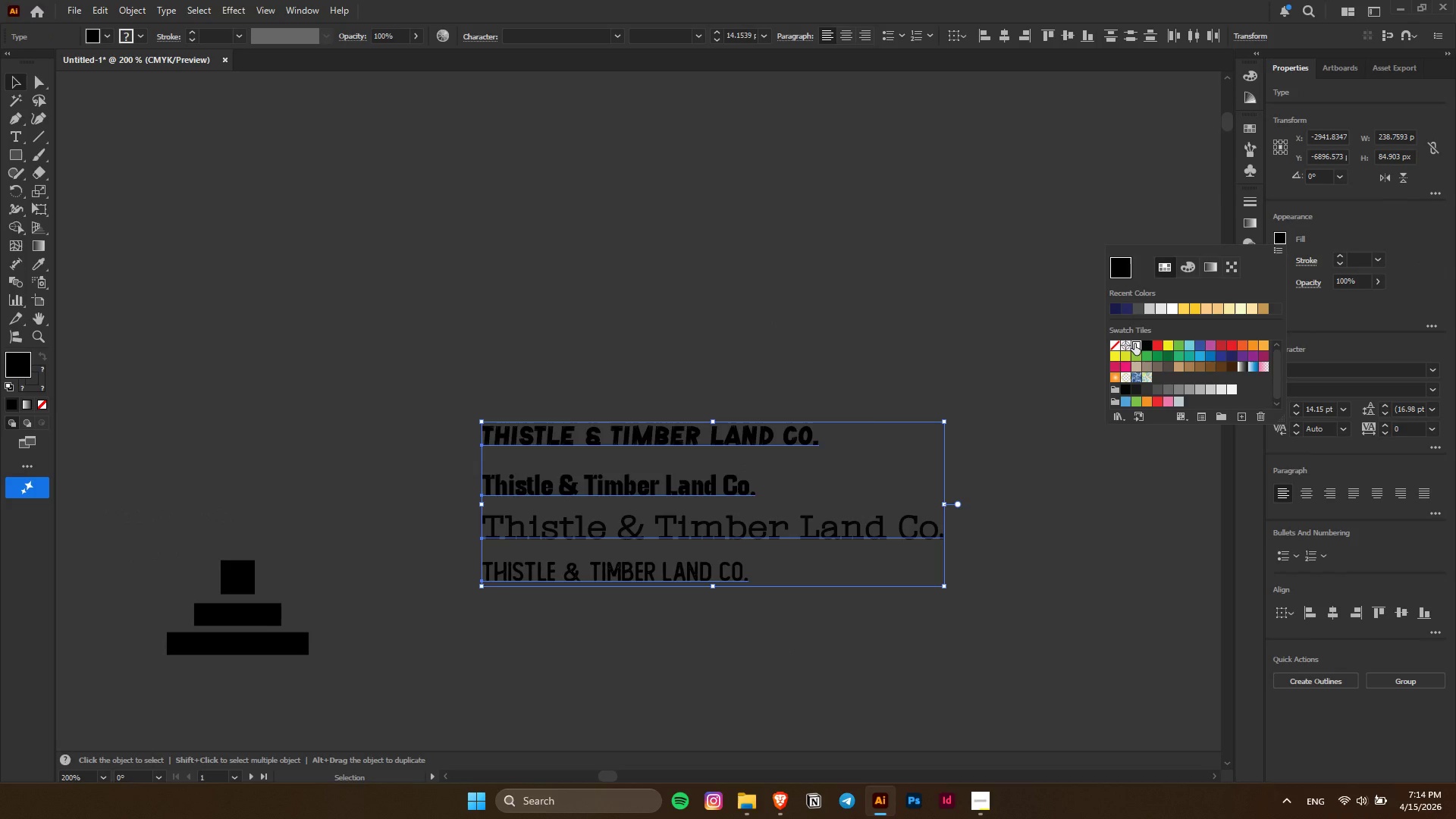 
double_click([821, 256])
 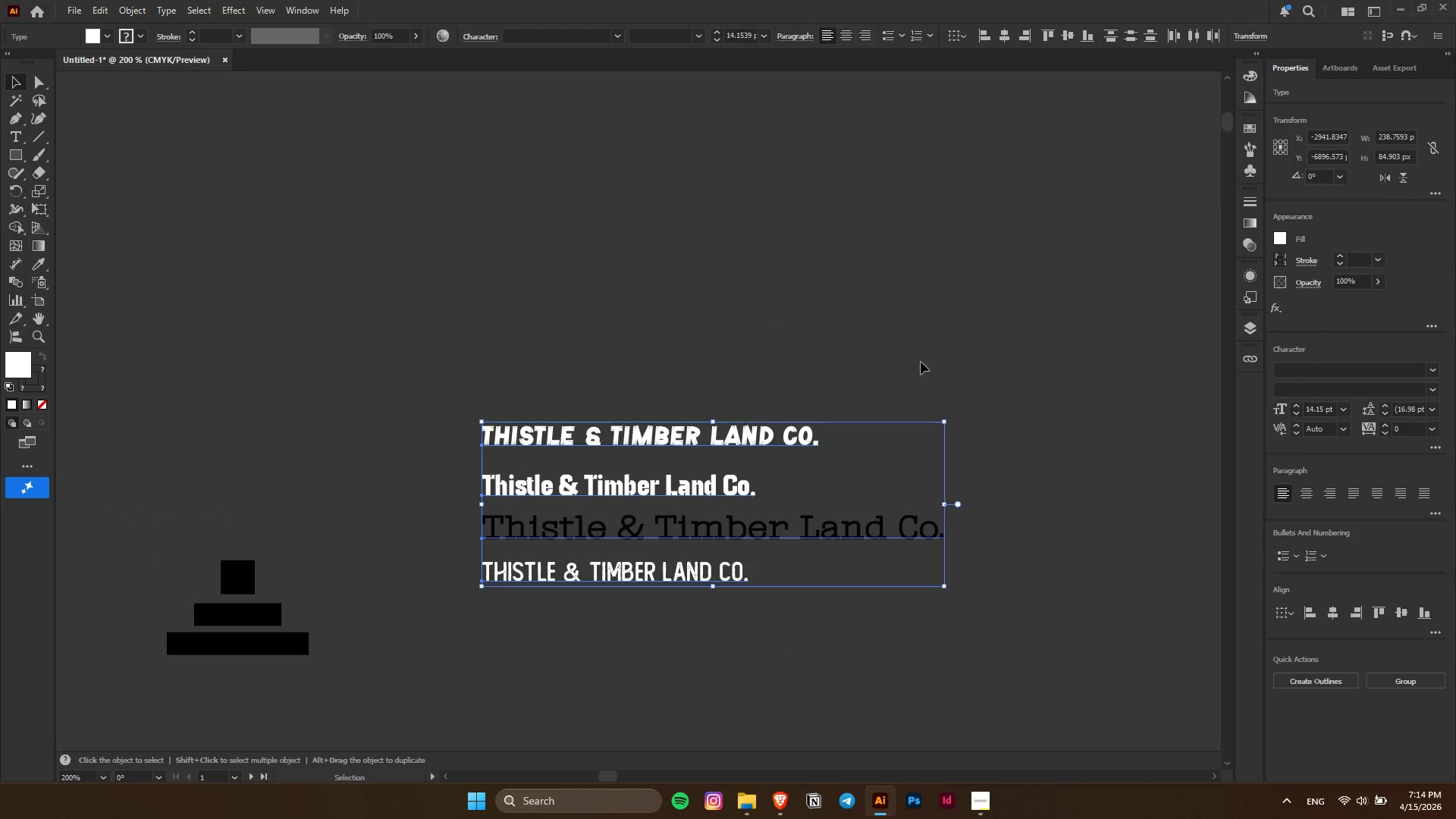 
triple_click([921, 362])
 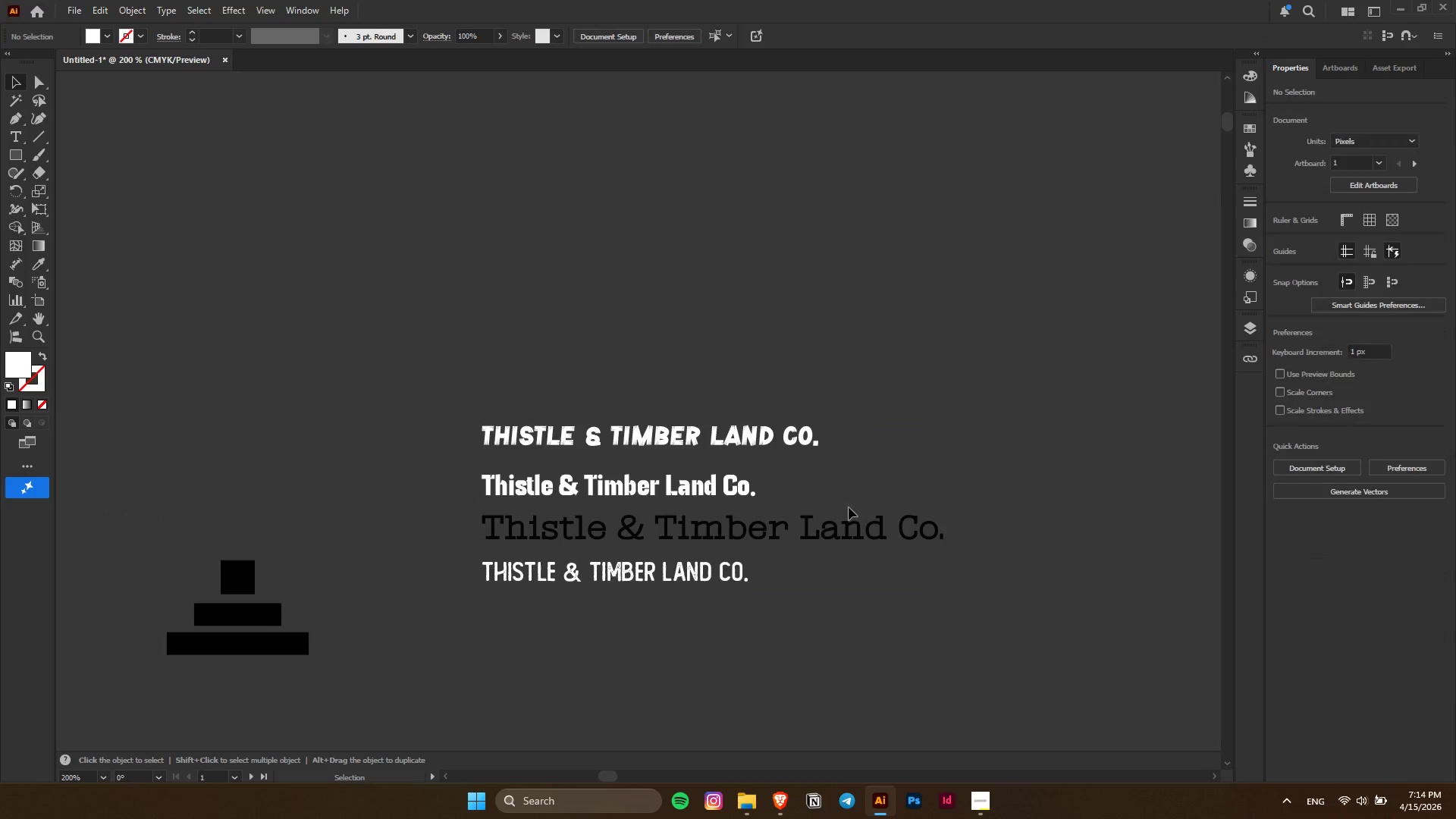 
triple_click([849, 507])
 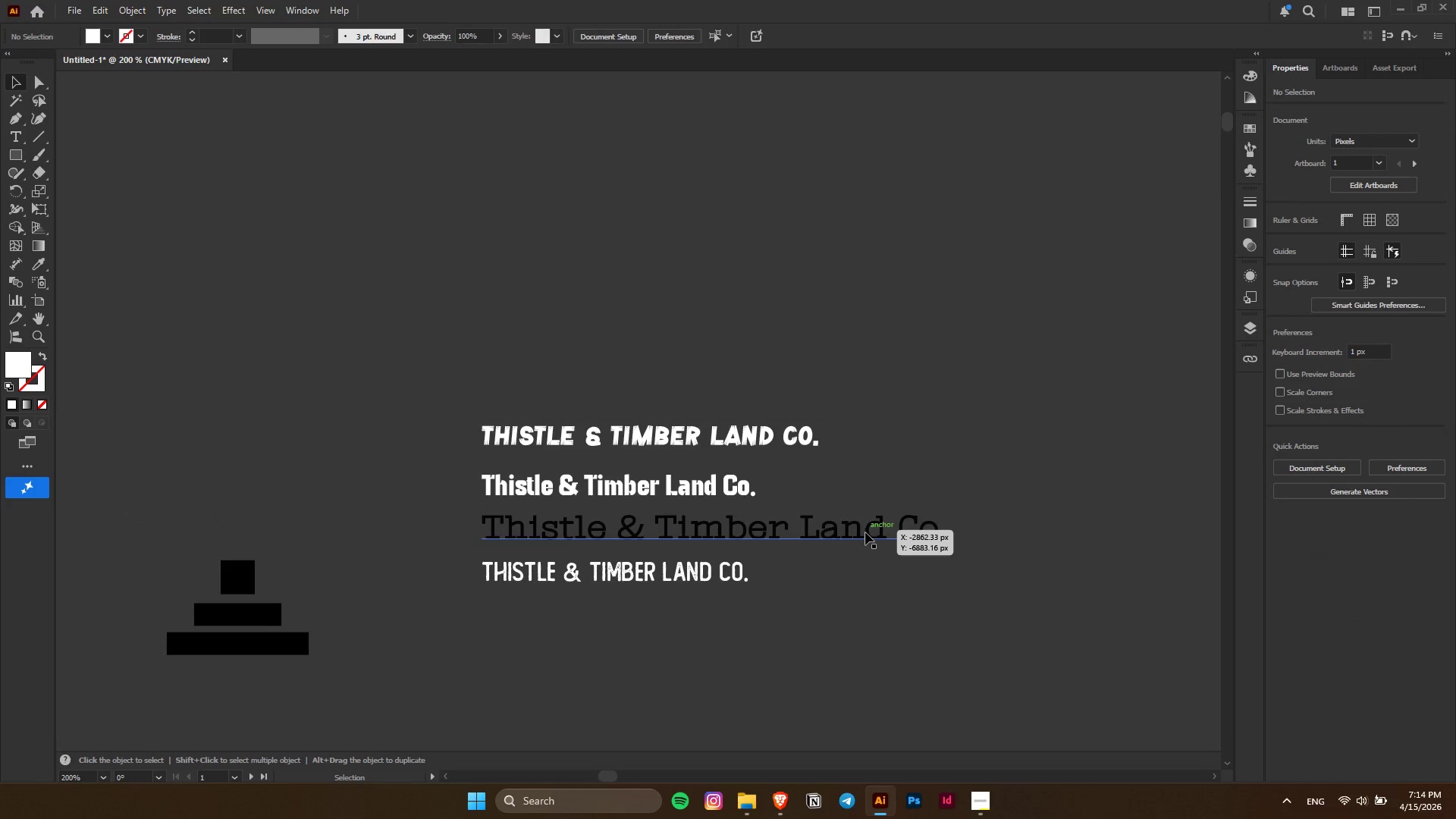 
triple_click([865, 532])
 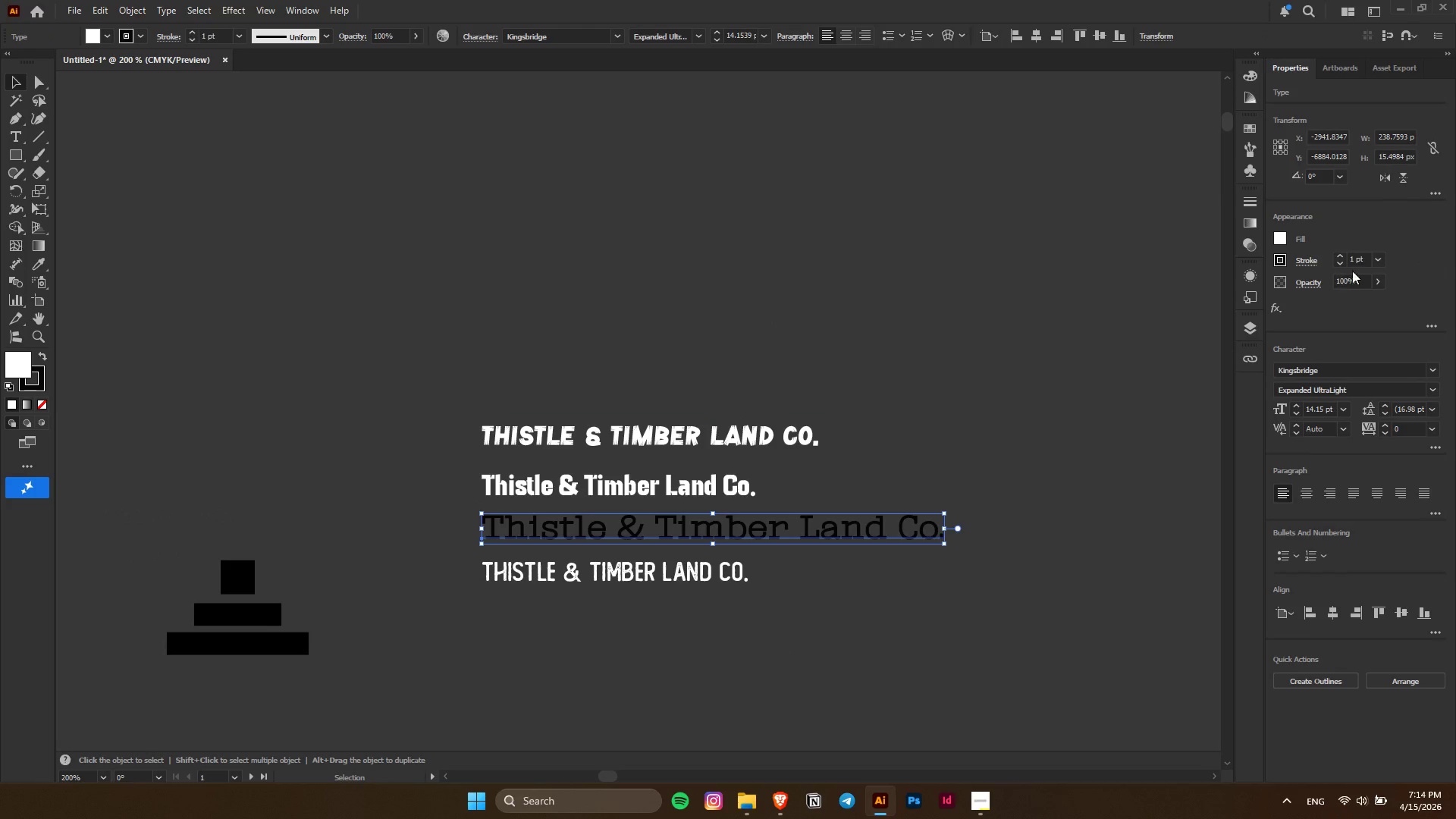 
scroll: coordinate [1357, 265], scroll_direction: down, amount: 8.0
 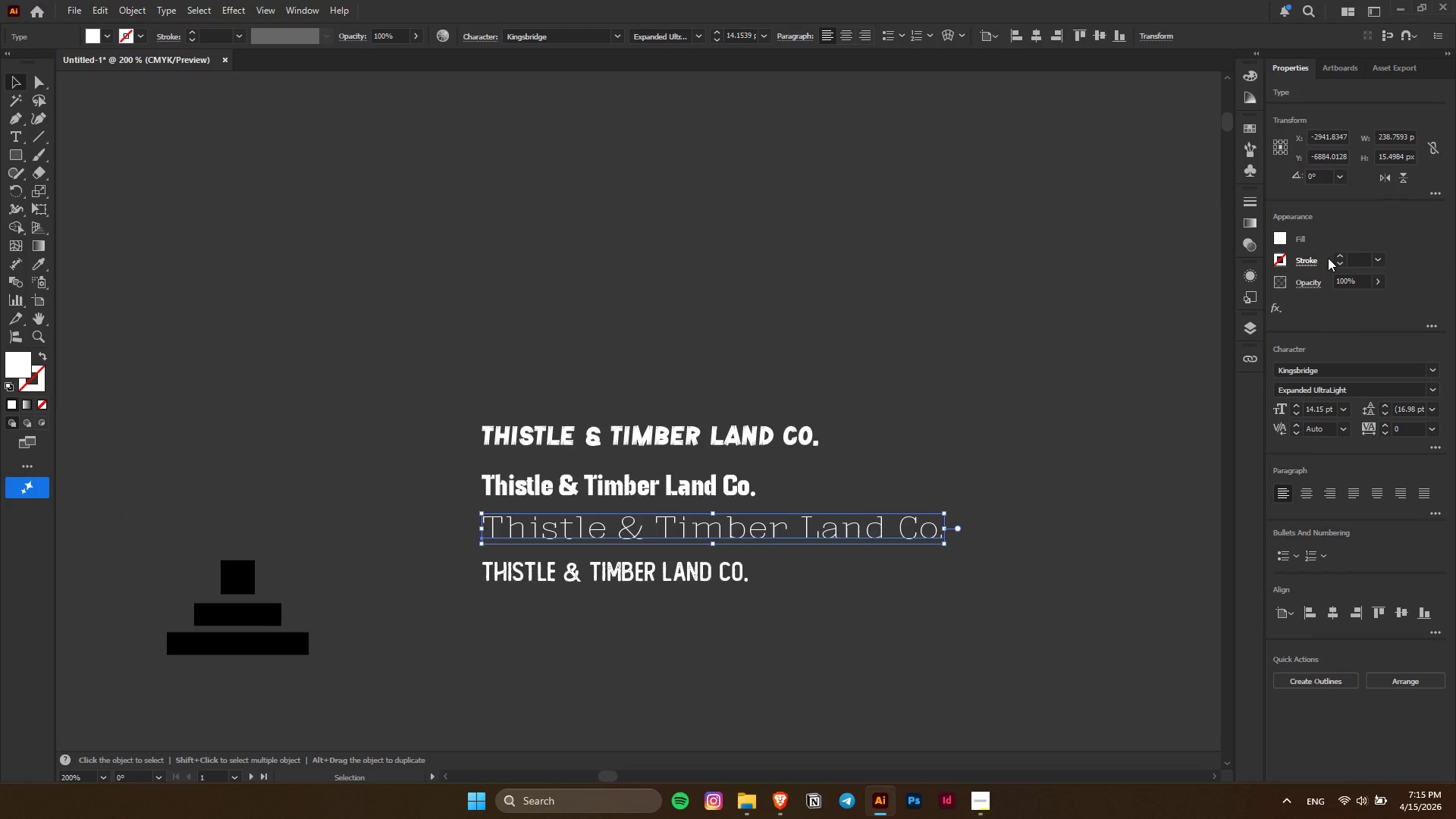 
scroll: coordinate [1359, 256], scroll_direction: up, amount: 3.0
 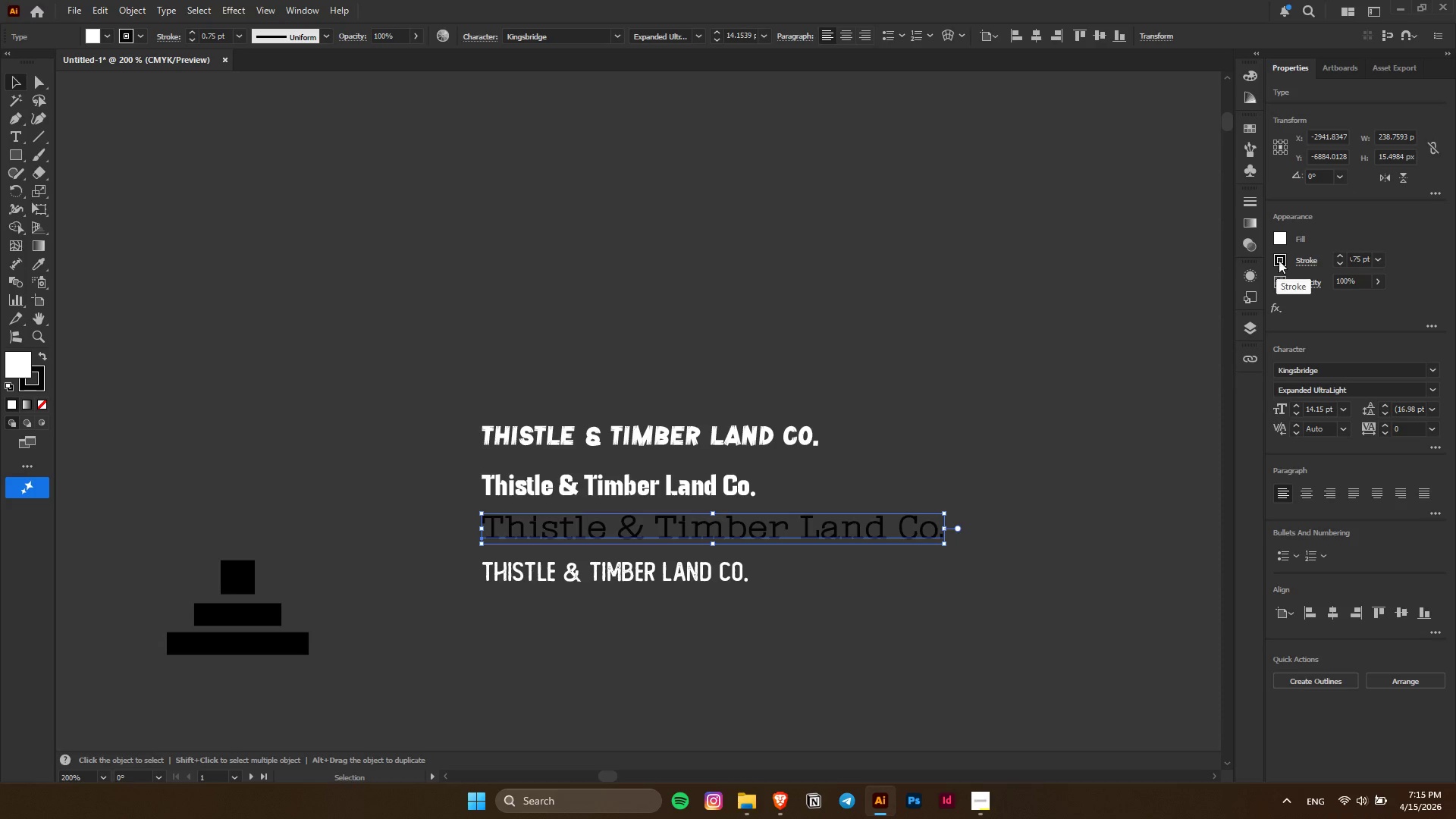 
left_click([1279, 259])
 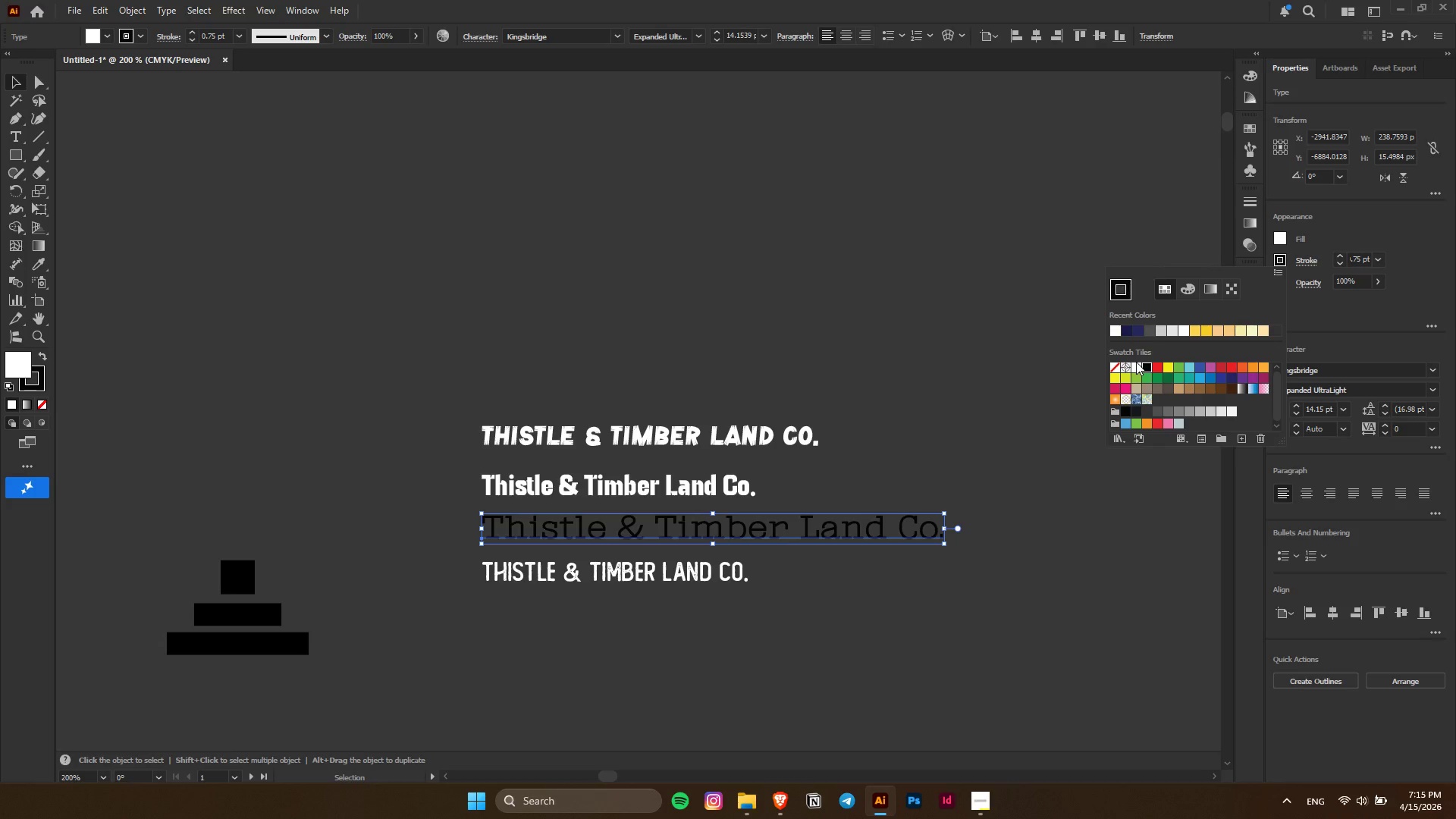 
double_click([1135, 367])
 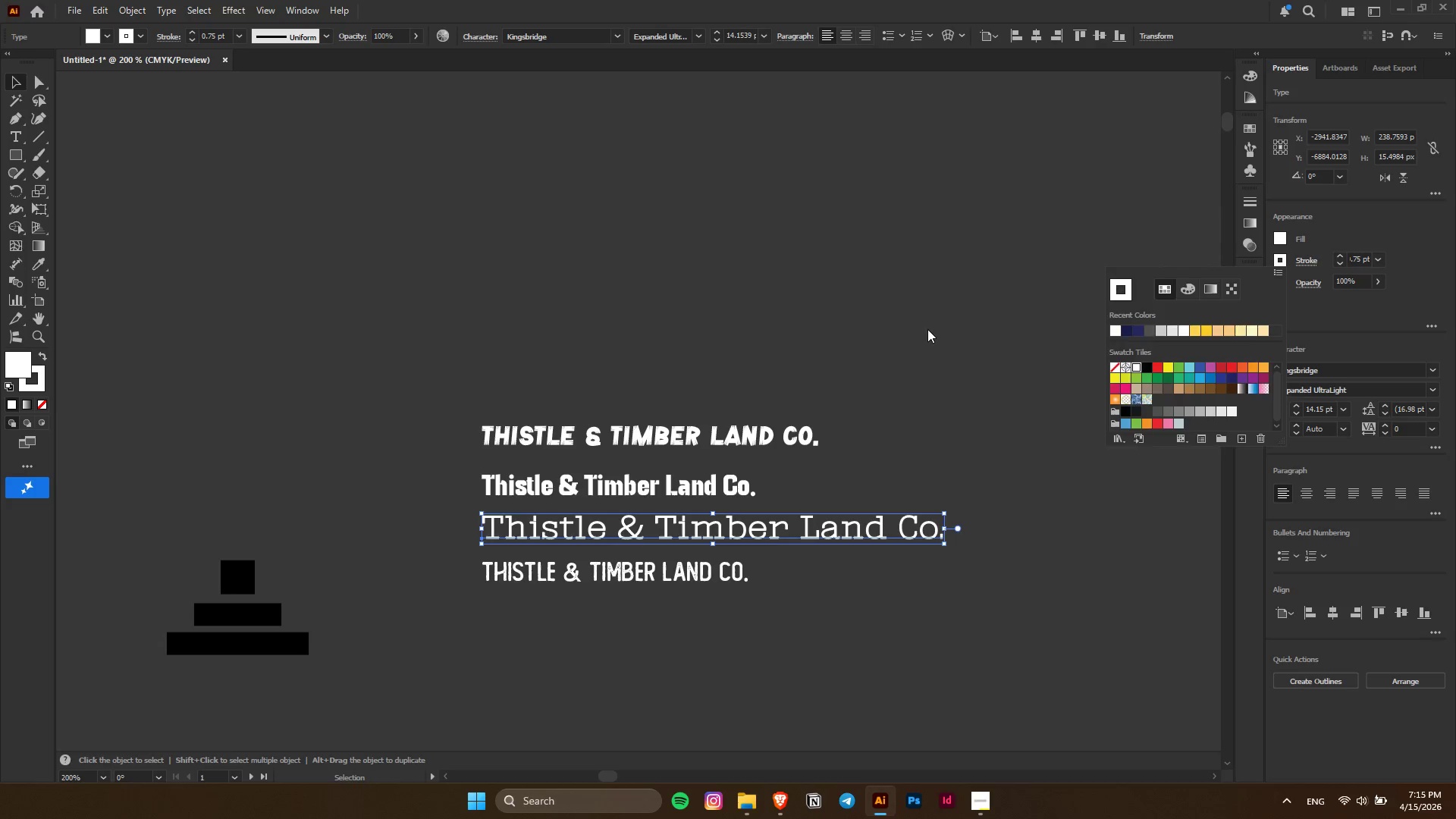 
triple_click([926, 328])
 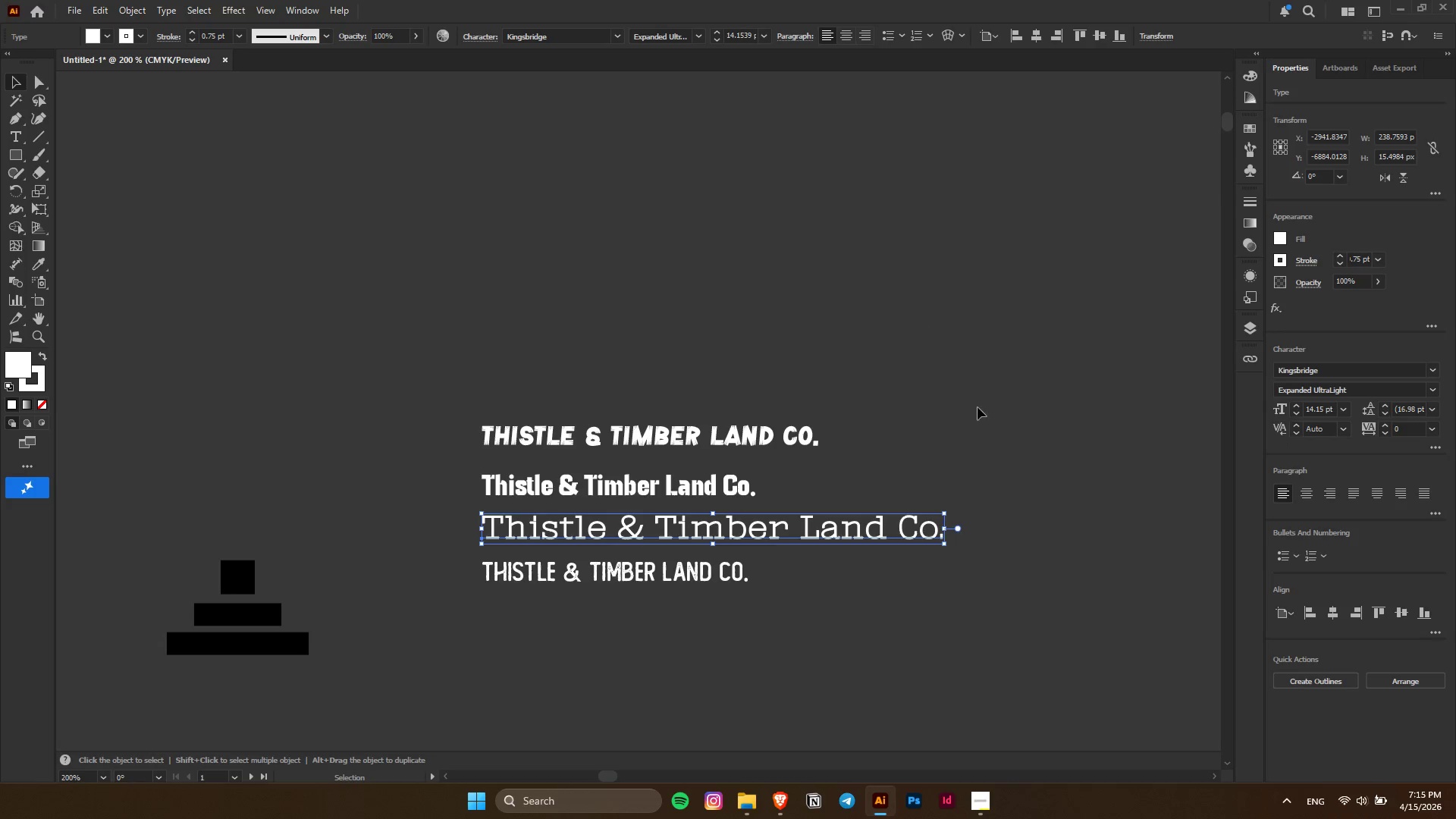 
triple_click([977, 407])
 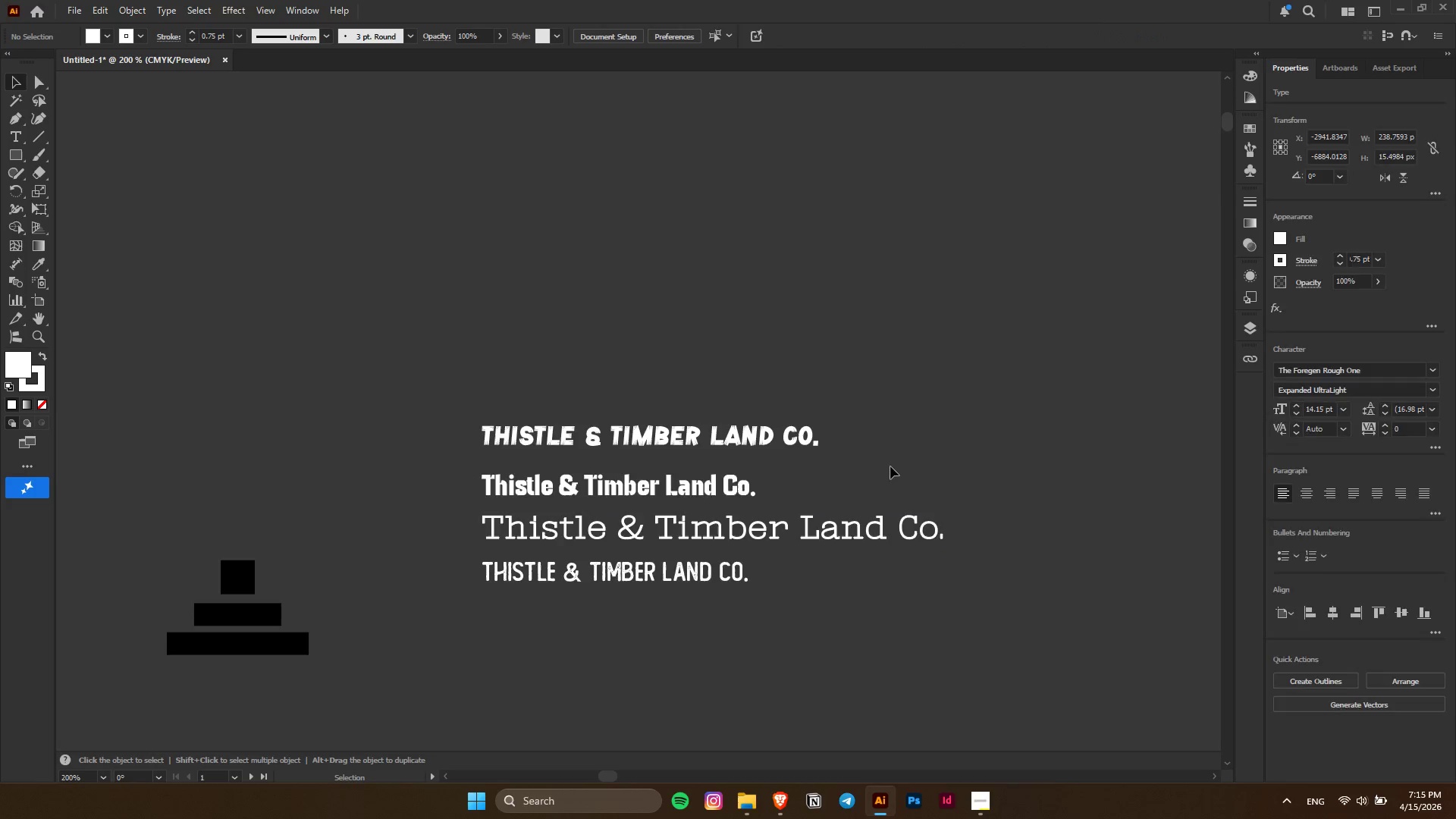 
key(Alt+AltLeft)
 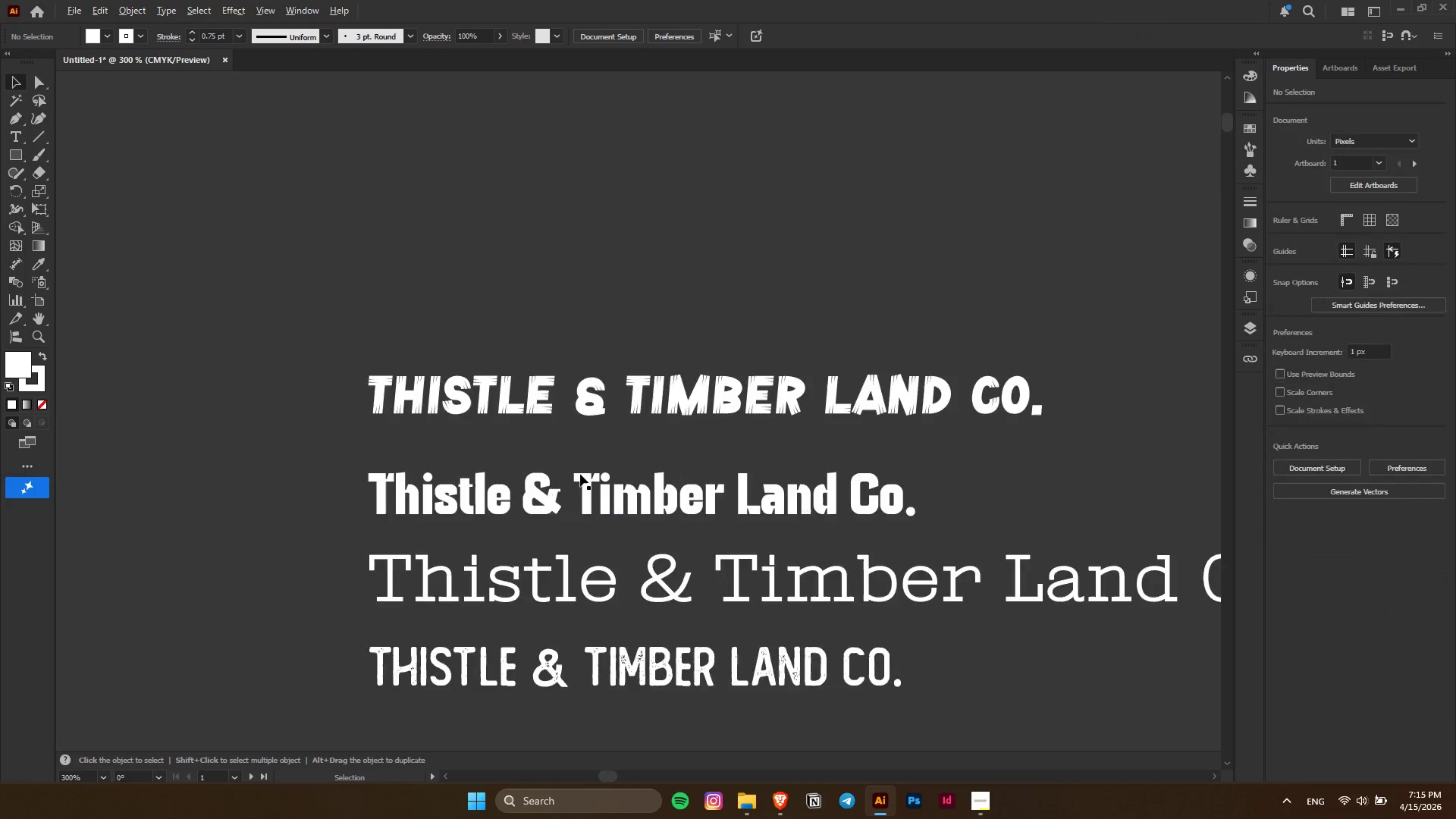 
scroll: coordinate [580, 474], scroll_direction: up, amount: 2.0
 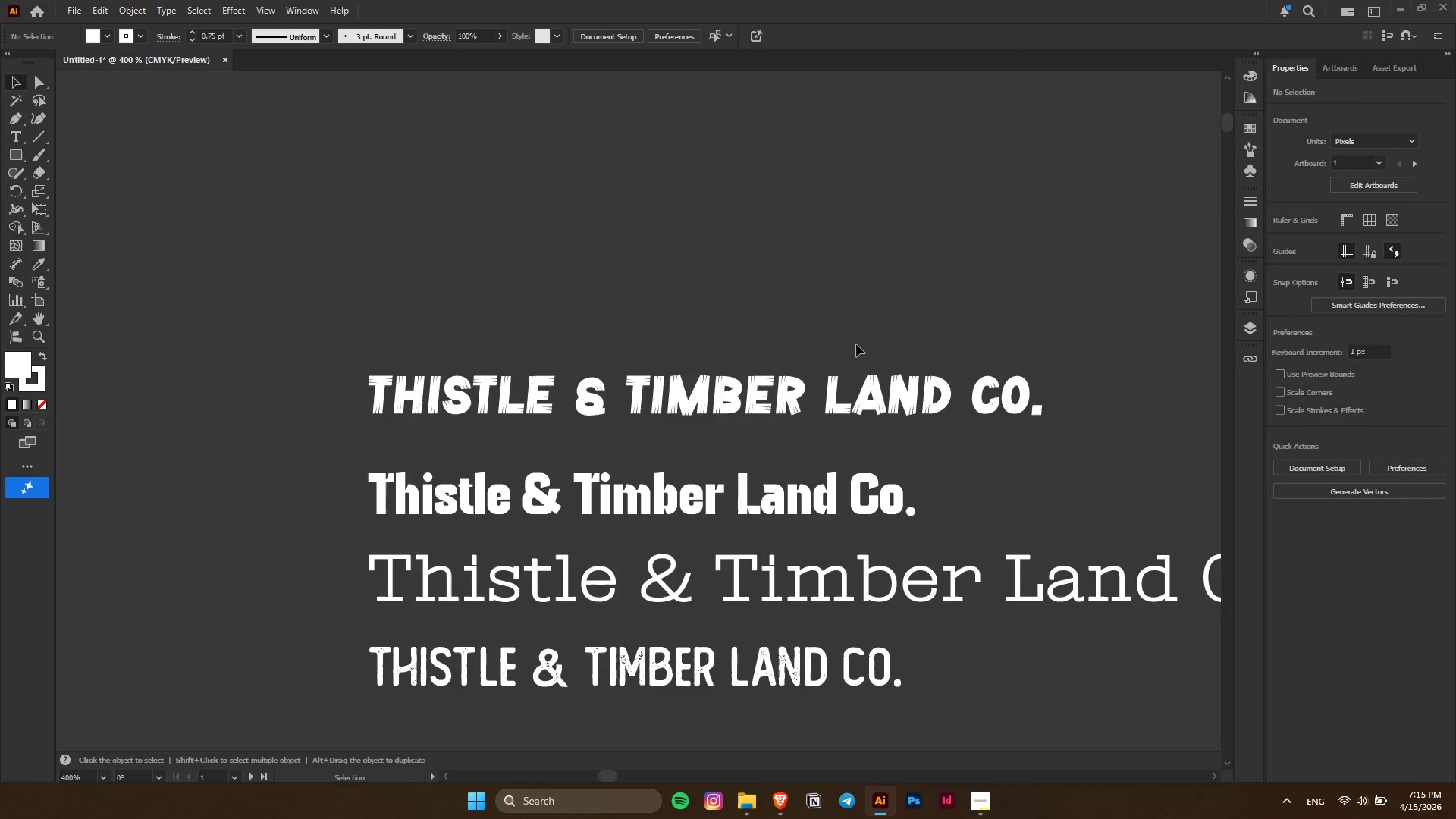 
key(Control+ControlLeft)
 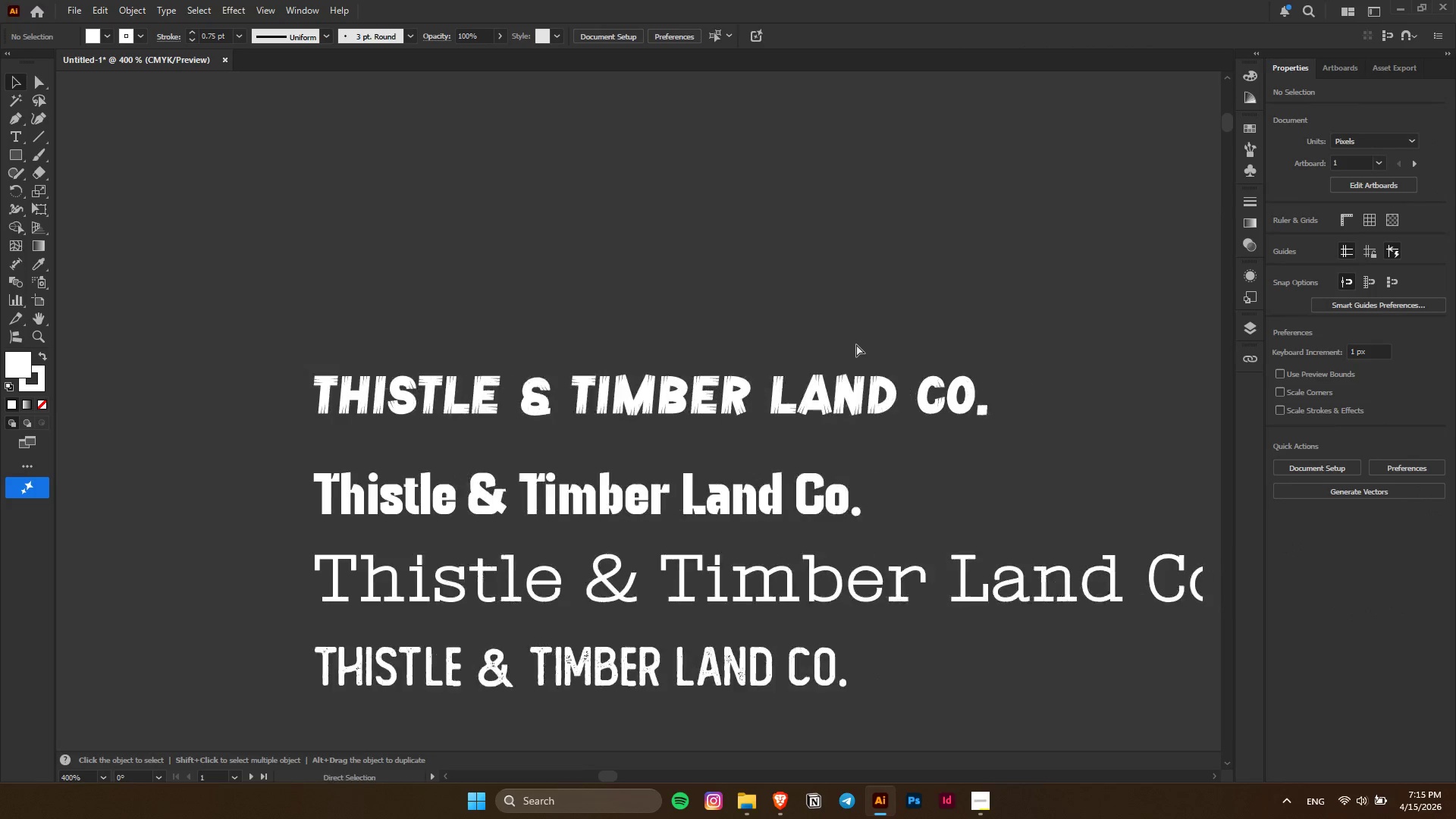 
scroll: coordinate [856, 344], scroll_direction: down, amount: 6.0
 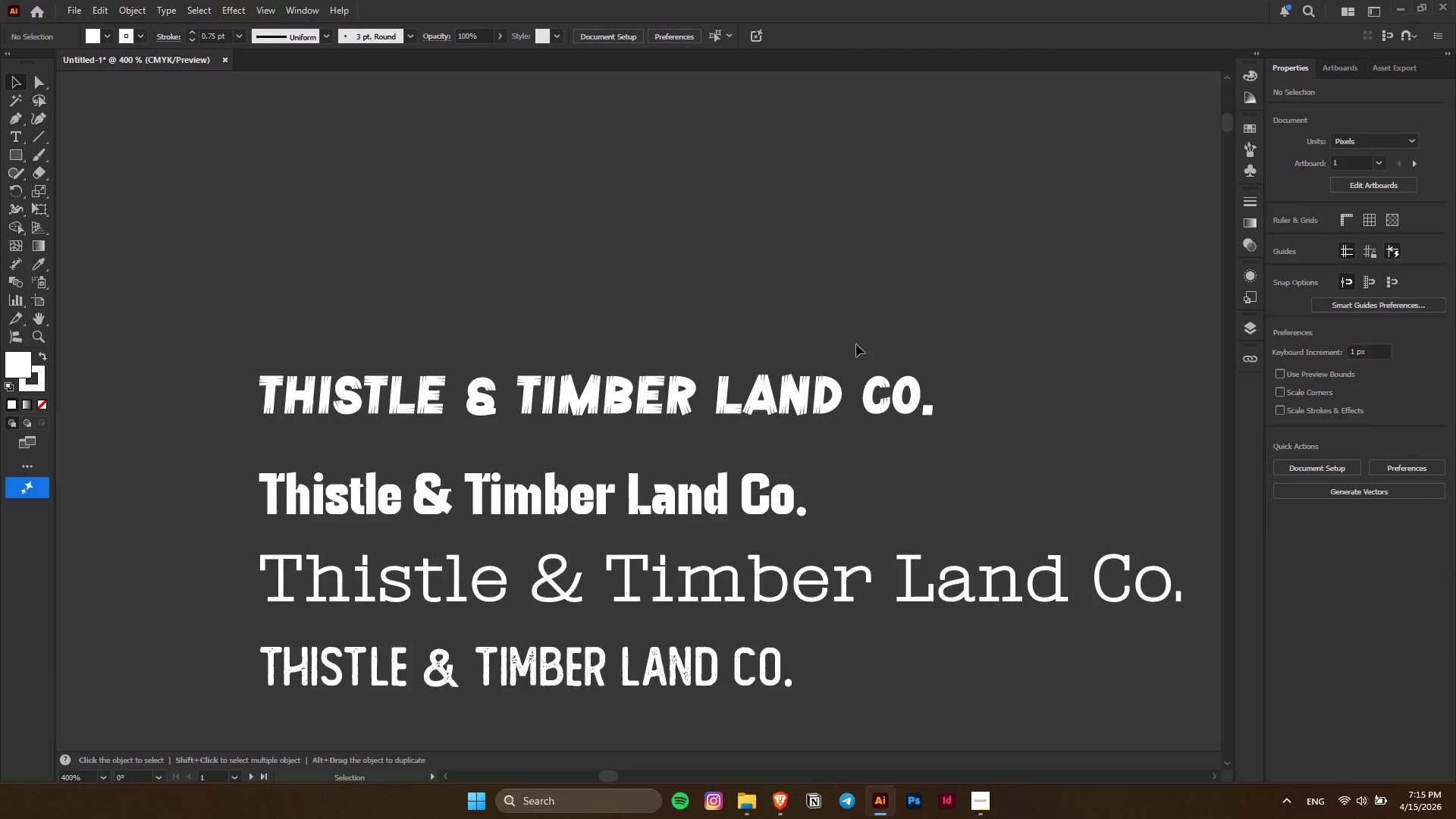 
key(Alt+AltLeft)
 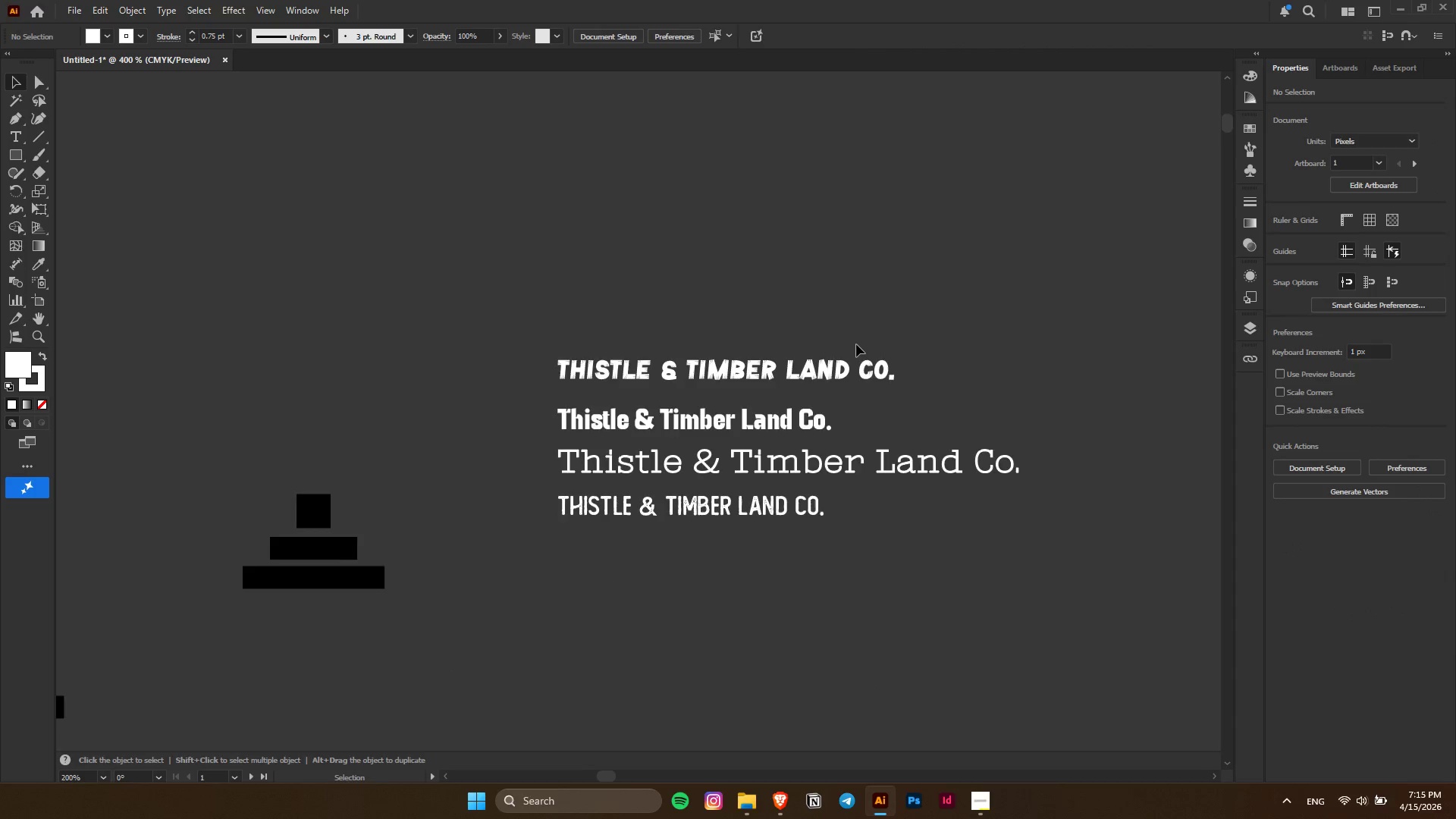 
hold_key(key=ControlLeft, duration=0.55)
 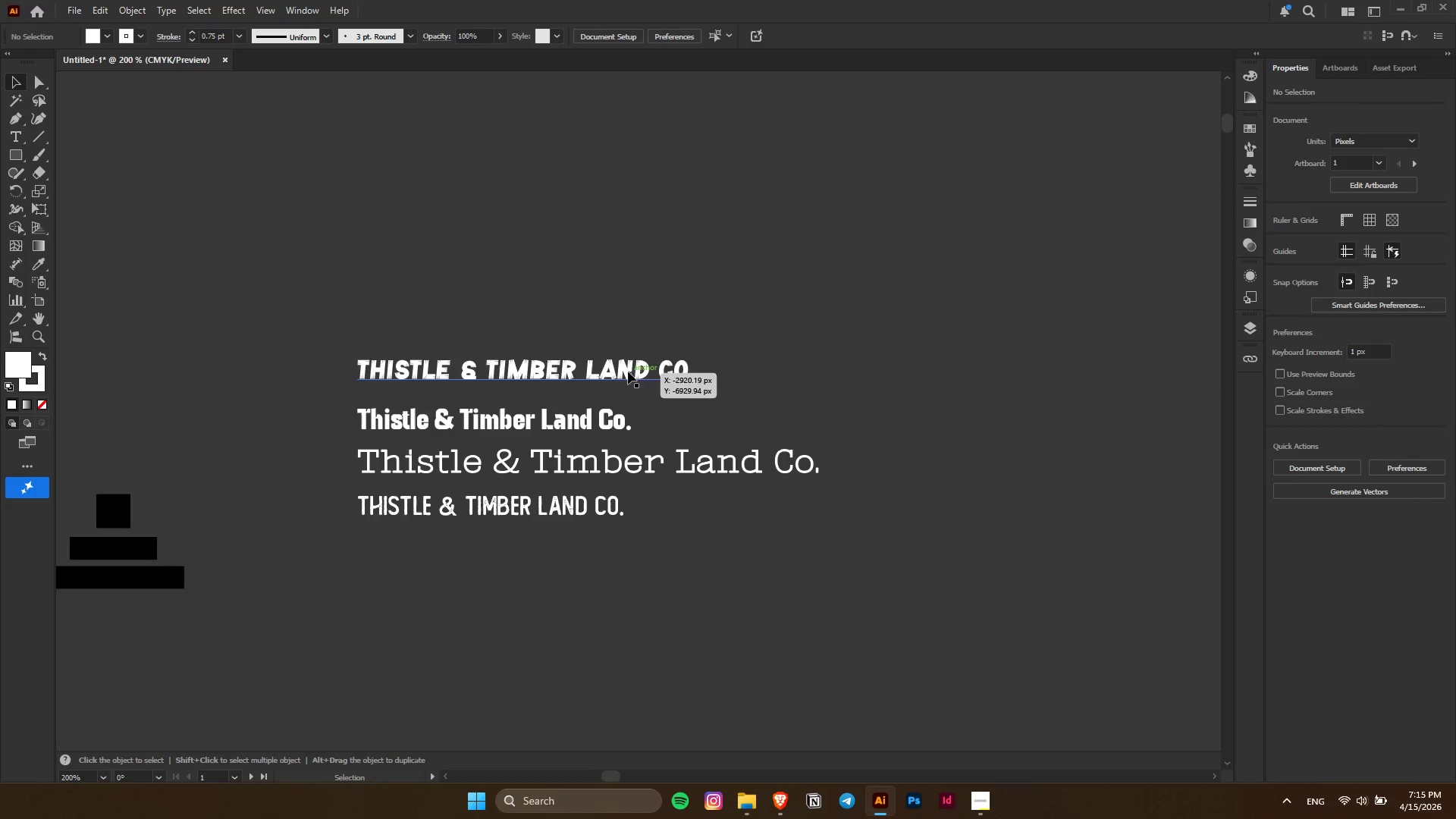 
hold_key(key=AltLeft, duration=1.34)
left_click_drag(start_coordinate=[628, 372], to_coordinate=[1000, 331])
 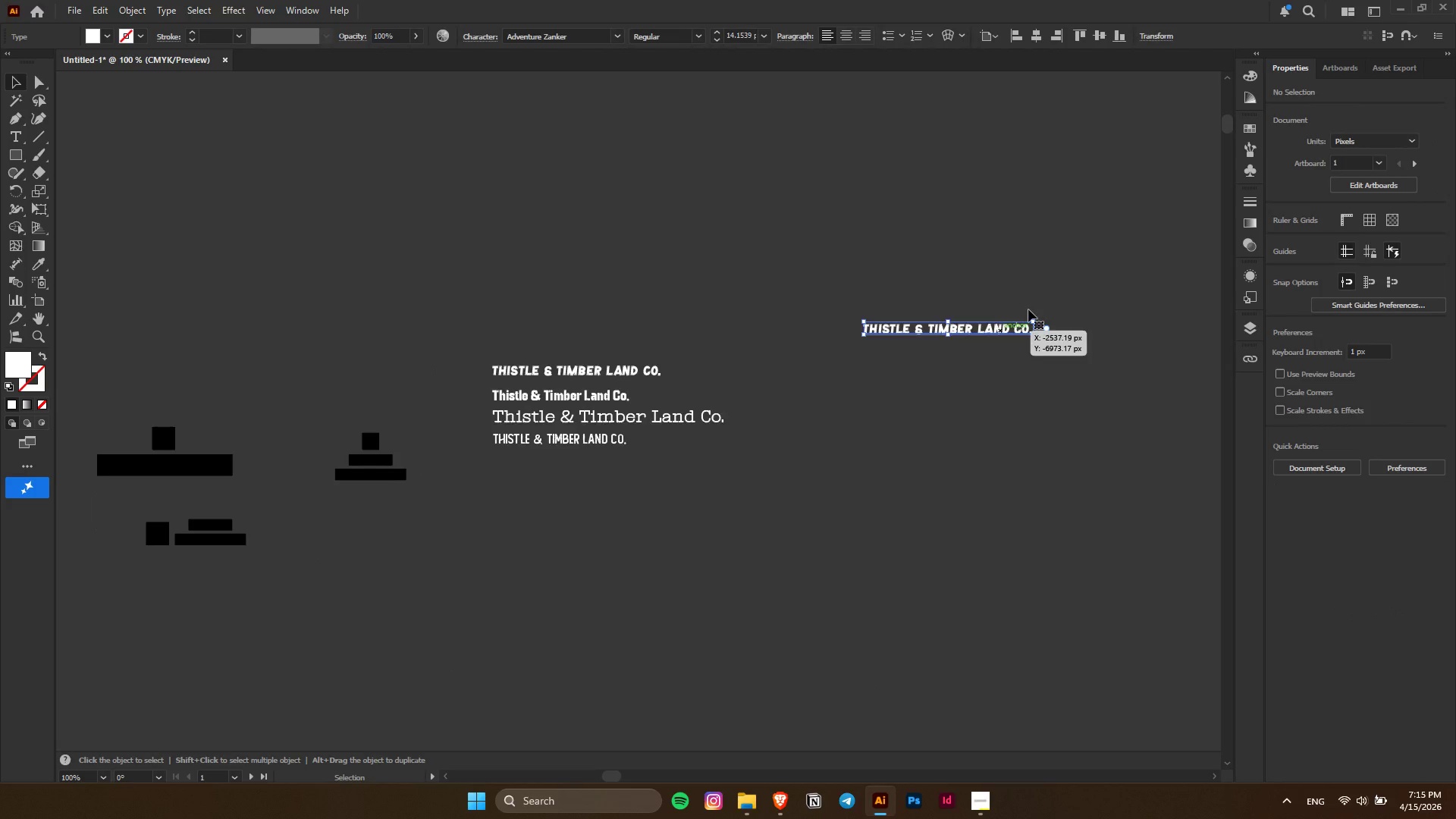 
scroll: coordinate [628, 372], scroll_direction: down, amount: 2.0
 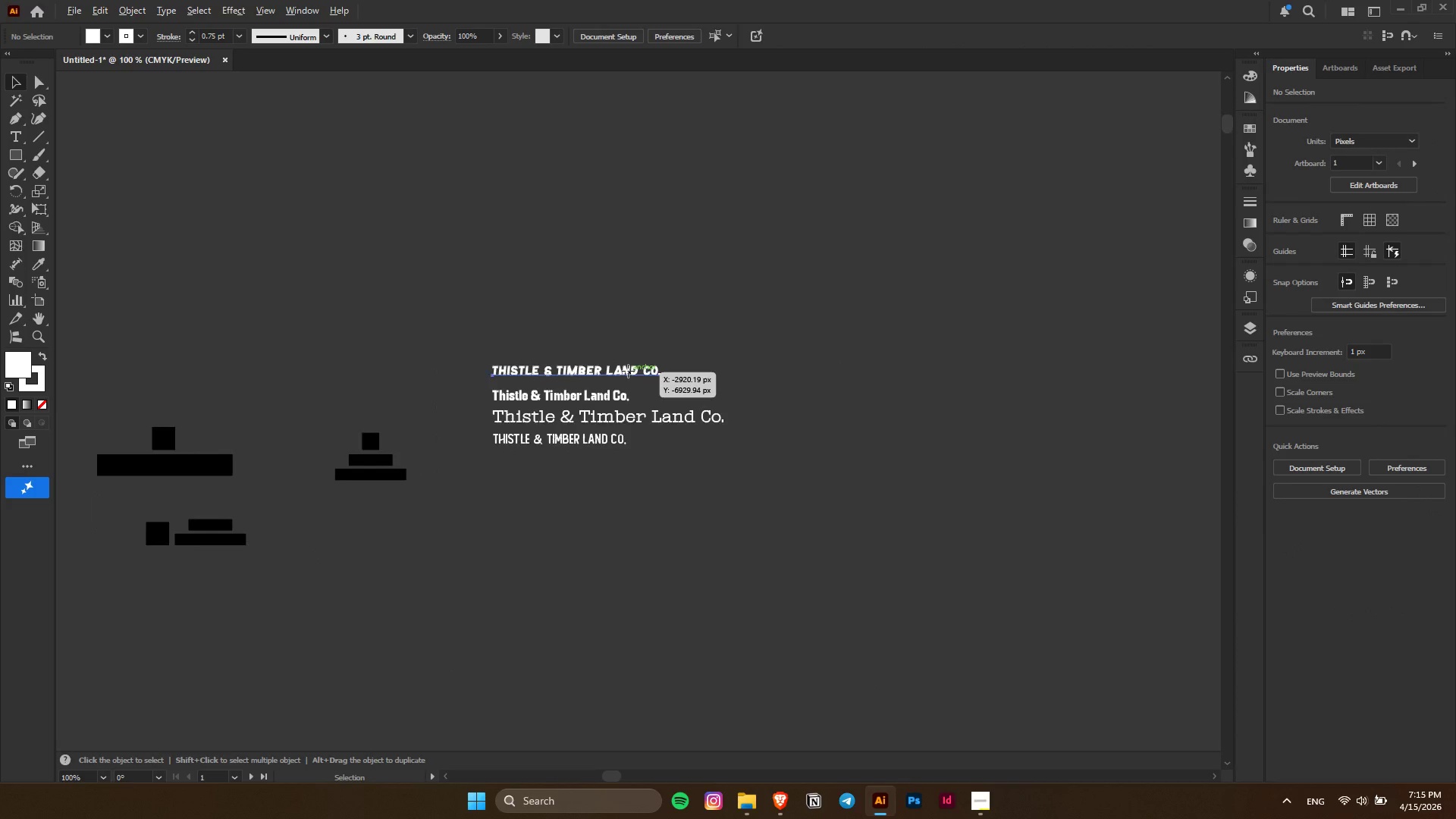 
hold_key(key=AltLeft, duration=0.38)
 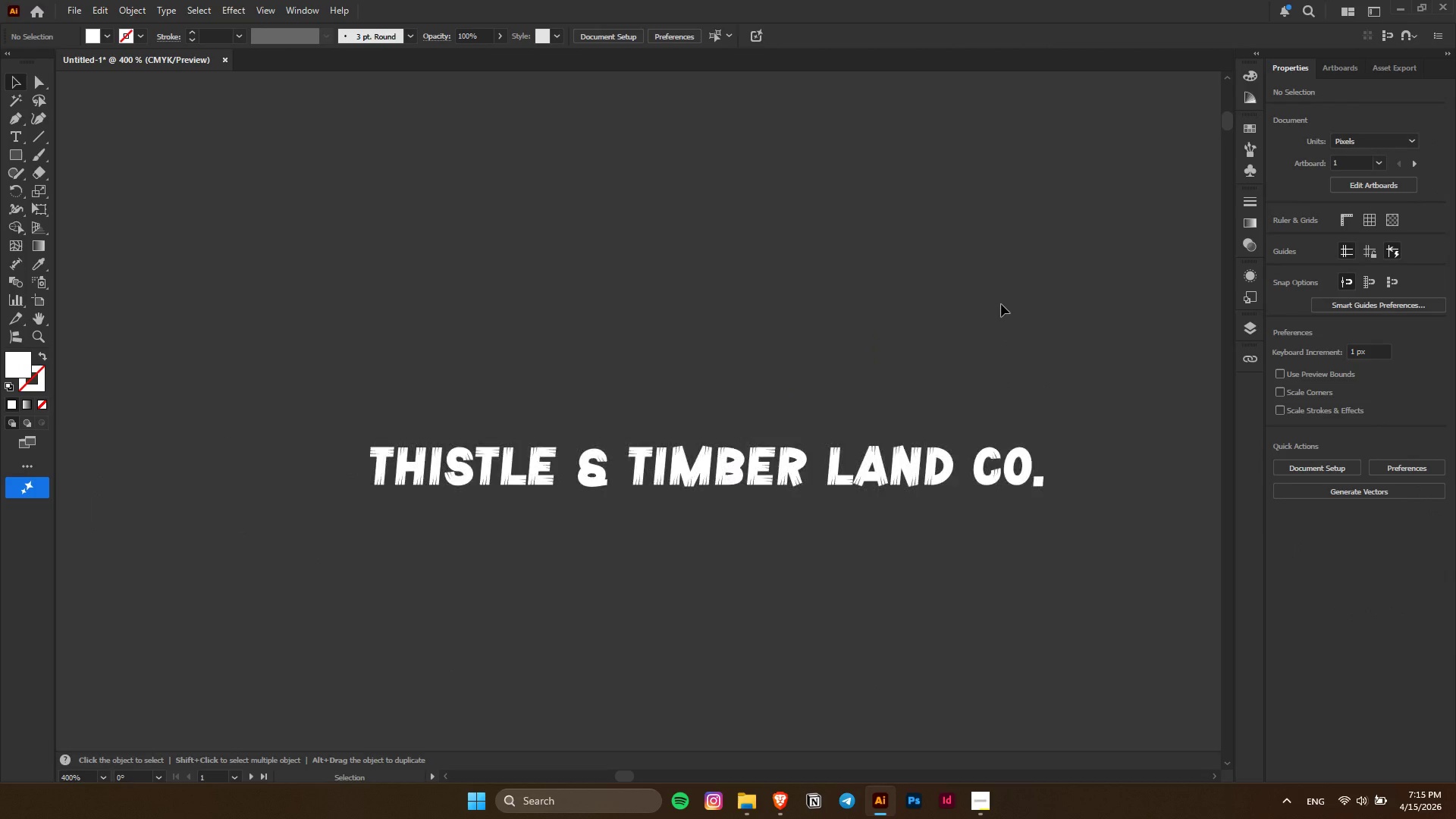 
left_click([1001, 304])
 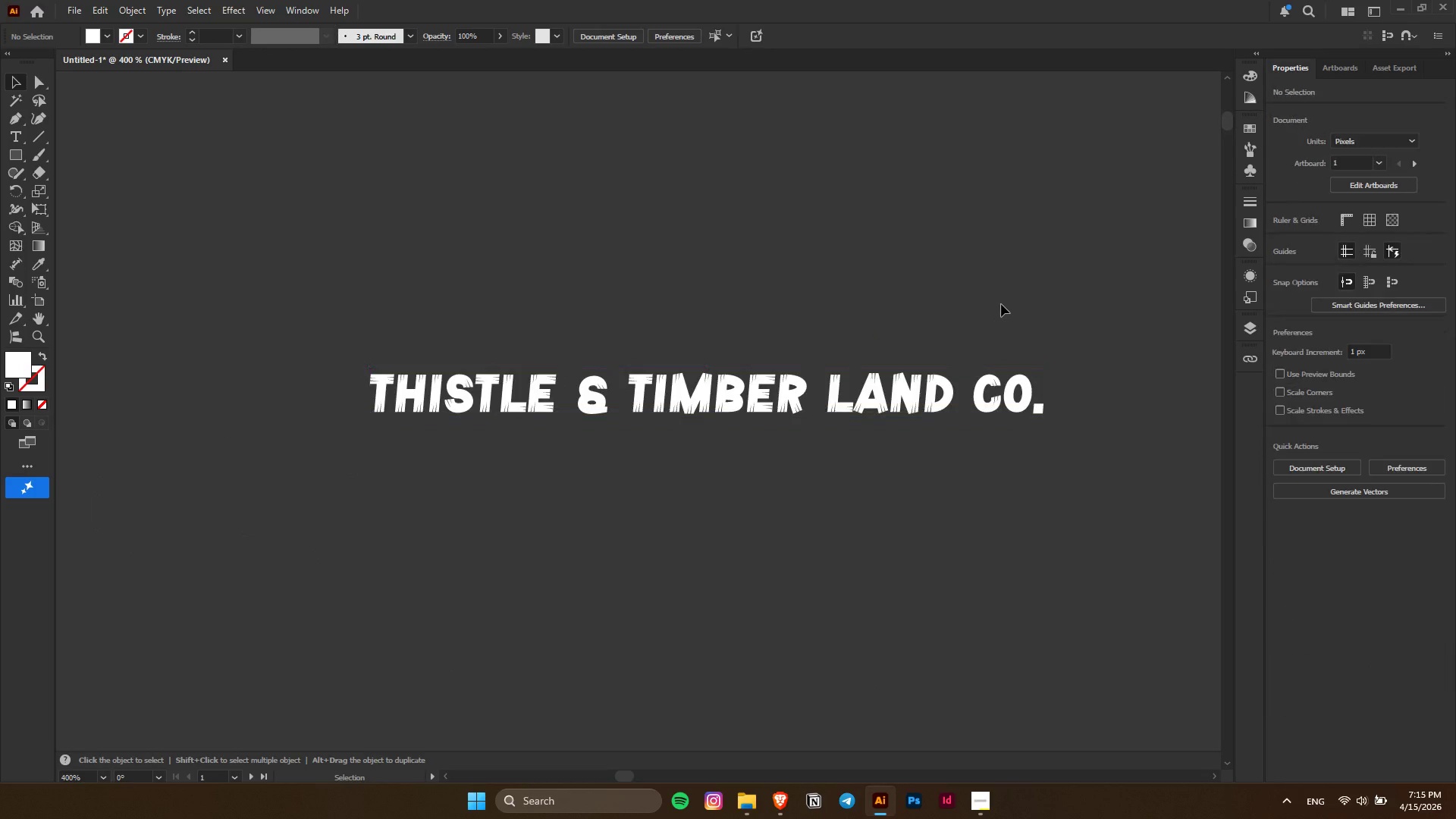 
scroll: coordinate [1001, 304], scroll_direction: up, amount: 8.0
 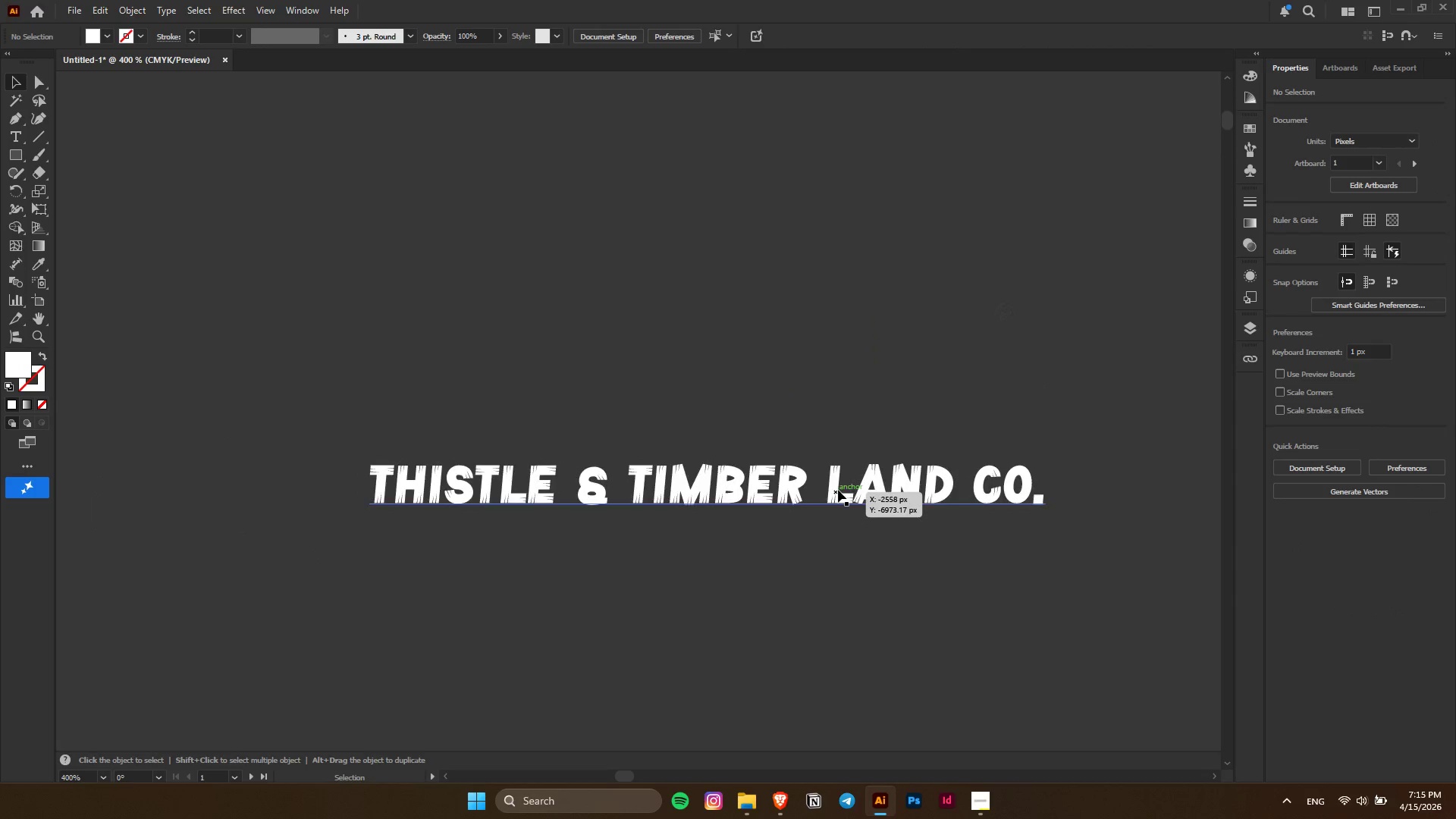 
left_click([838, 490])
 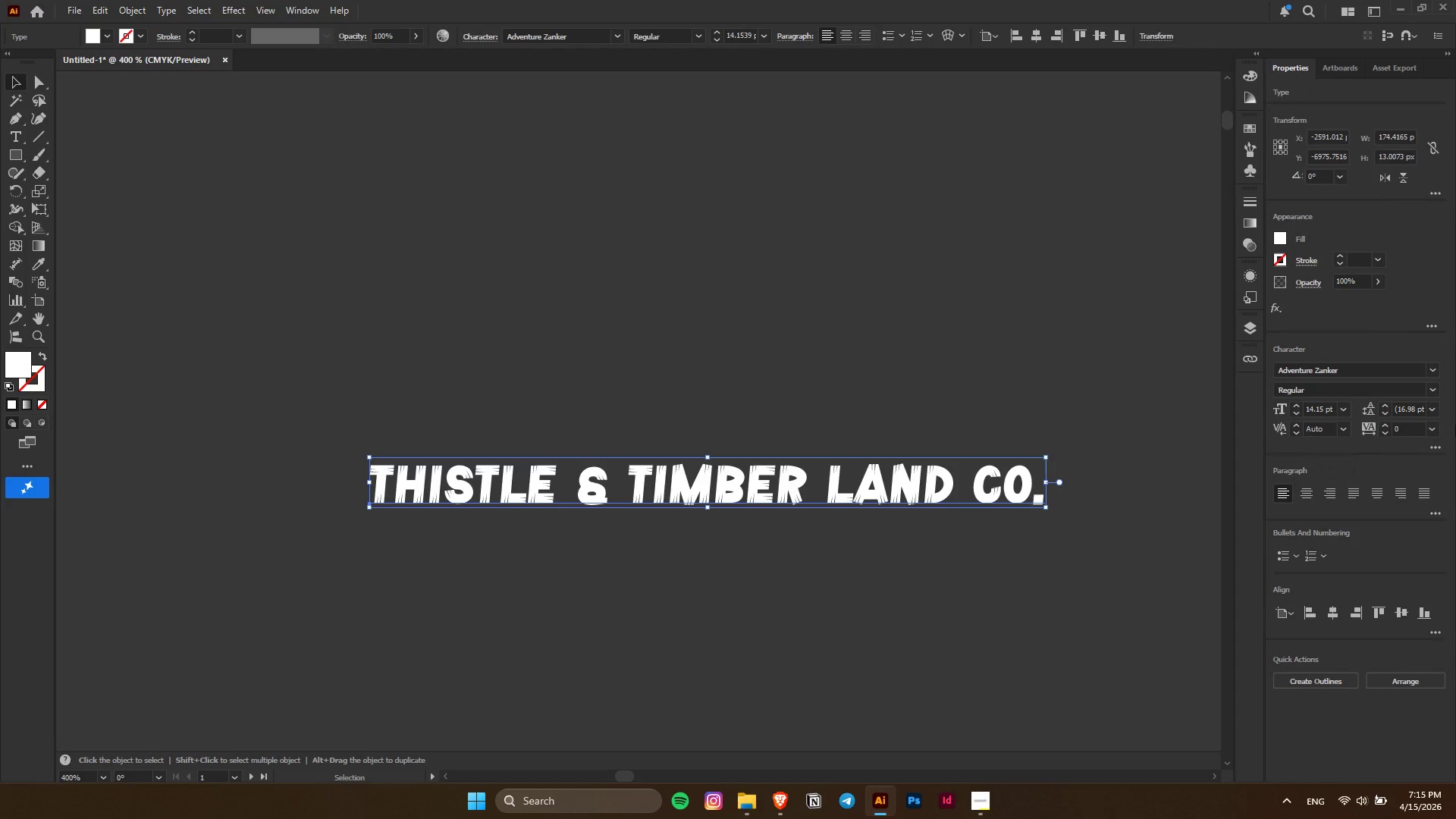 
key(Alt+AltLeft)
 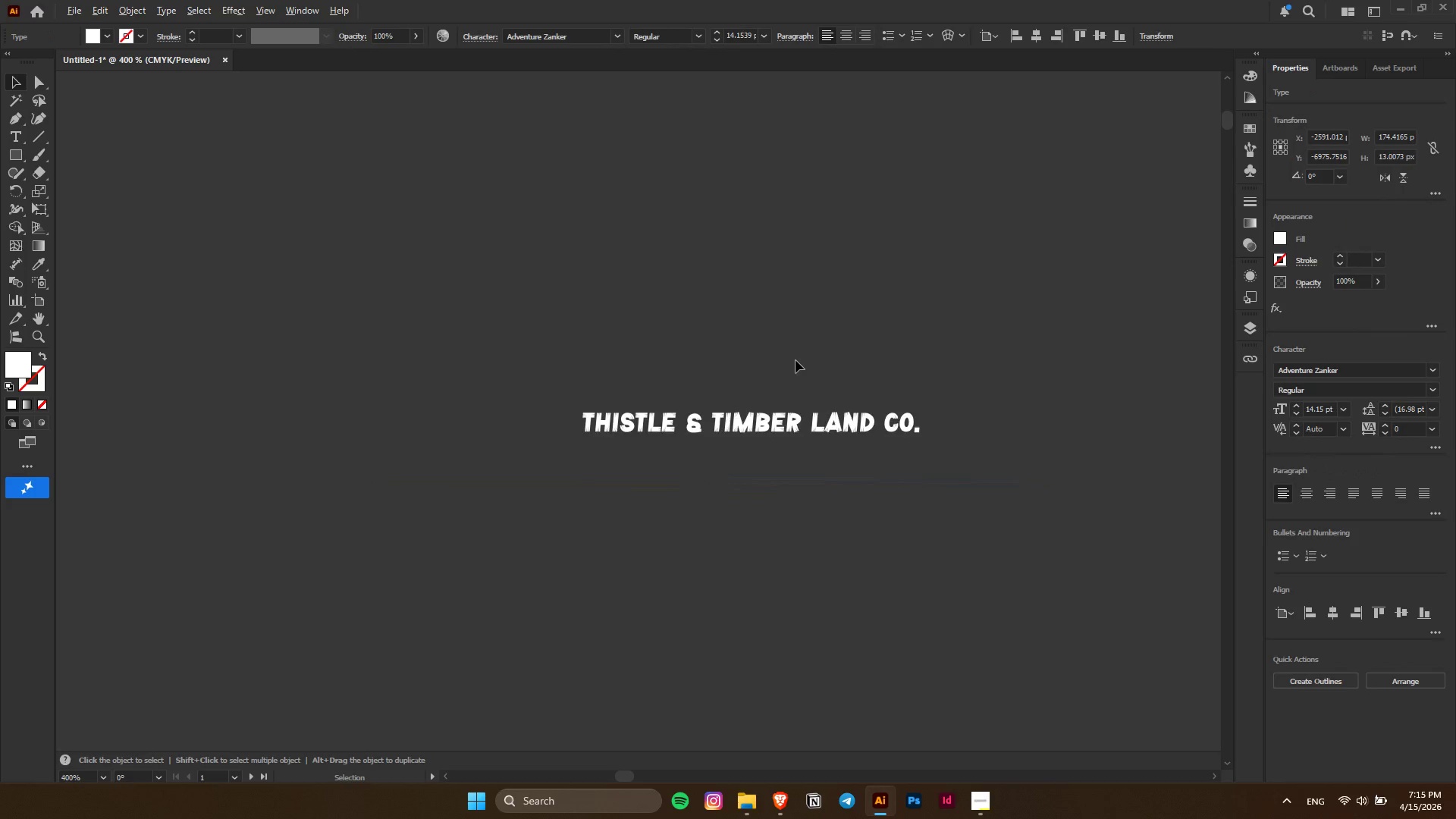 
scroll: coordinate [795, 360], scroll_direction: down, amount: 4.0
 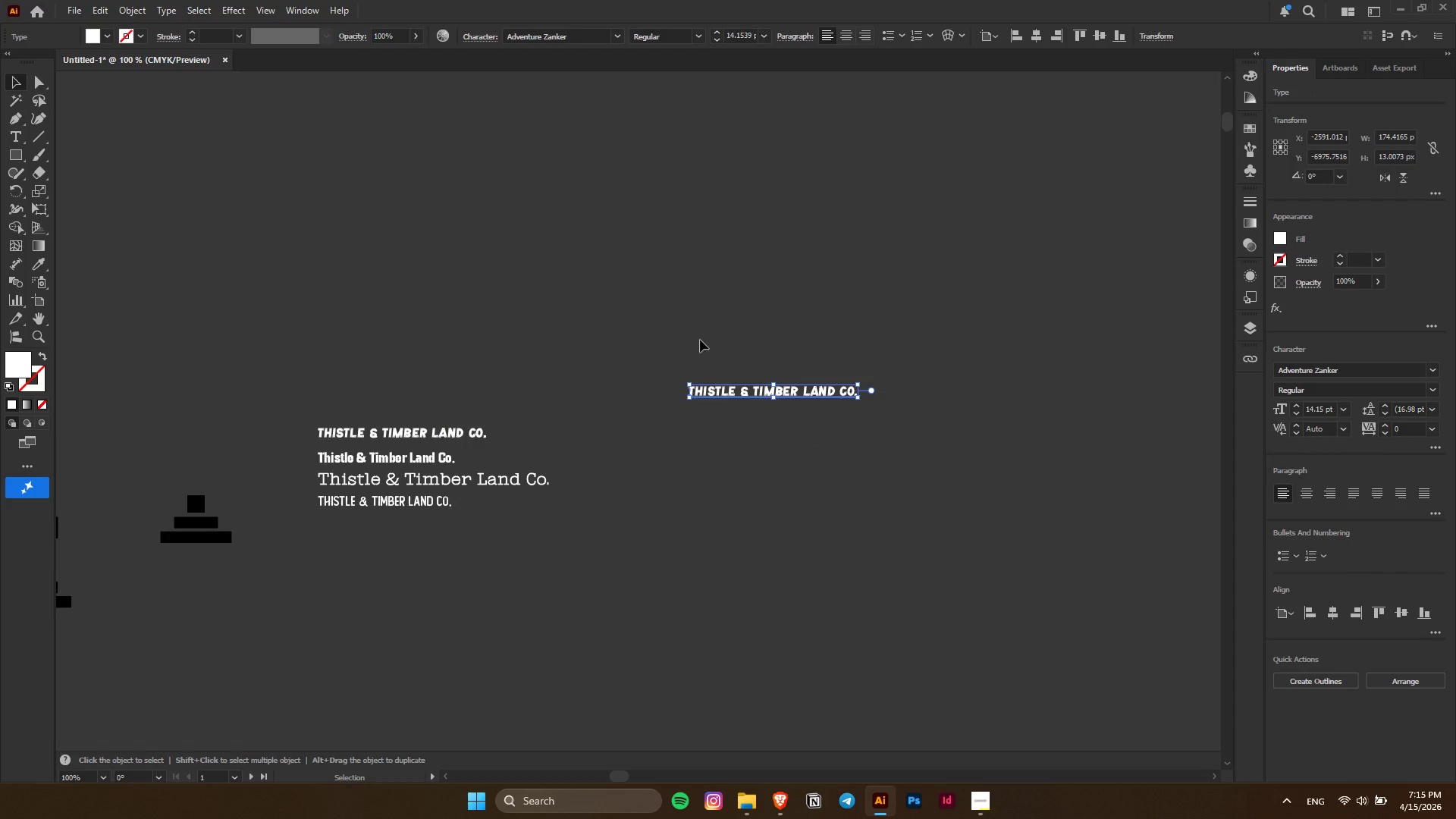 
hold_key(key=AltLeft, duration=0.7)
 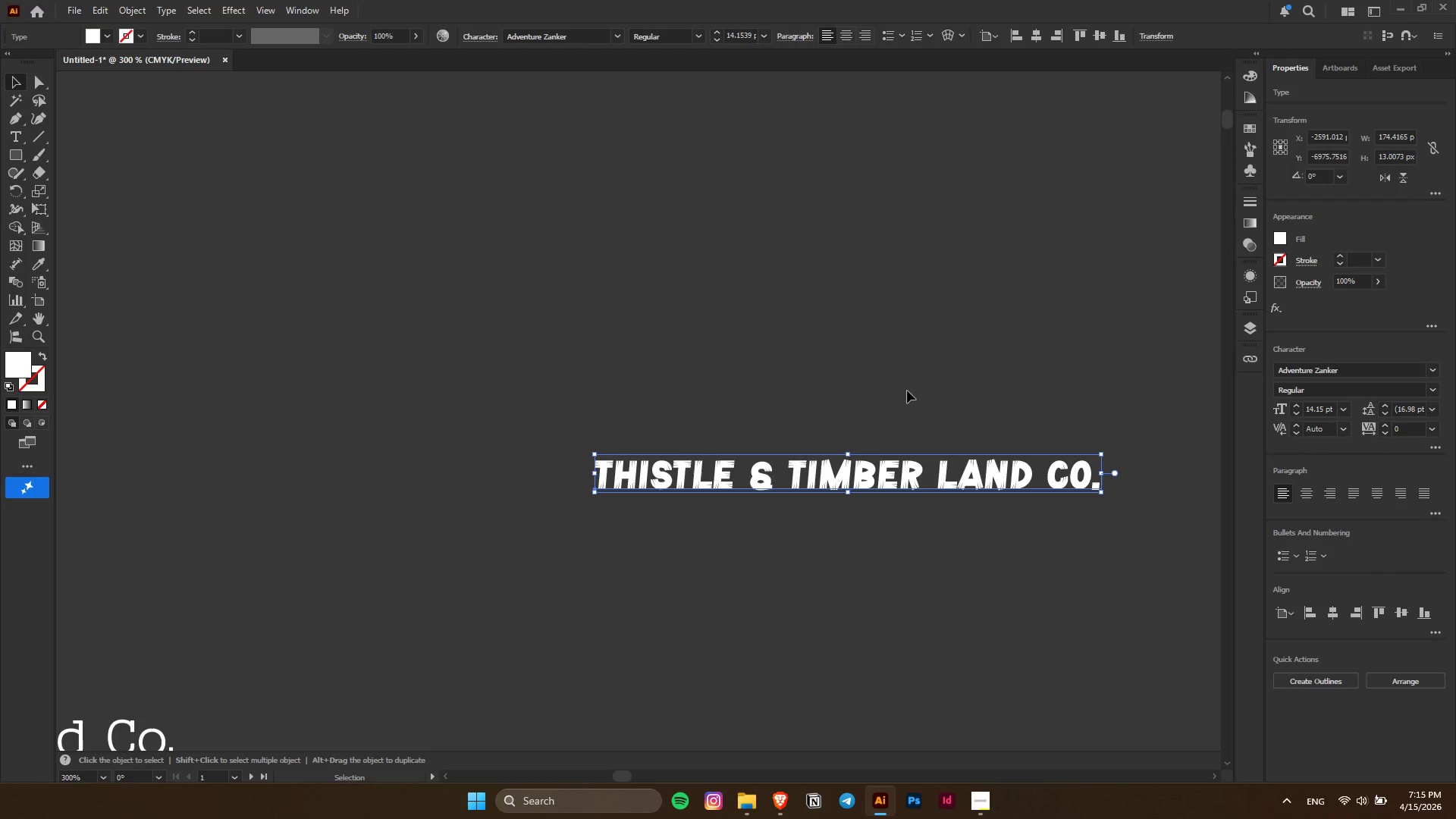 
hold_key(key=AltLeft, duration=10.2)
 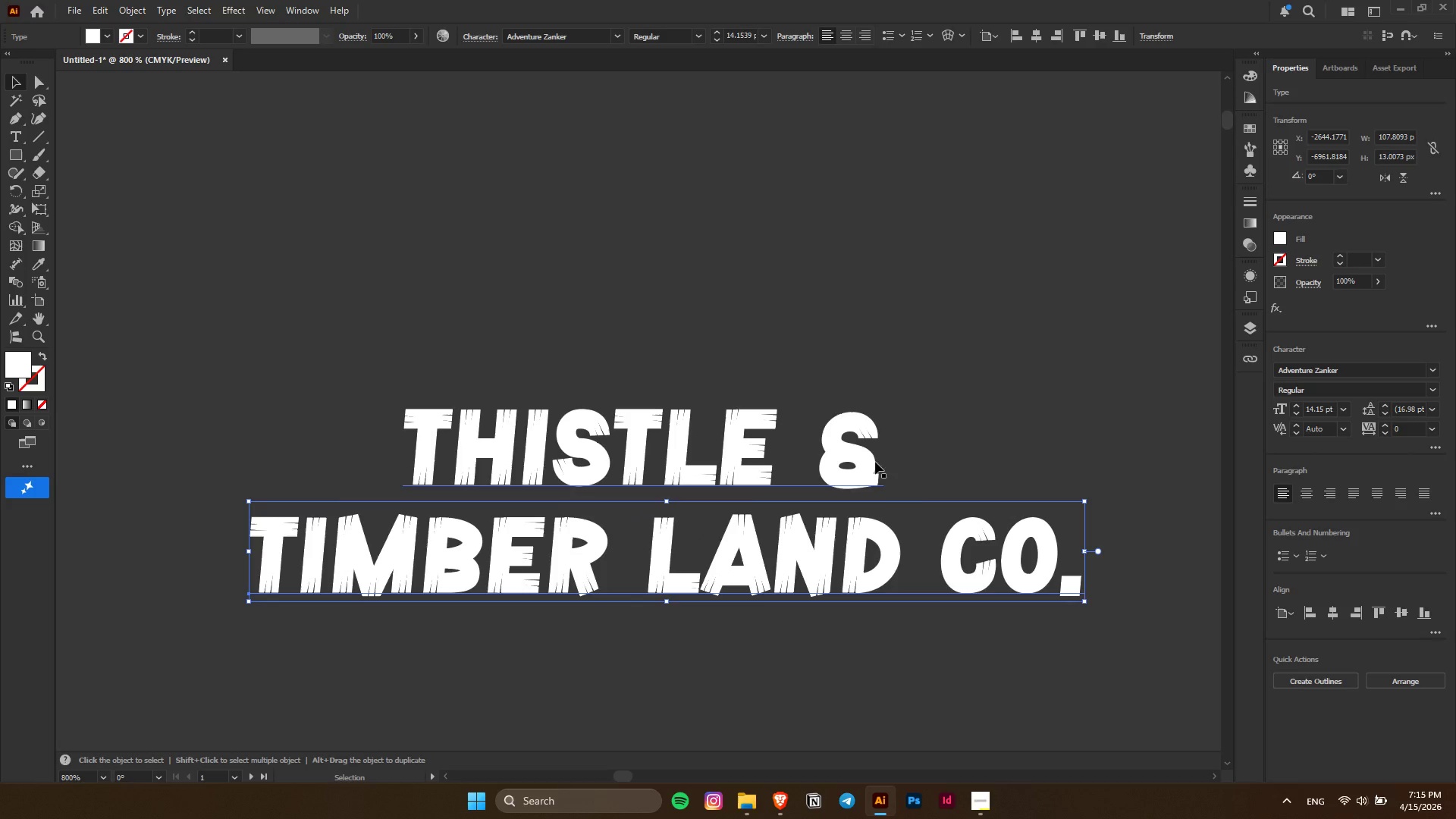 
scroll: coordinate [770, 361], scroll_direction: up, amount: 3.0
 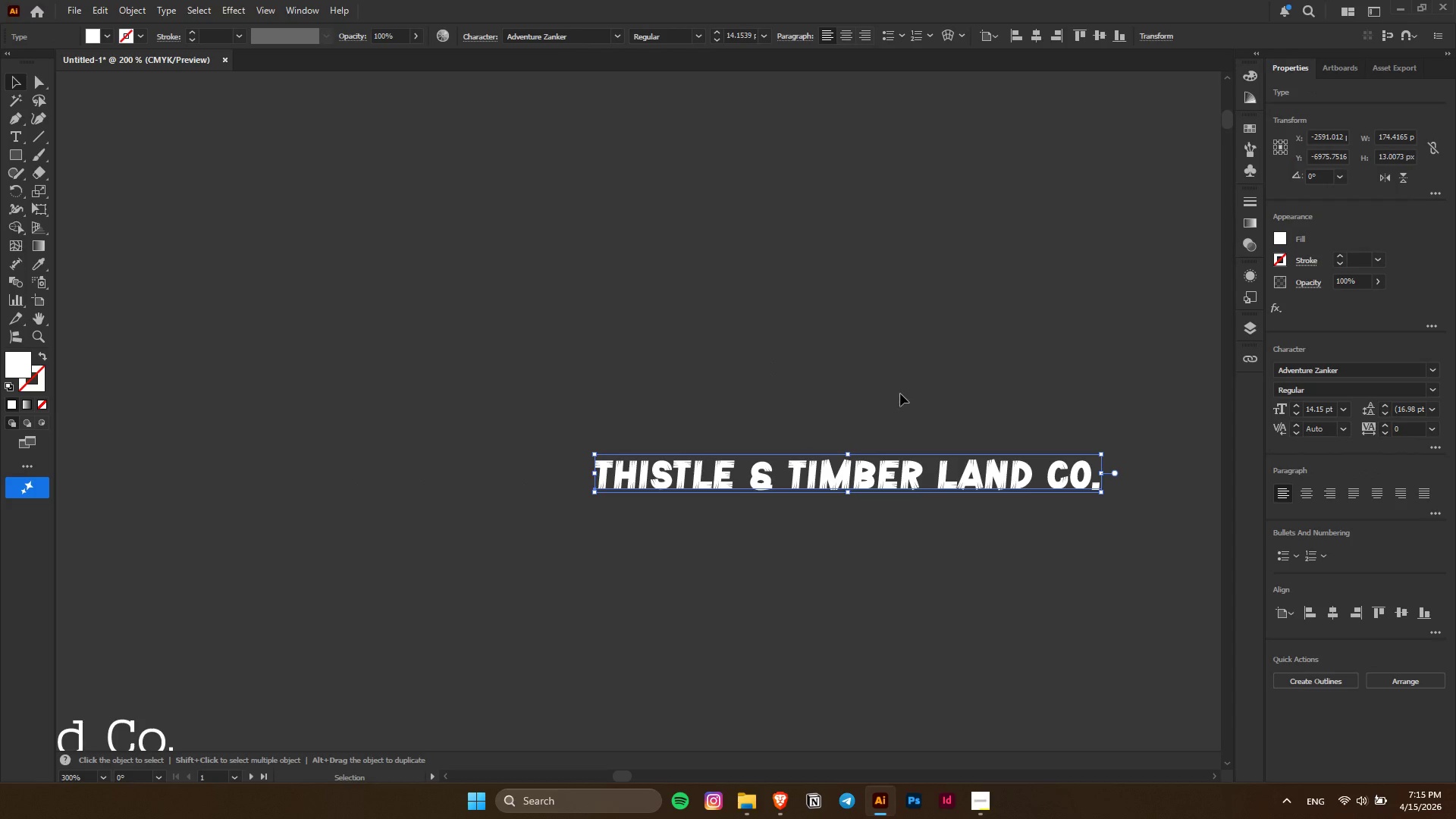 
left_click([907, 391])
 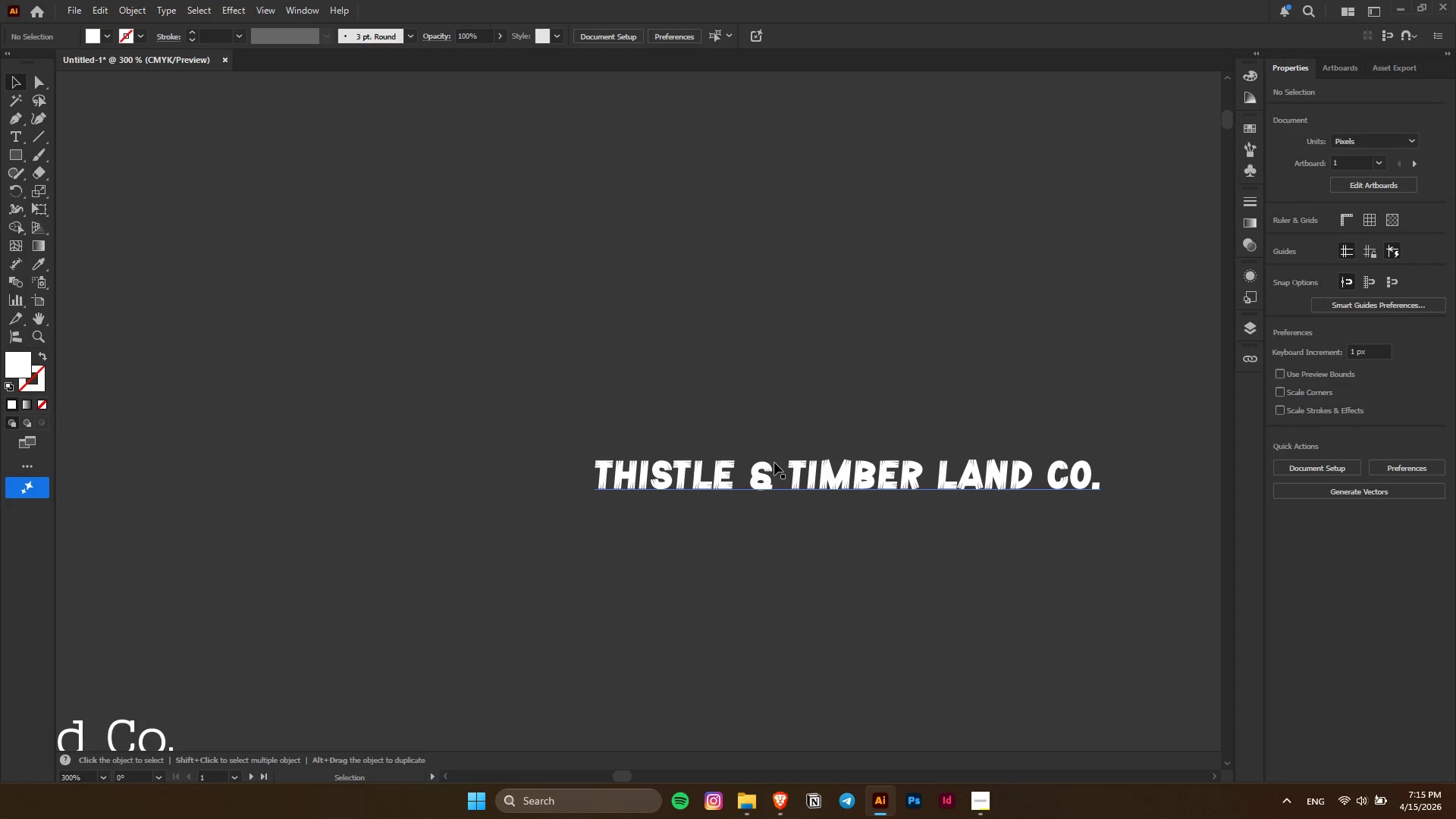 
left_click([774, 463])
 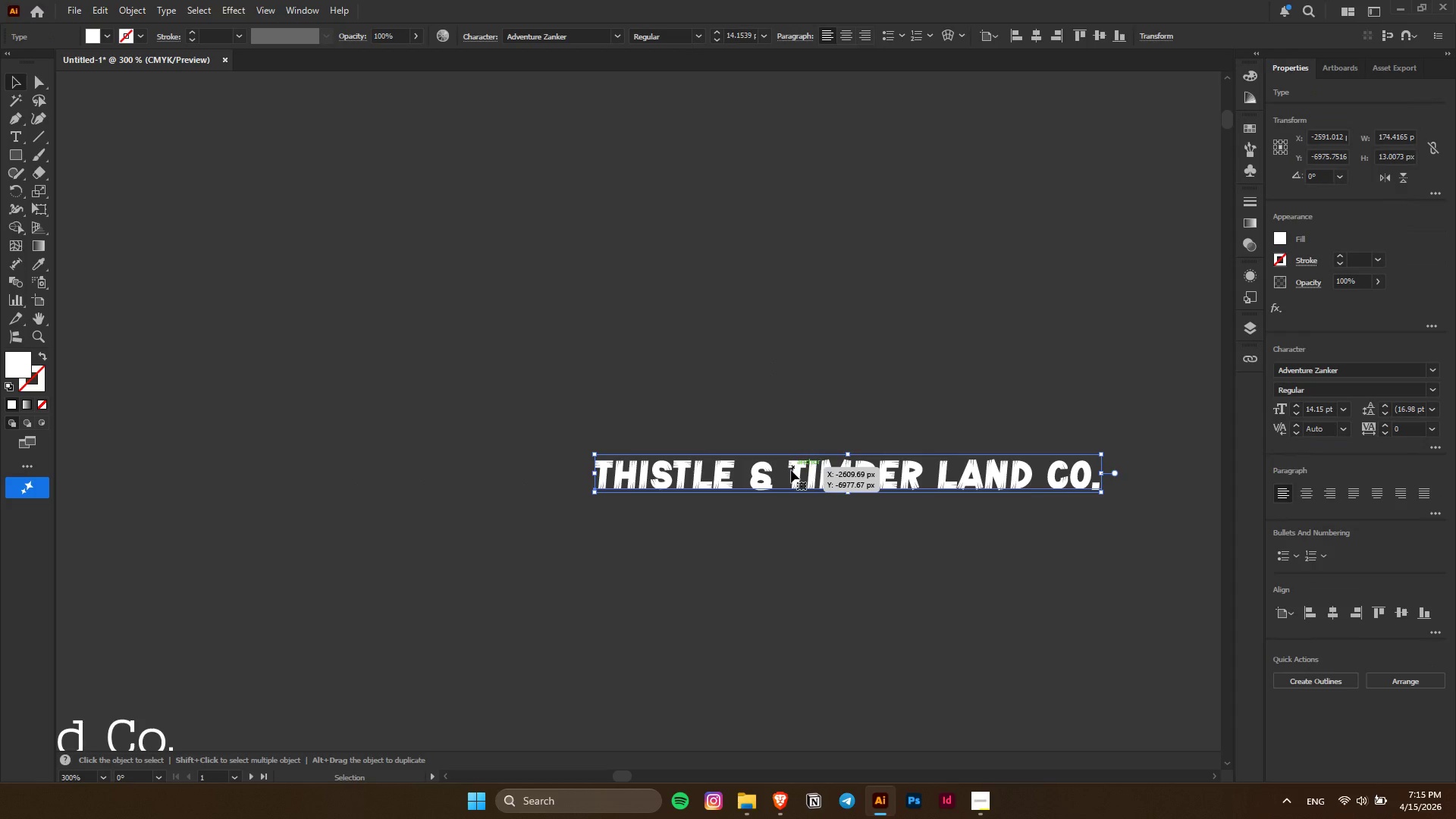 
double_click([791, 470])
 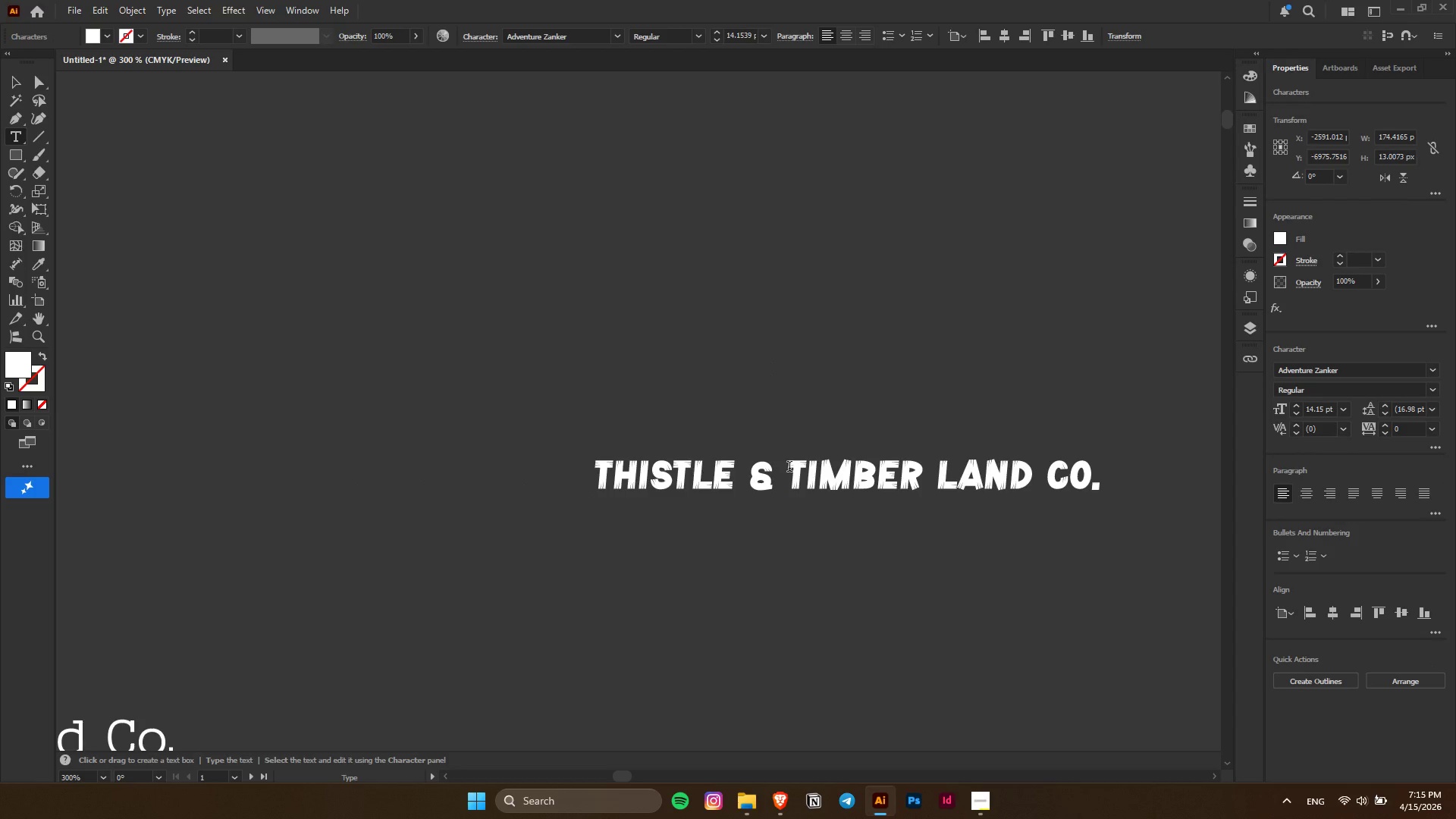 
left_click_drag(start_coordinate=[789, 468], to_coordinate=[1166, 473])
 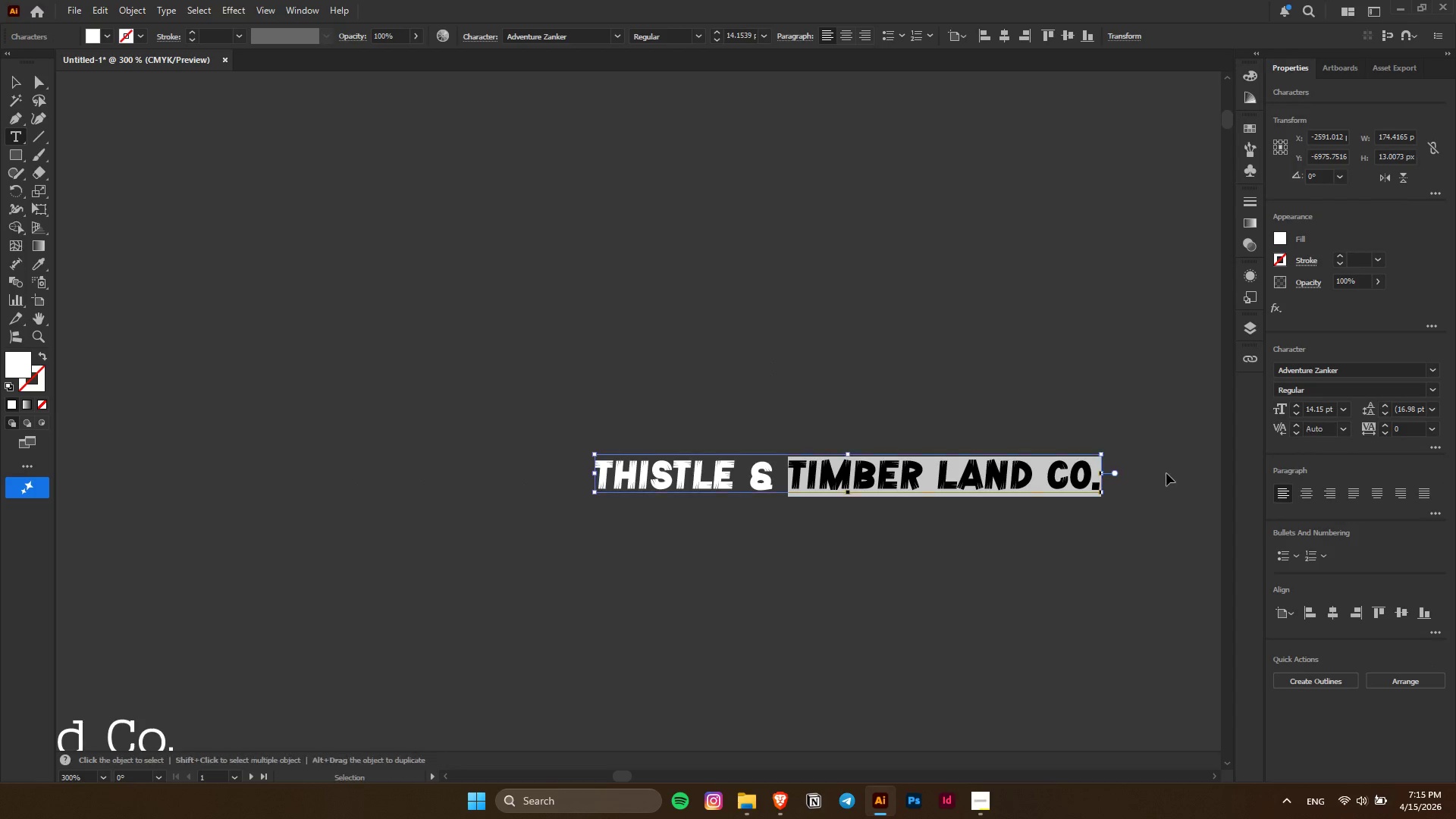 
key(Control+X)
 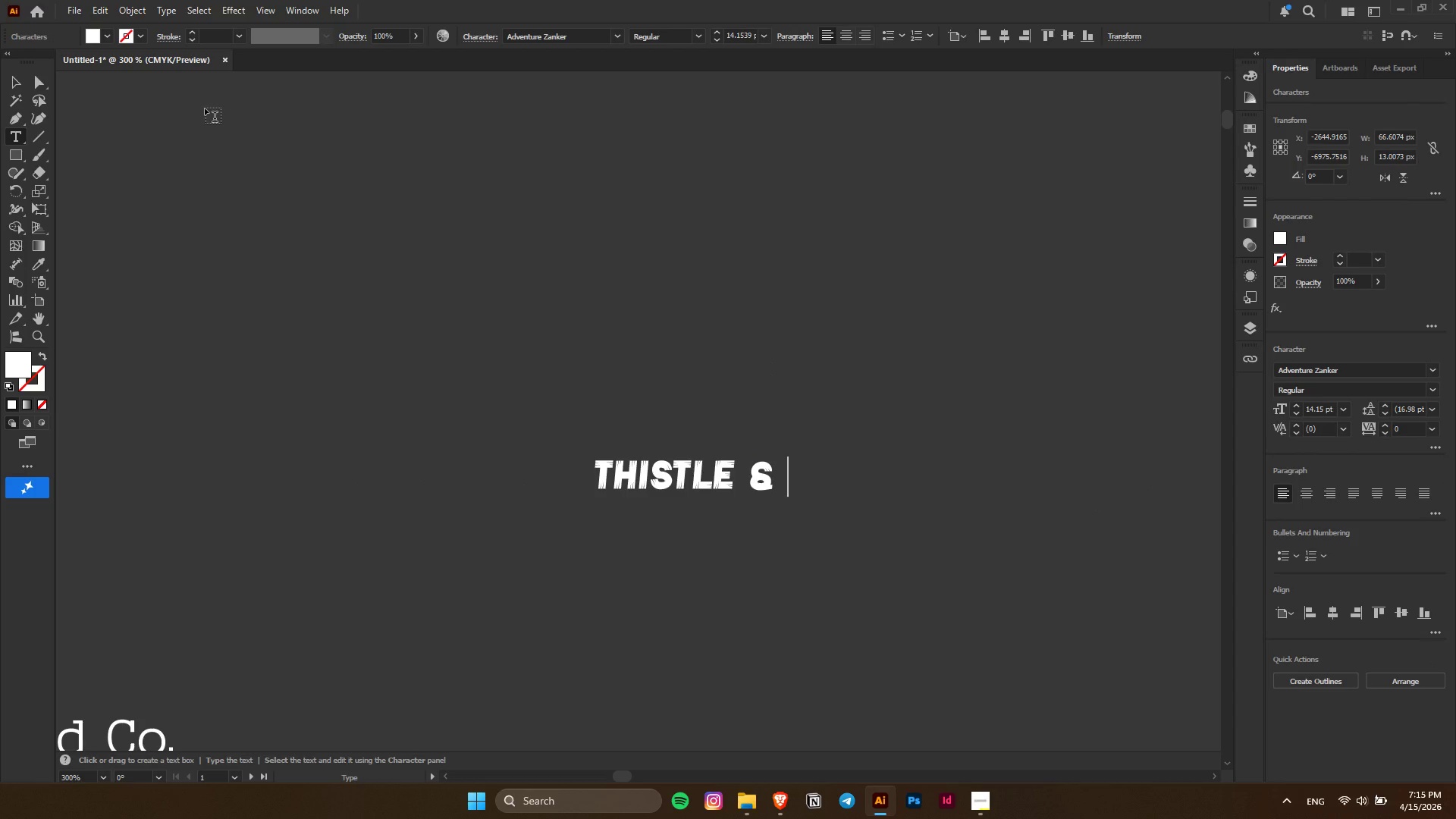 
key(Backspace)
 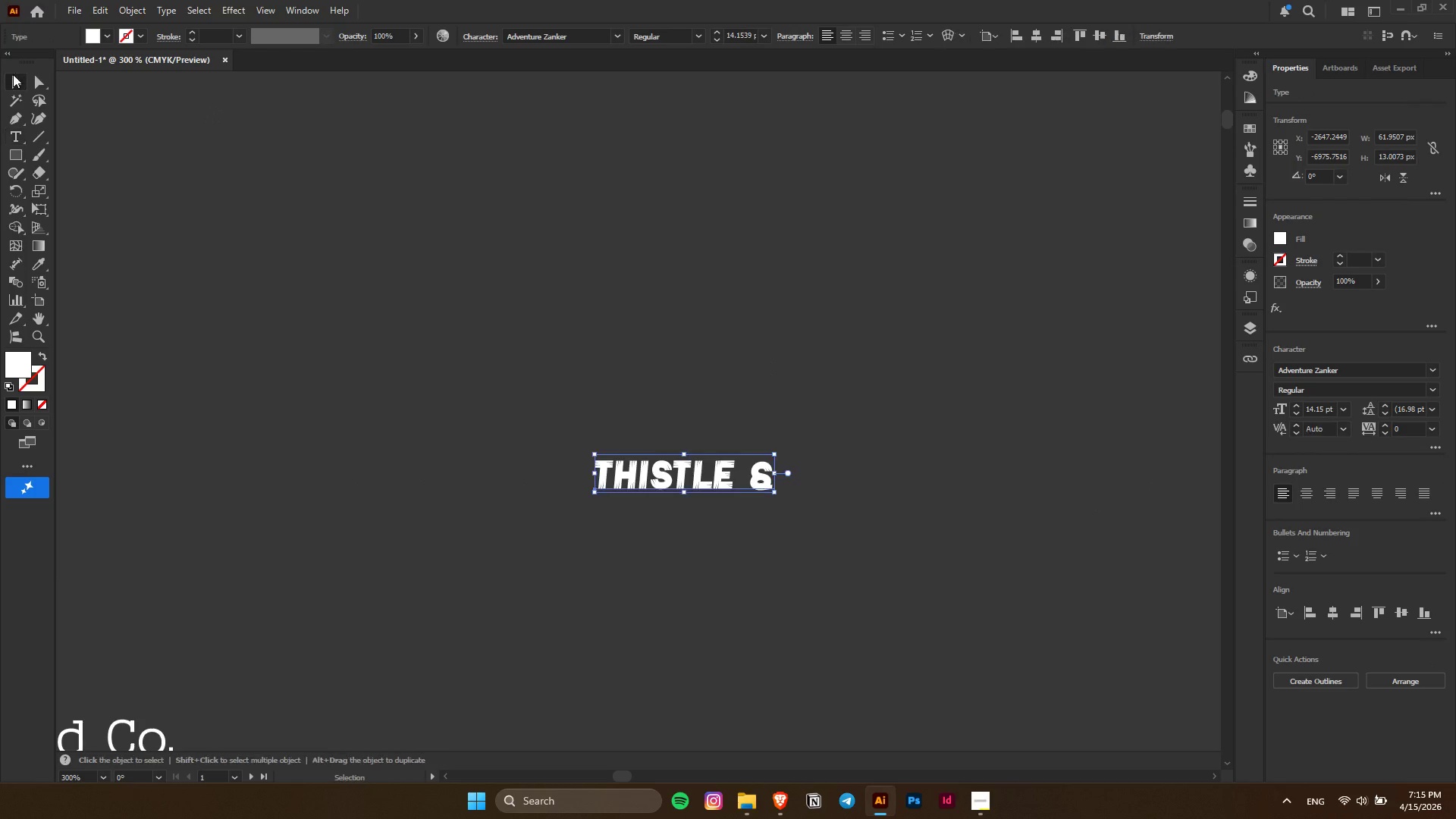 
double_click([752, 229])
 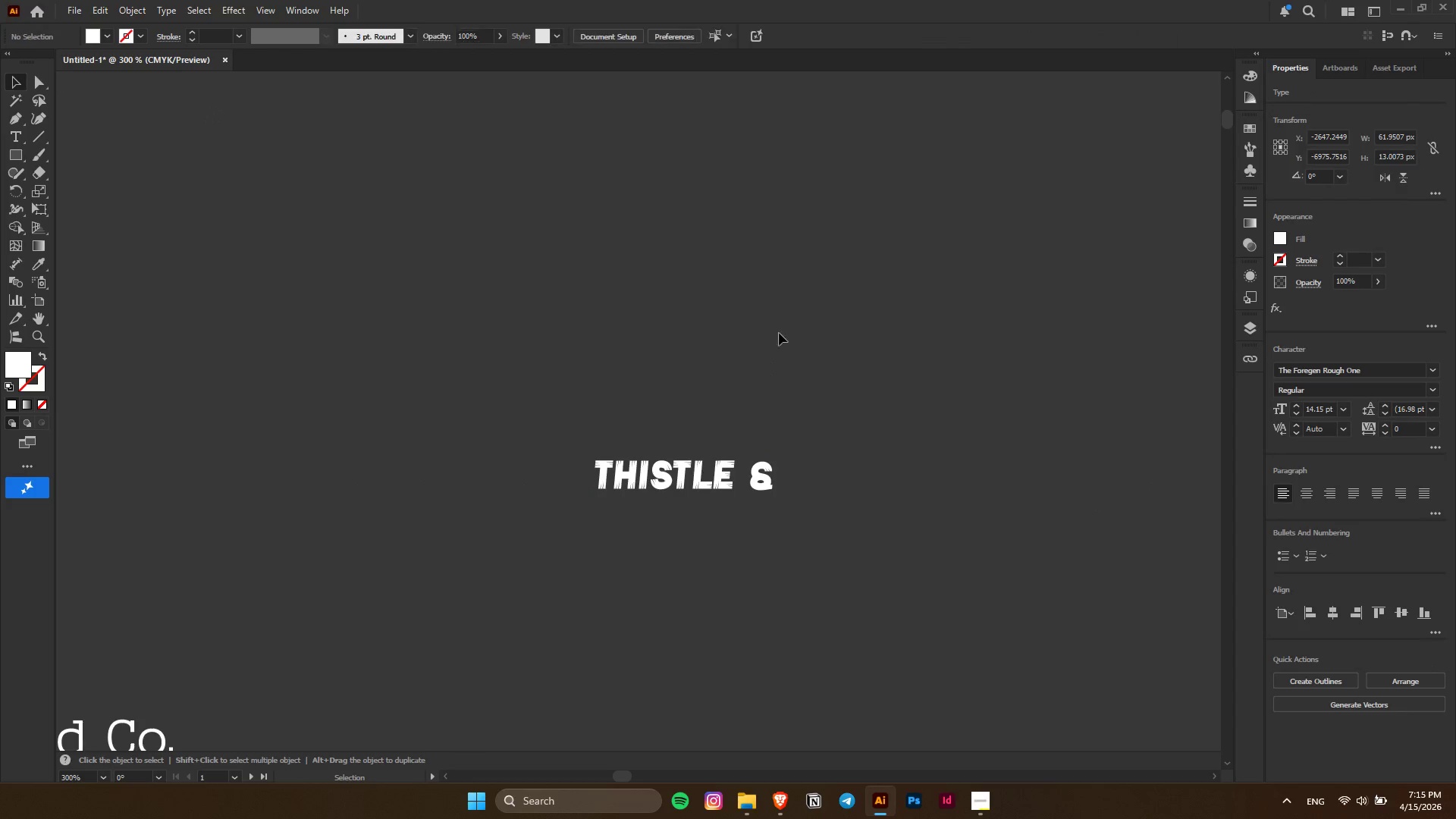 
key(Control+V)
 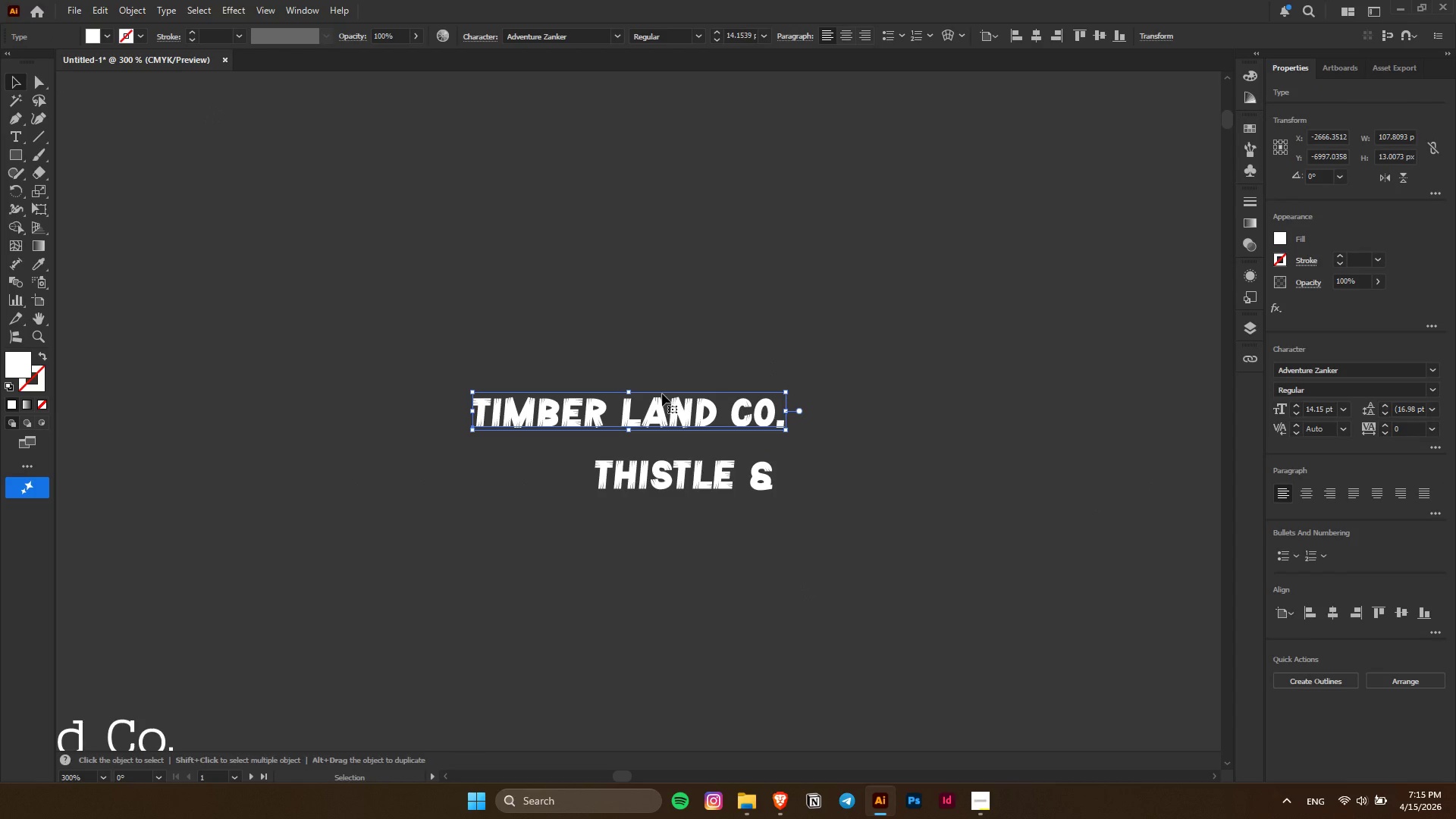 
left_click_drag(start_coordinate=[662, 394], to_coordinate=[726, 496])
 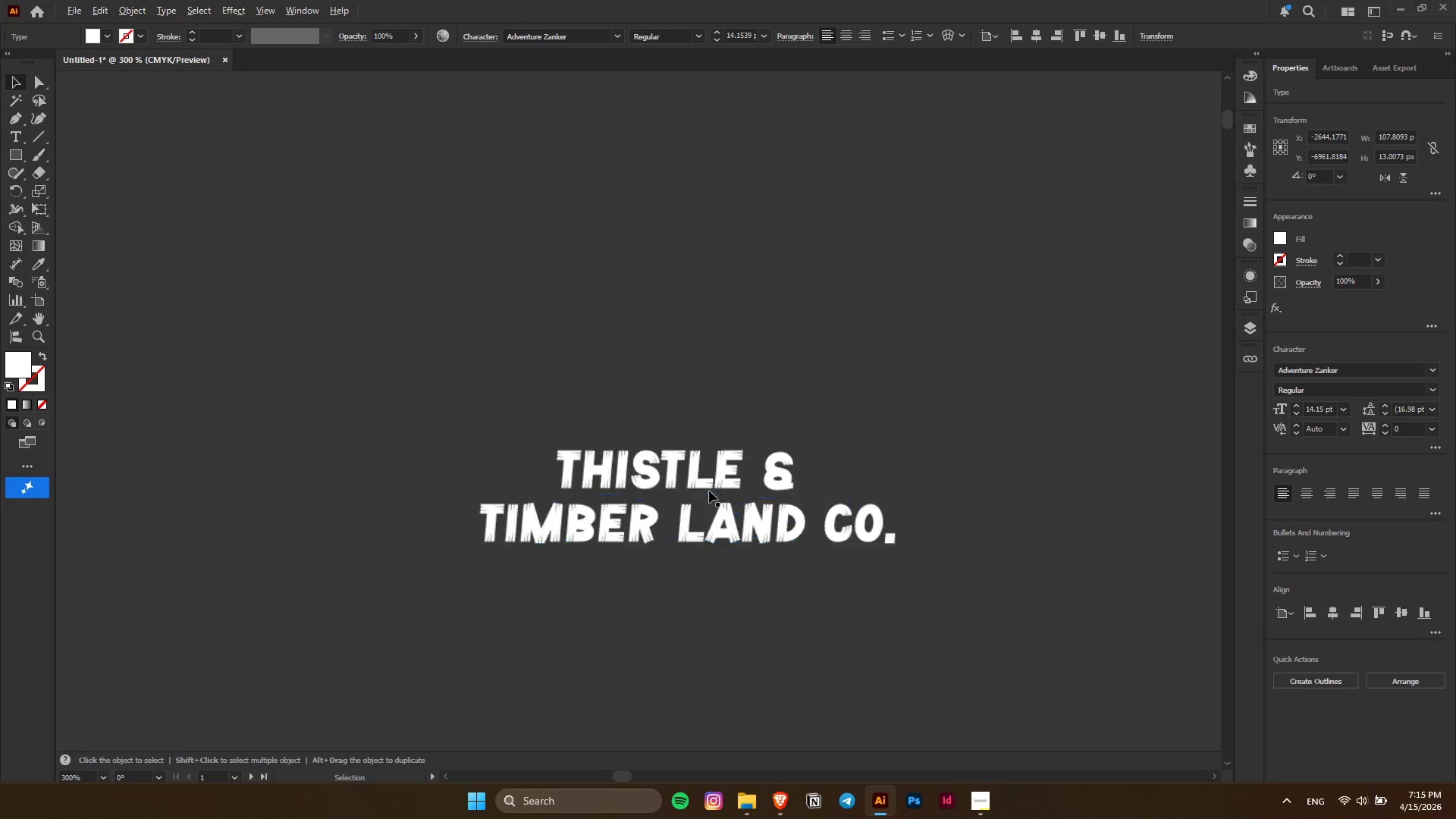 
scroll: coordinate [709, 491], scroll_direction: up, amount: 3.0
 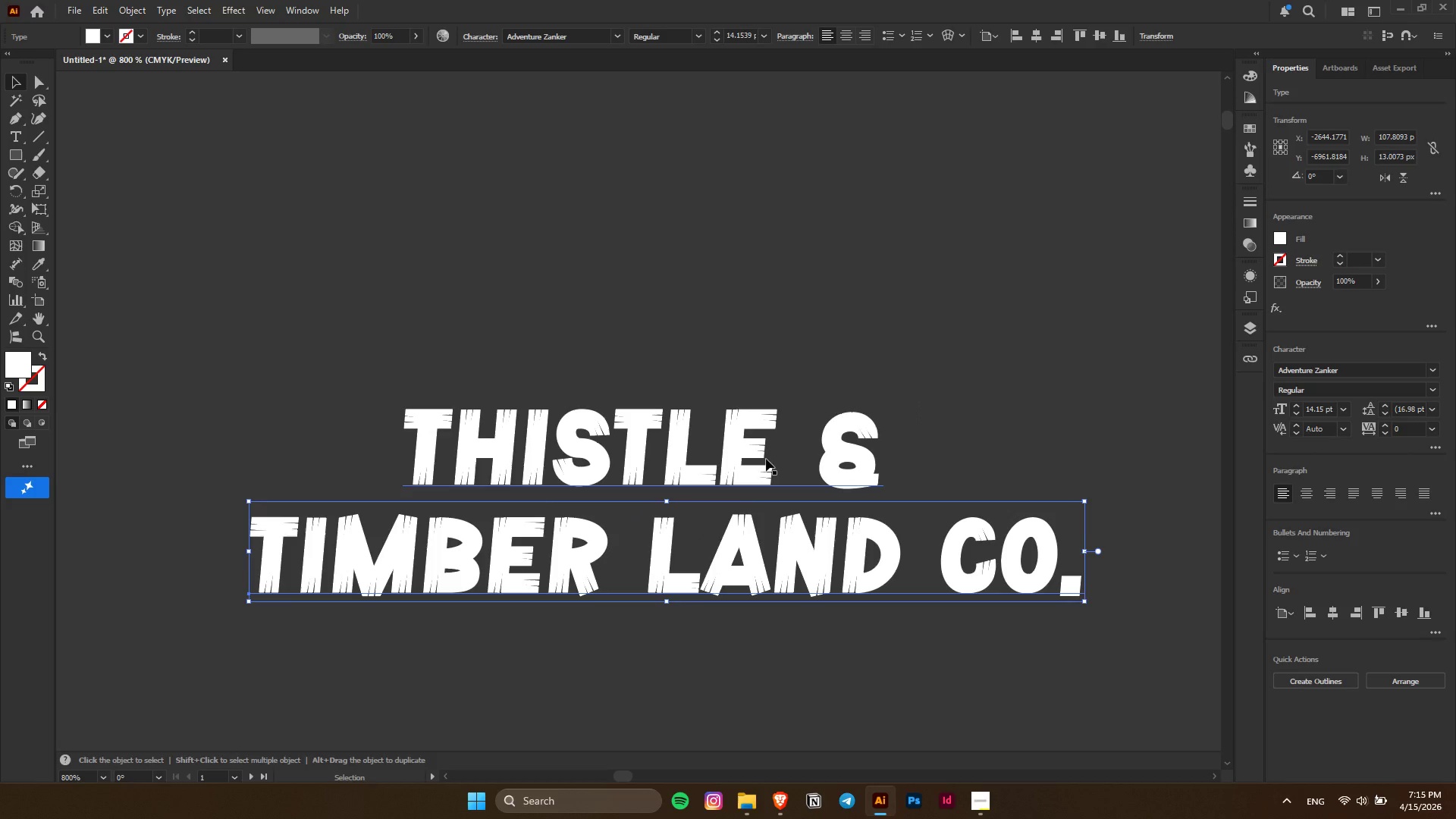 
hold_key(key=ShiftLeft, duration=0.45)
left_click([755, 463])
 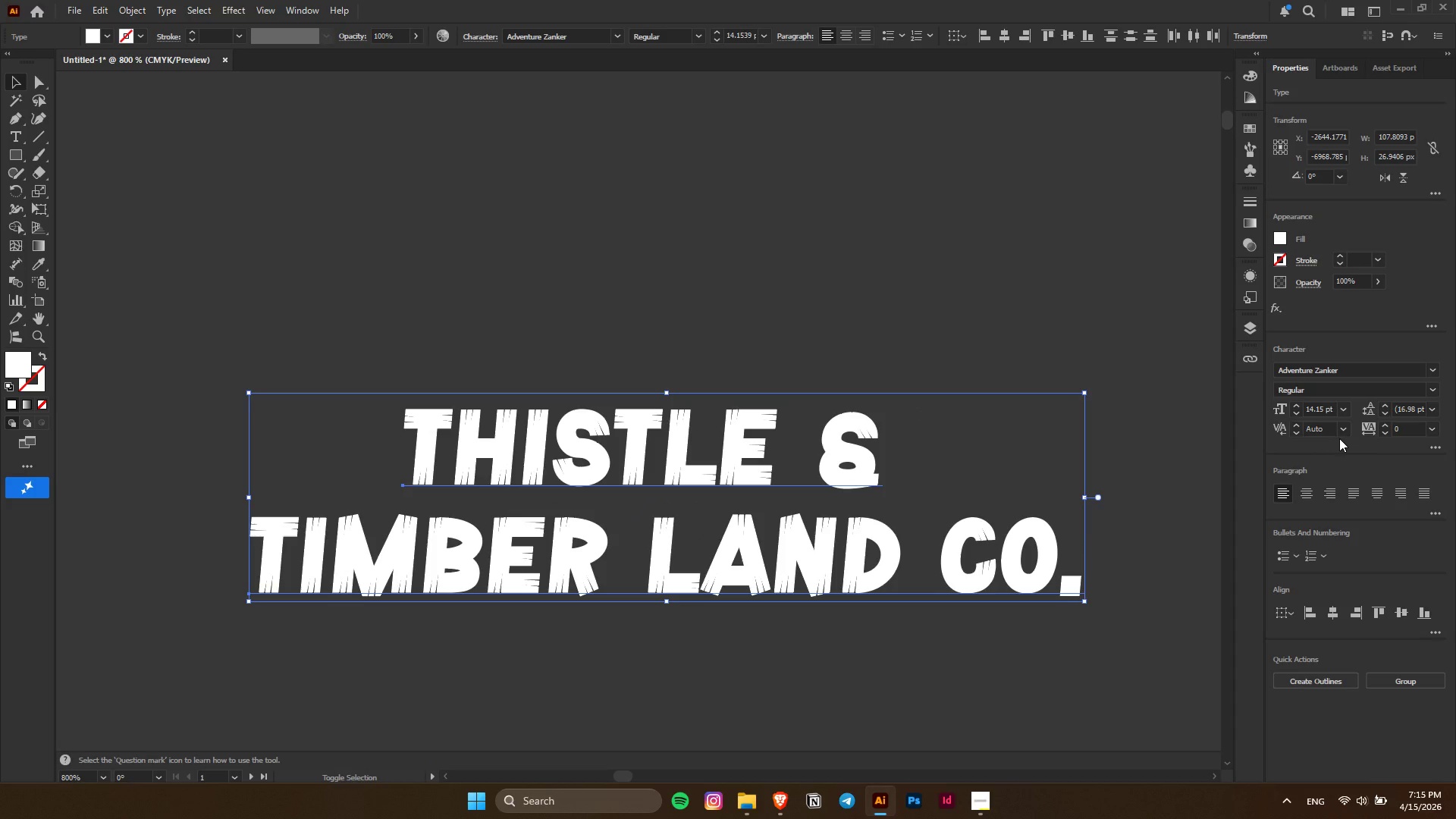 
left_click([1341, 430])
 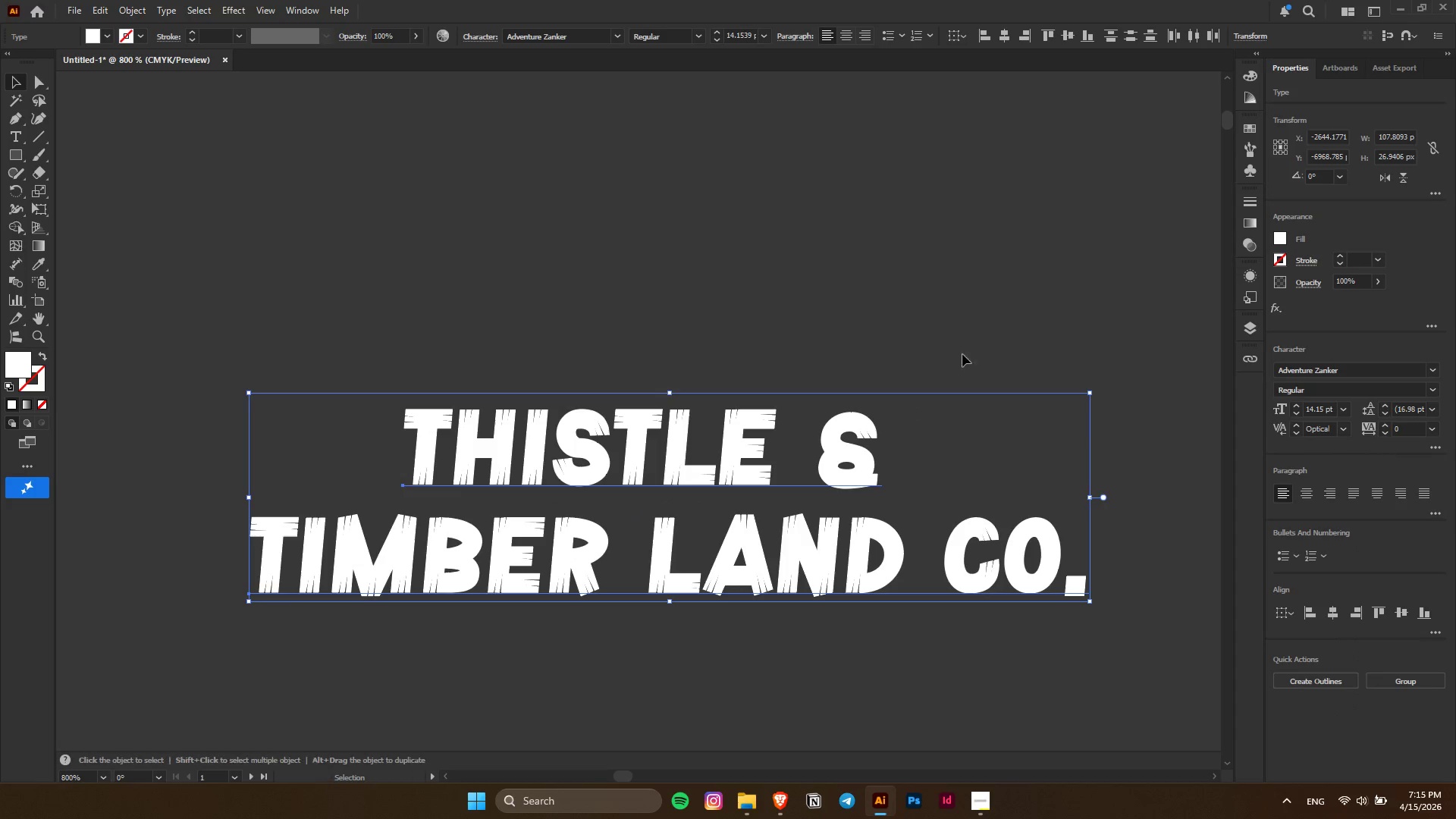 
double_click([957, 330])
 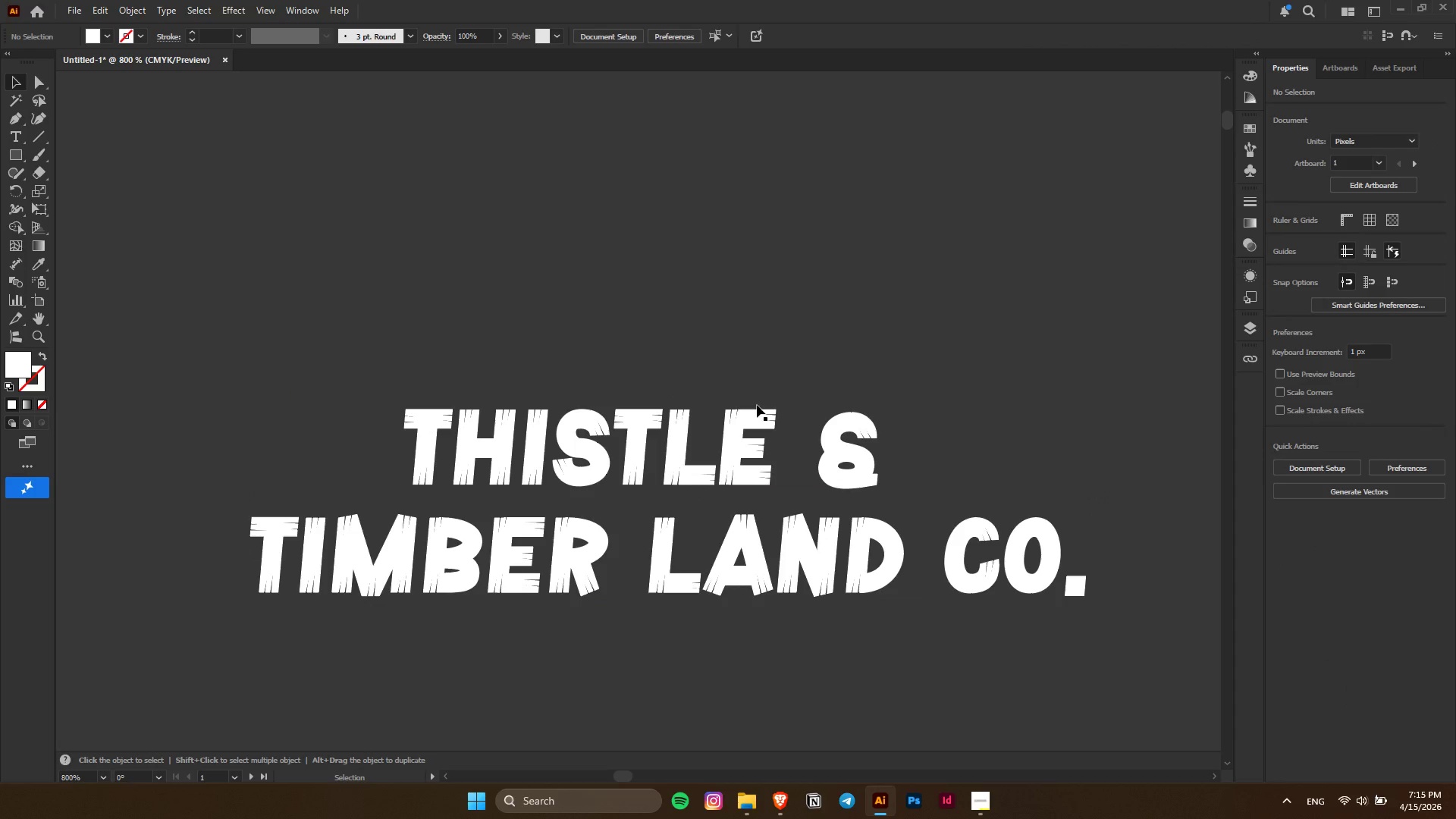 
key(Shift+ShiftLeft)
 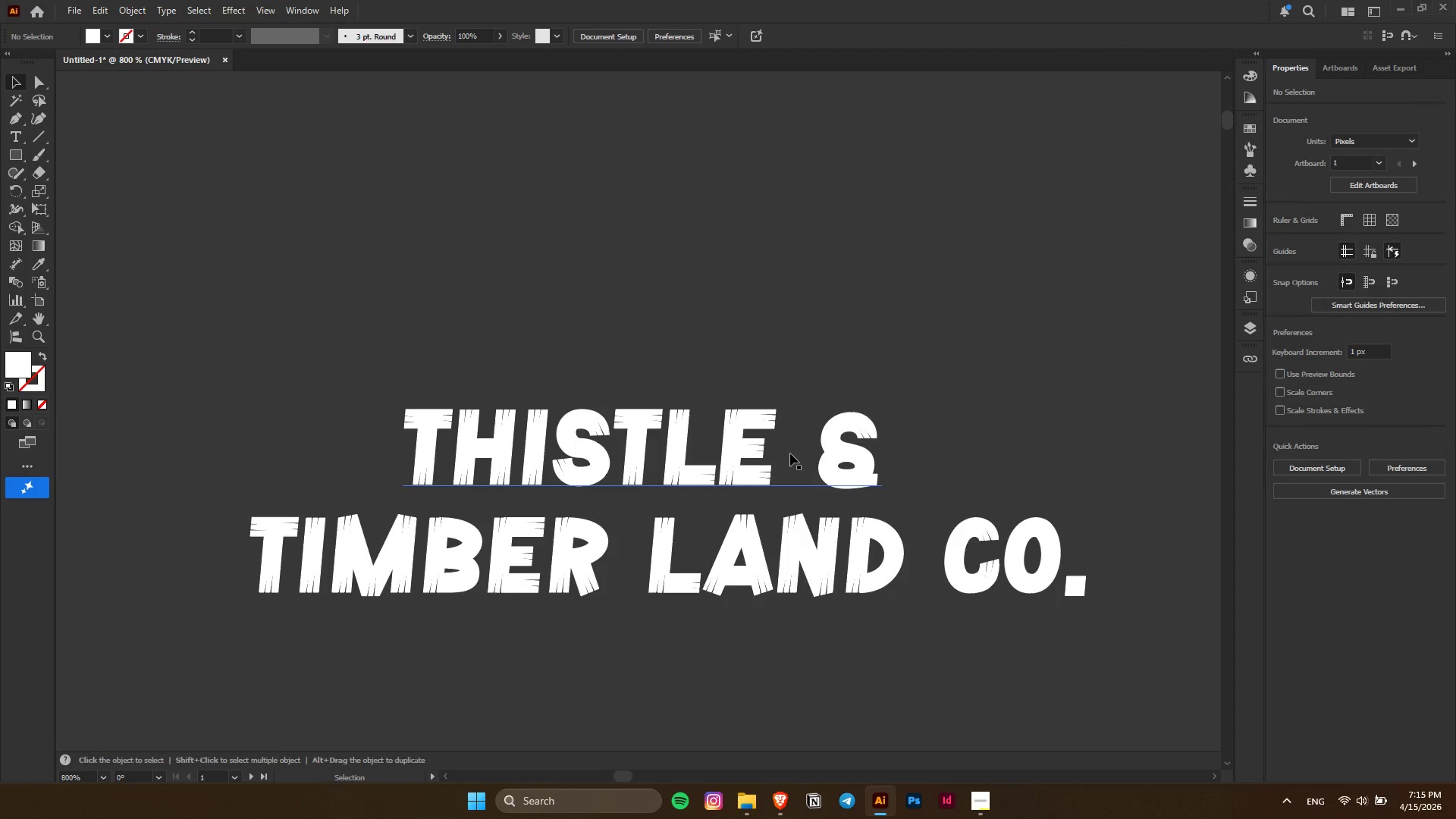 
left_click([790, 453])
 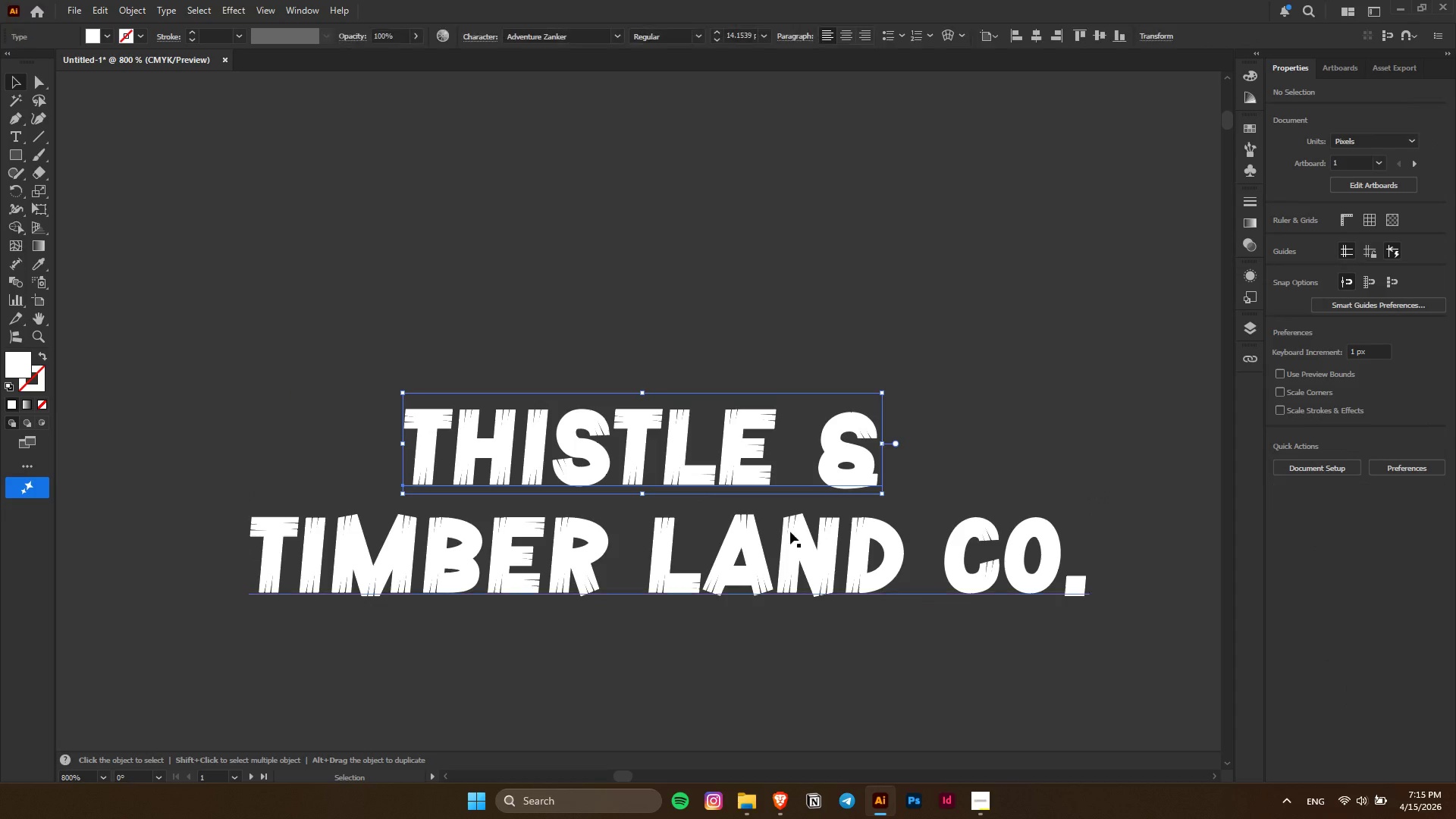 
hold_key(key=ShiftLeft, duration=0.52)
double_click([789, 534])
 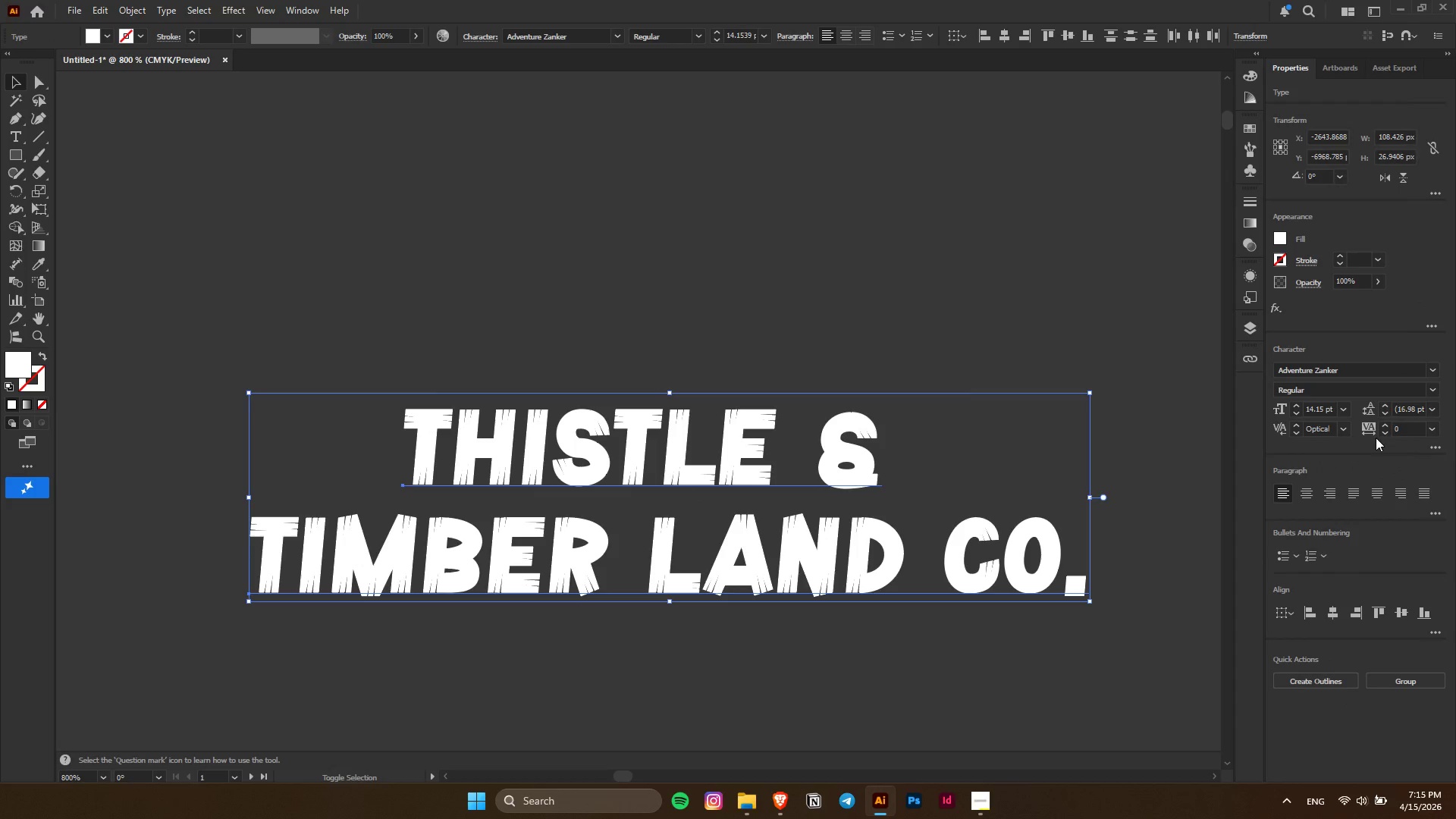 
hold_key(key=ShiftLeft, duration=1.5)
hold_key(key=ShiftLeft, duration=1.12)
scroll: coordinate [1401, 428], scroll_direction: down, amount: 4.0
 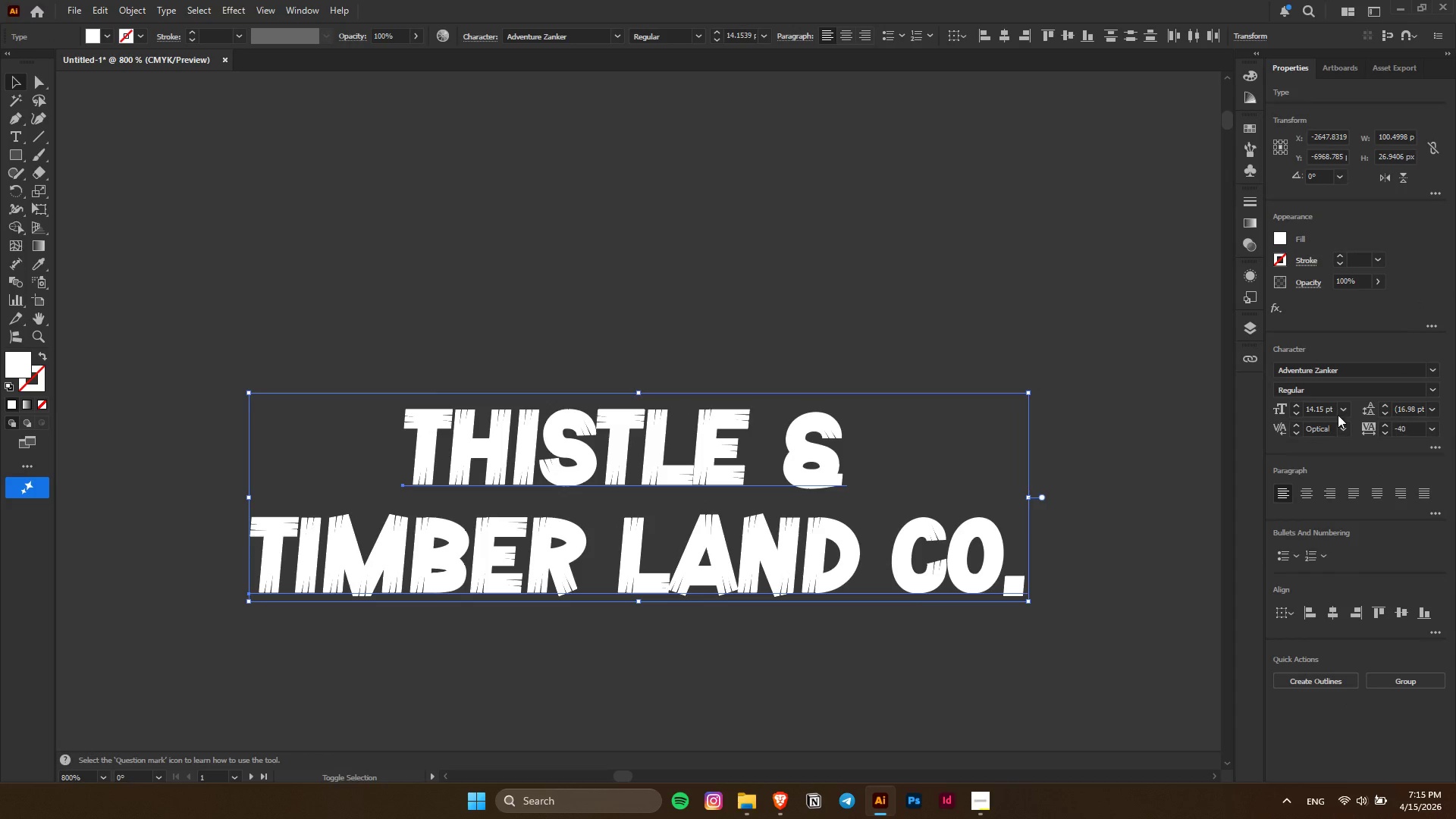 
left_click([872, 291])
 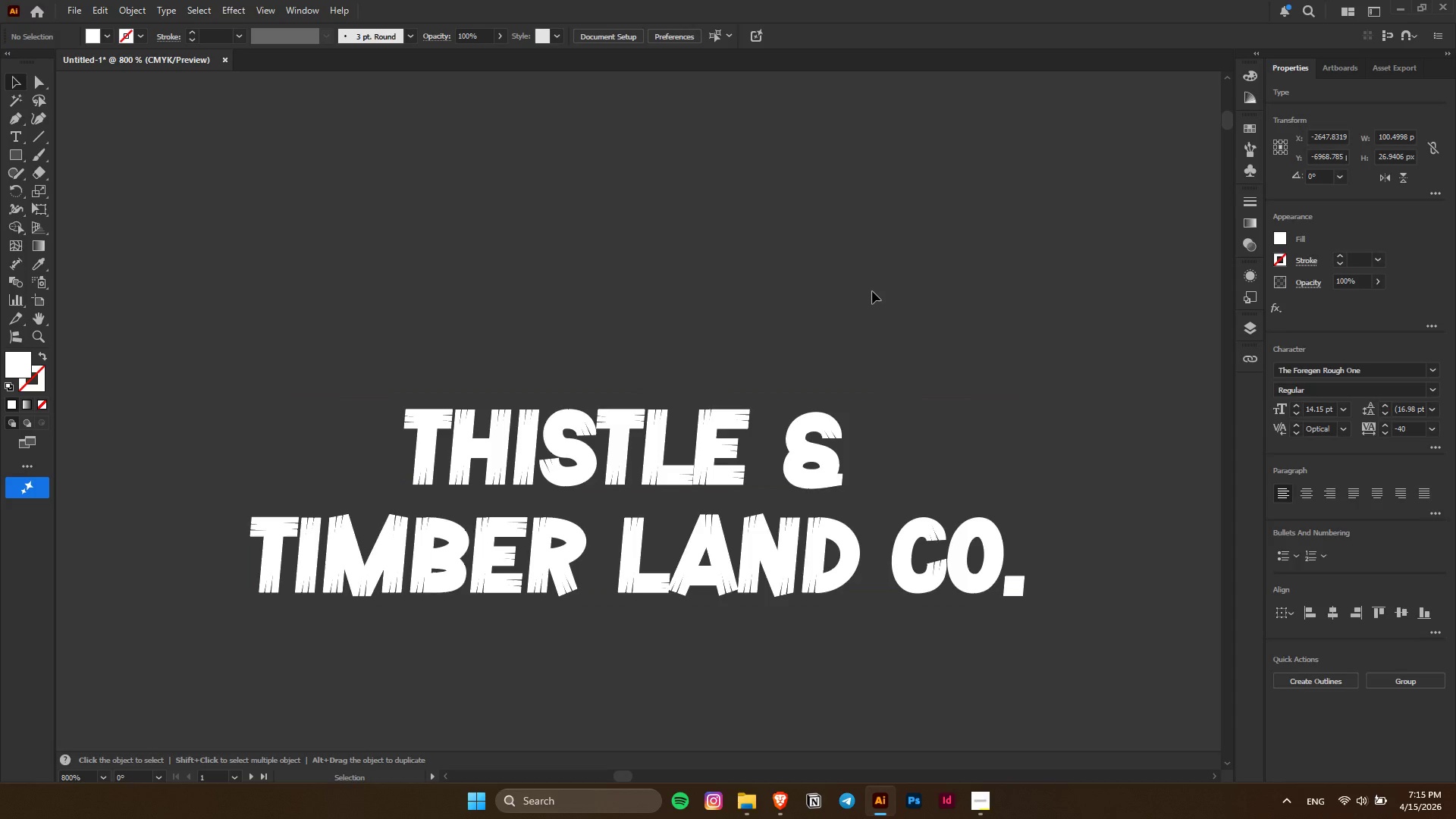 
key(Alt+AltLeft)
 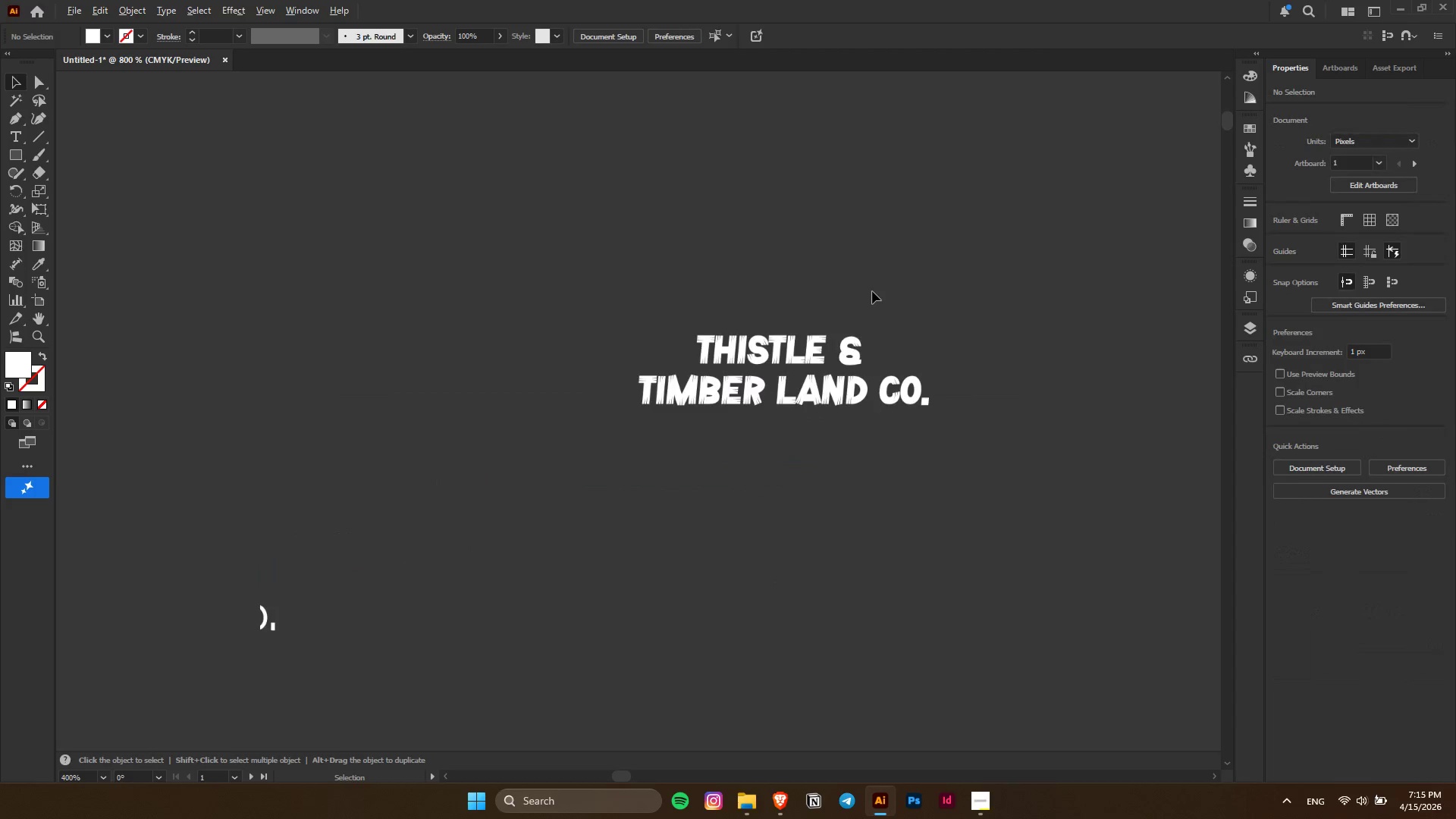 
key(Alt+AltLeft)
 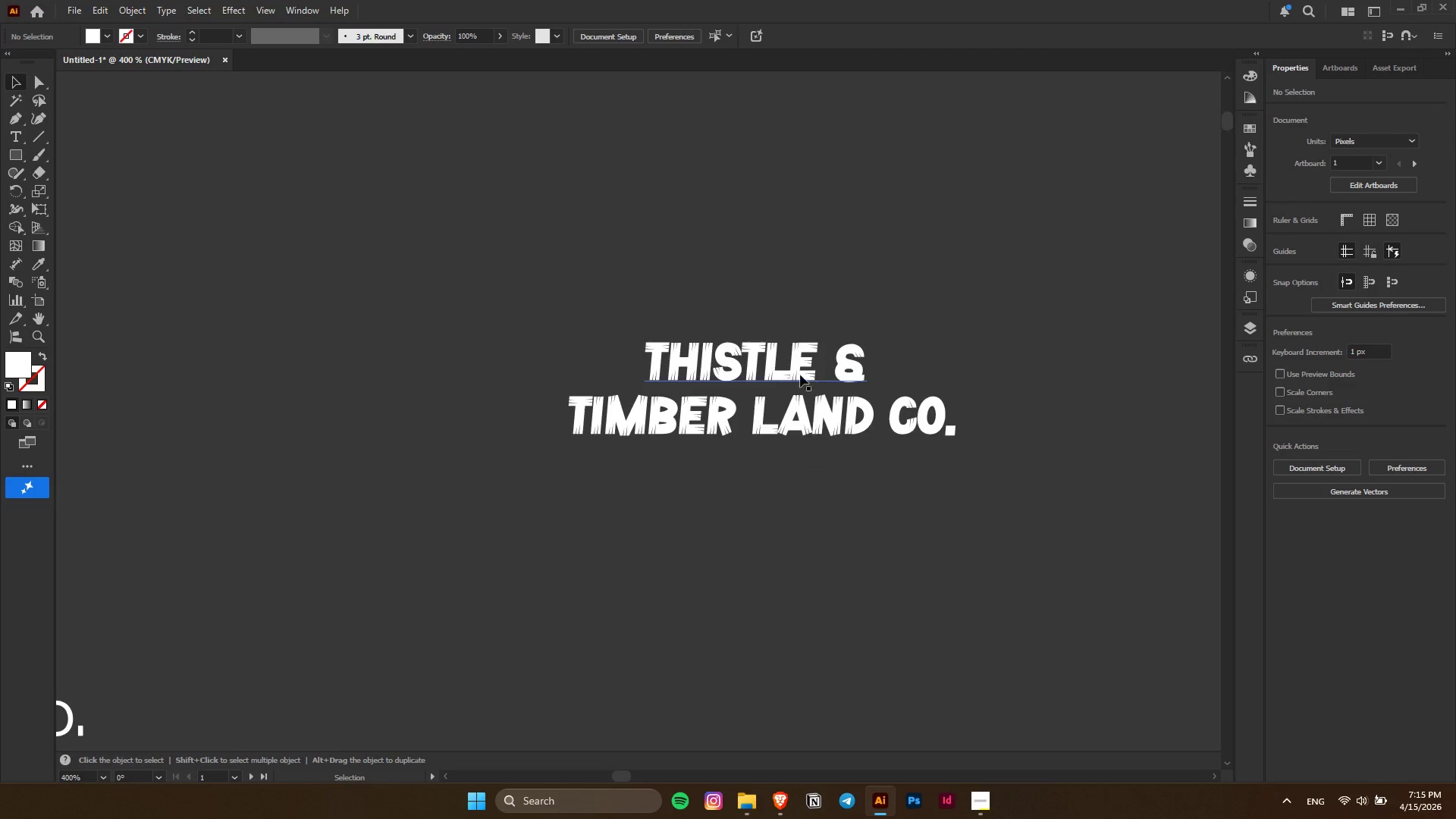 
left_click_drag(start_coordinate=[800, 375], to_coordinate=[808, 374])
 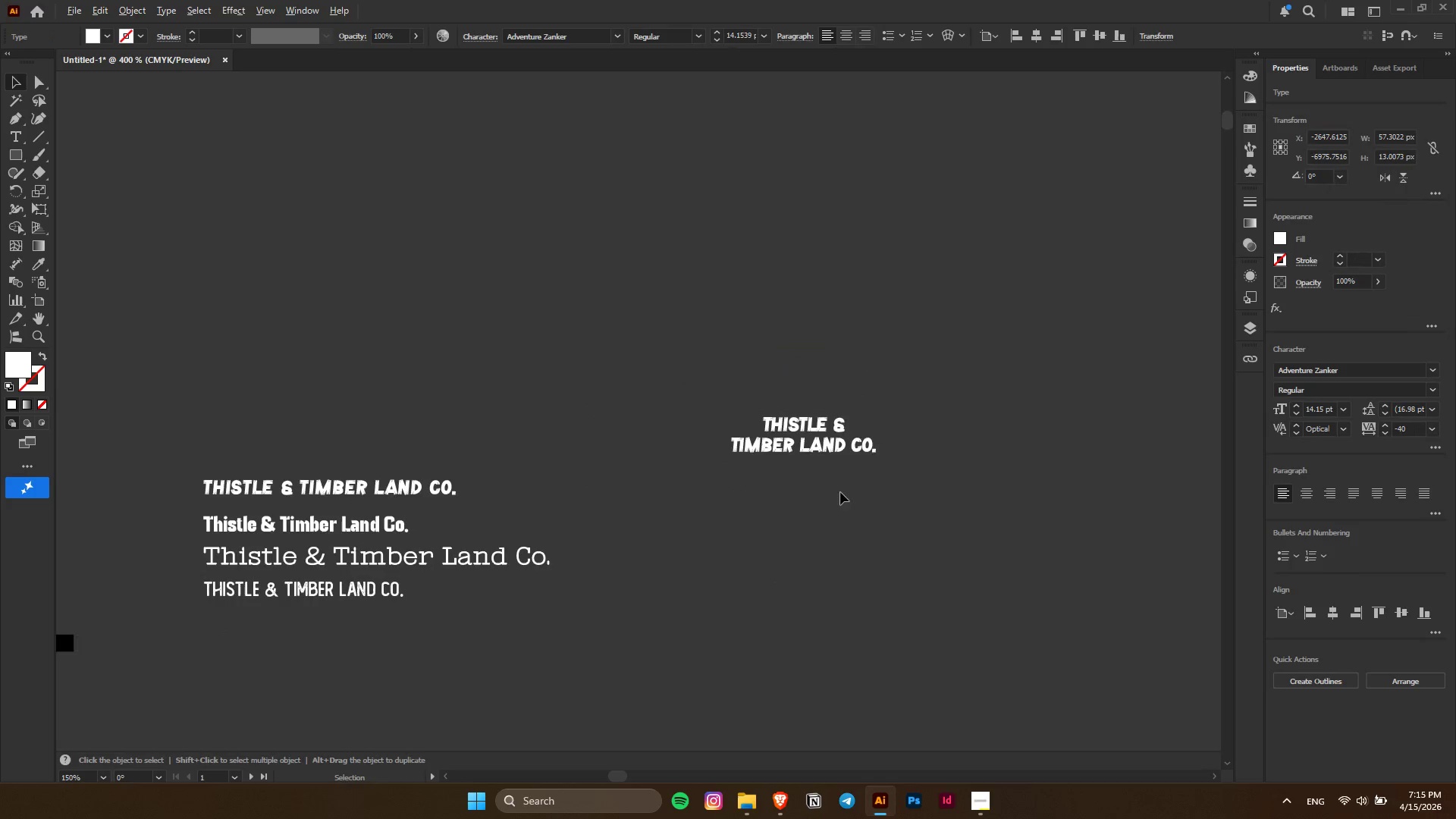 
scroll: coordinate [850, 314], scroll_direction: down, amount: 1.0
 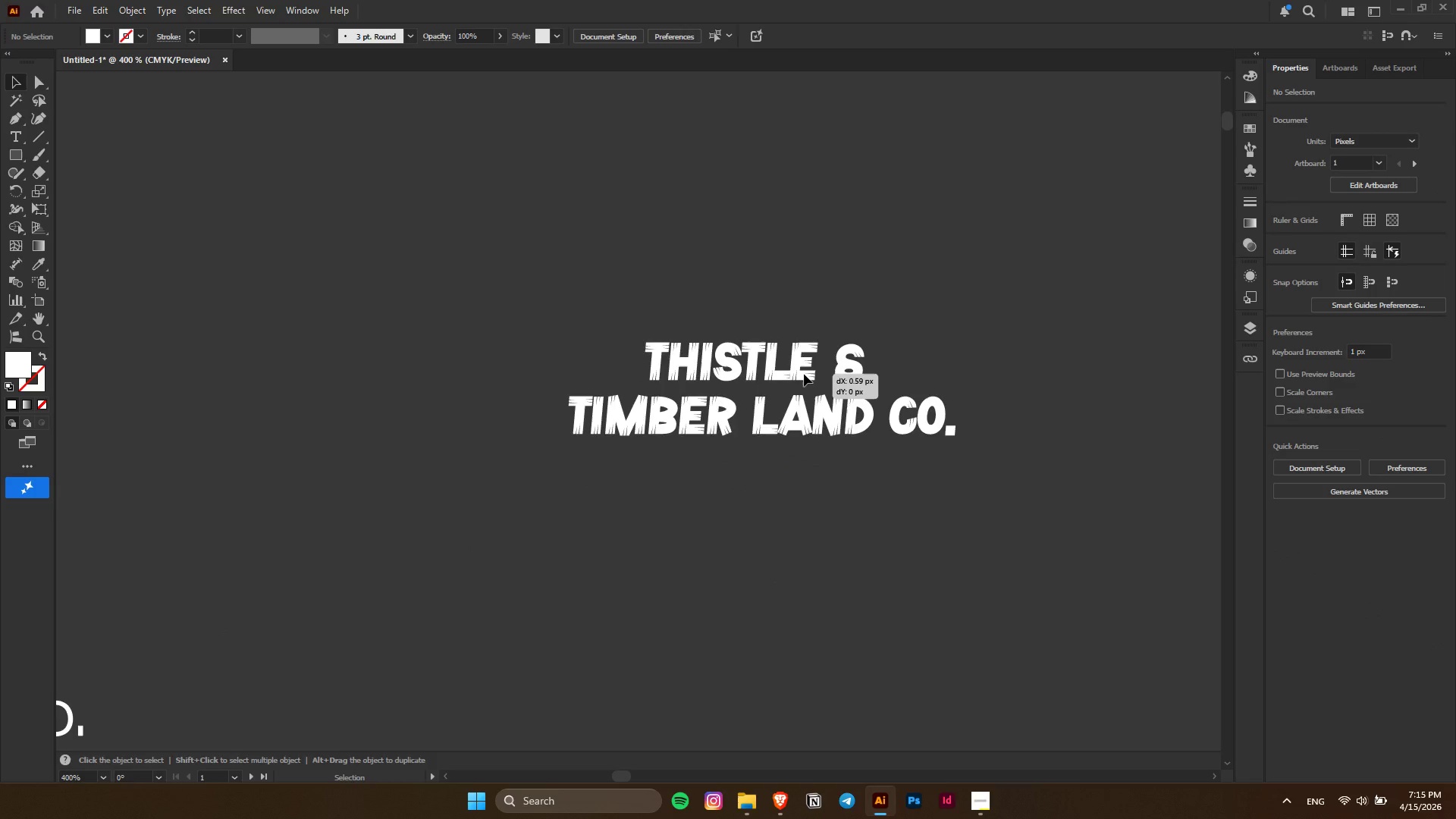 
hold_key(key=ShiftLeft, duration=0.97)
 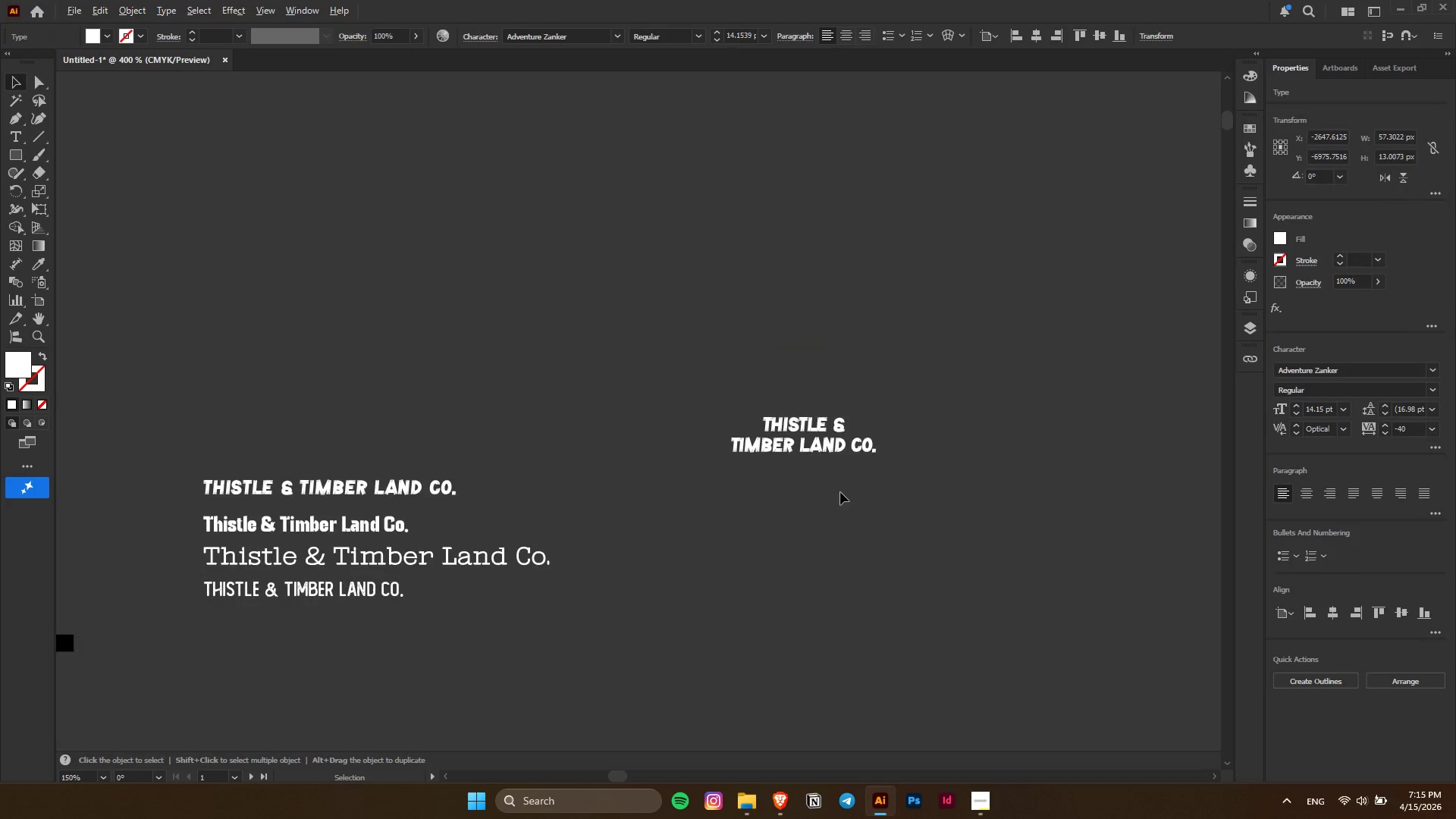 
key(Alt+AltLeft)
 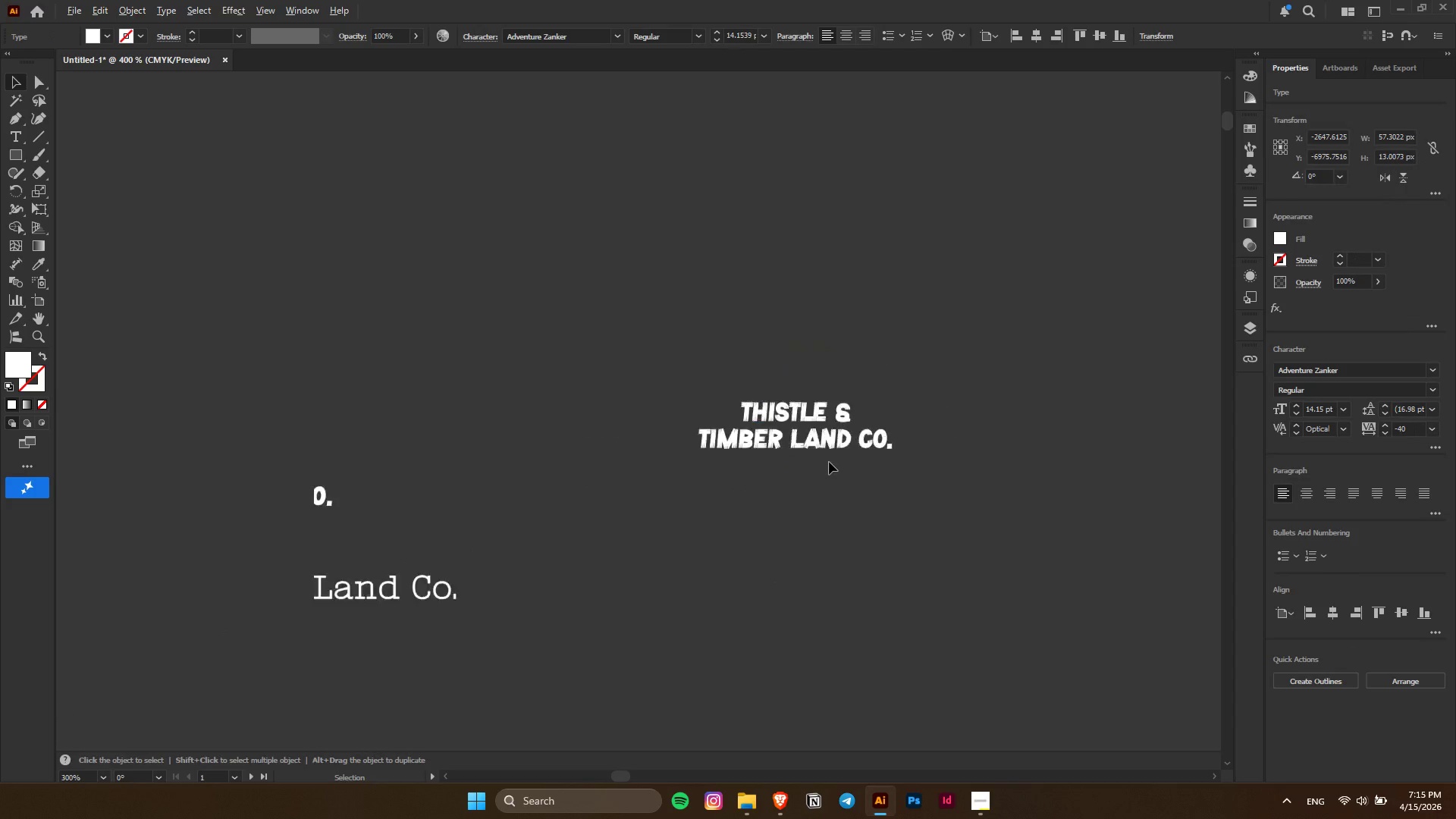 
left_click([848, 515])
 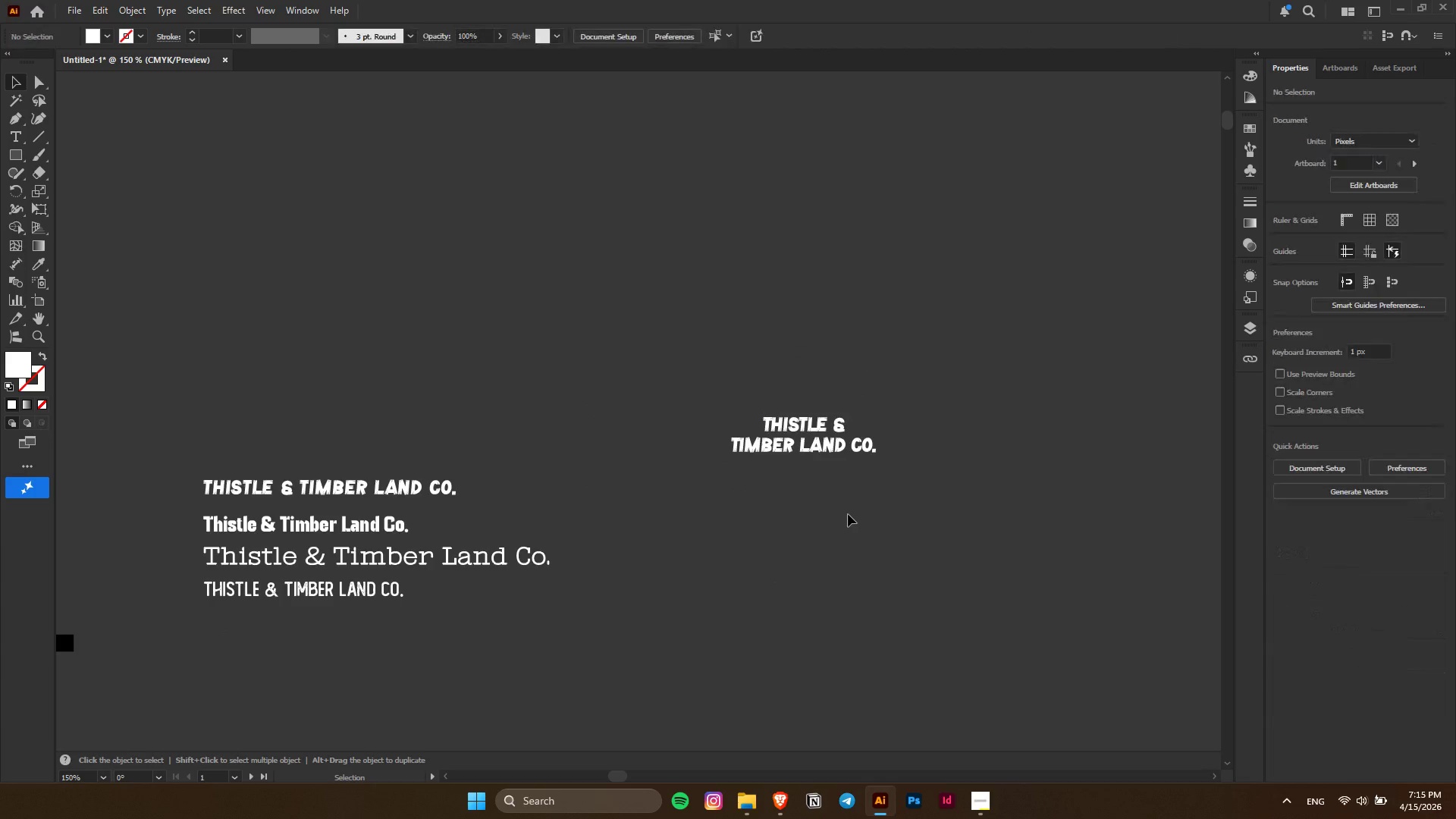 
scroll: coordinate [829, 462], scroll_direction: down, amount: 3.0
 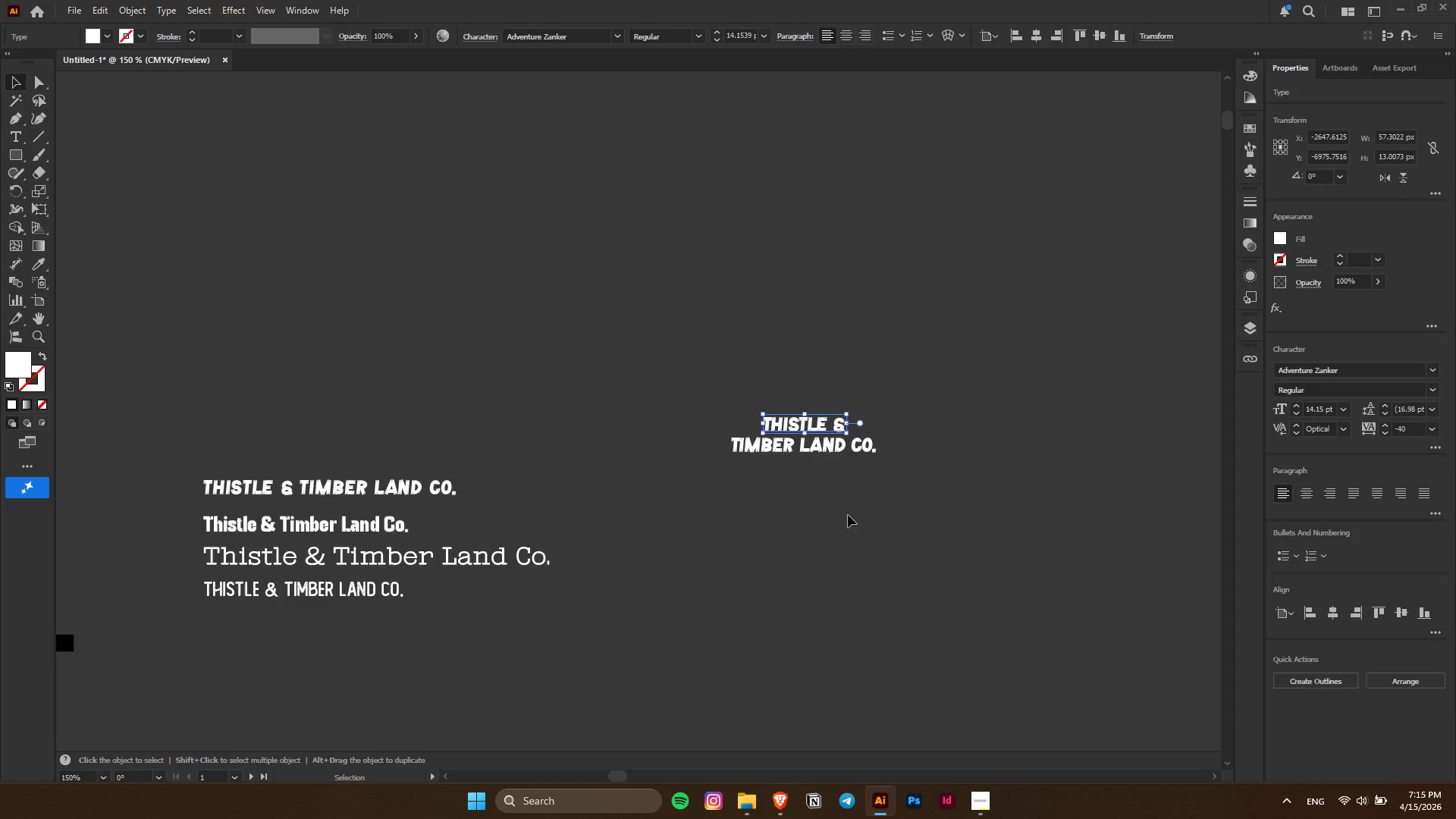 
hold_key(key=AltLeft, duration=0.59)
 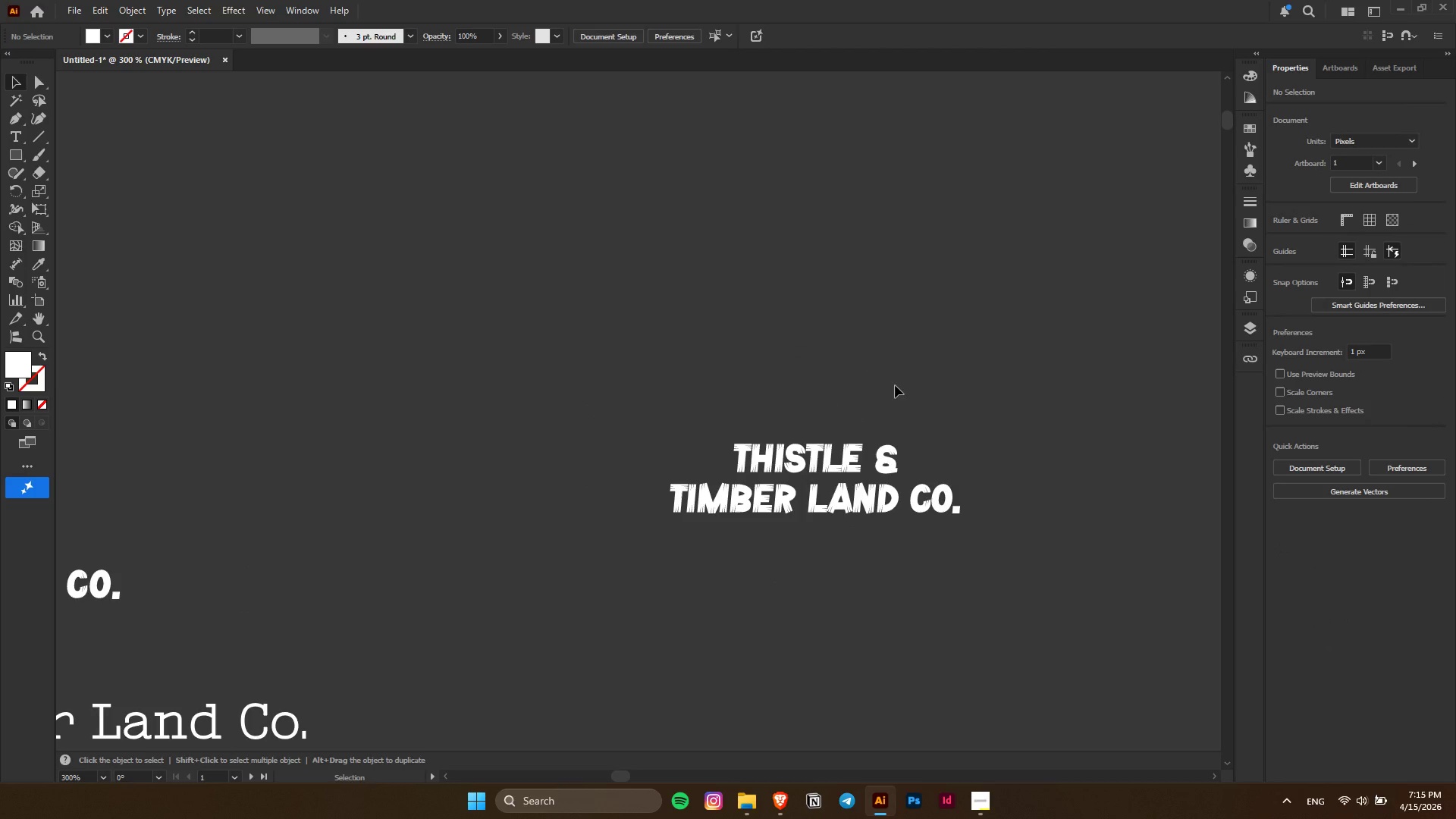 
left_click([895, 385])
 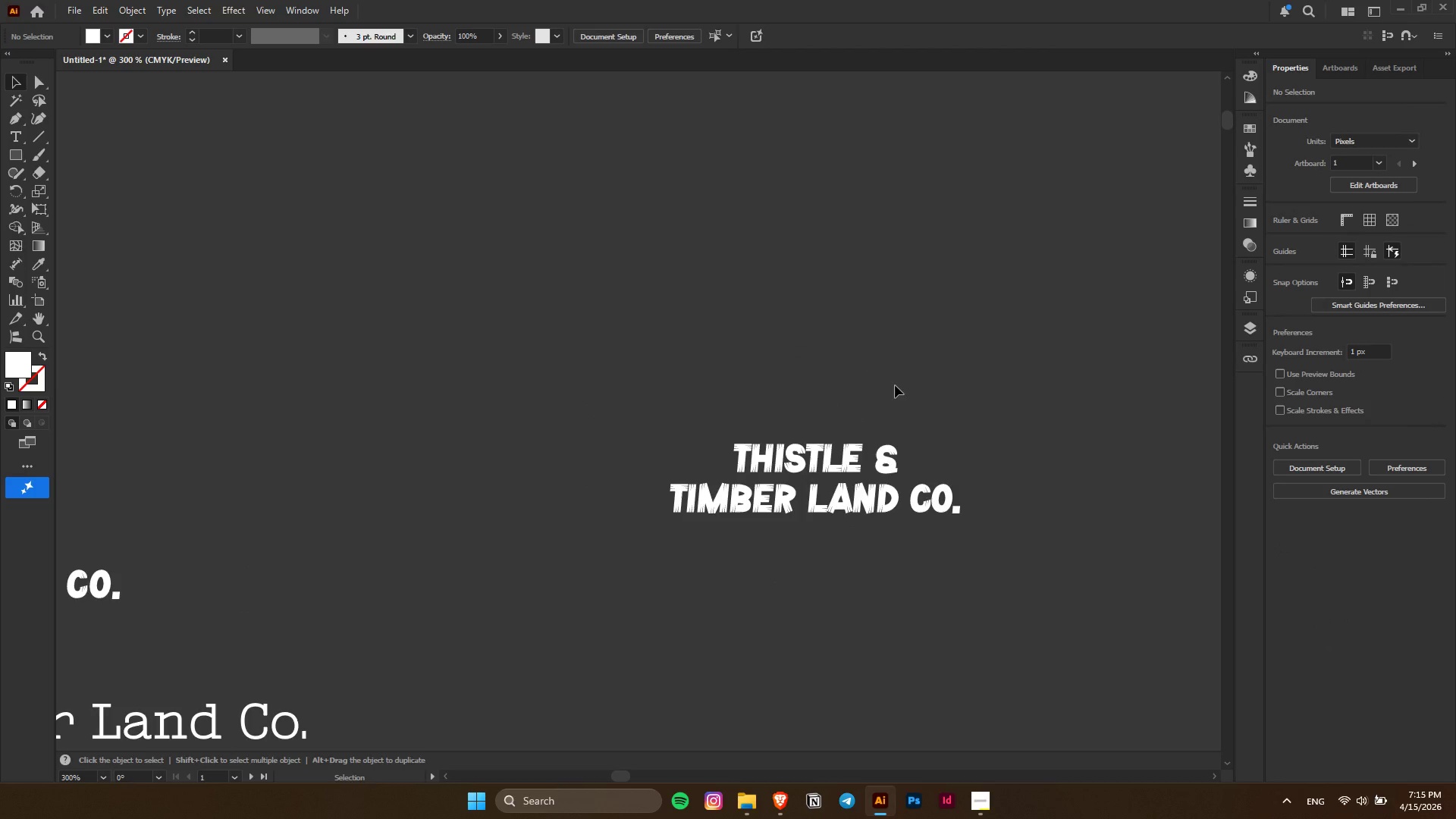 
scroll: coordinate [792, 391], scroll_direction: up, amount: 2.0
 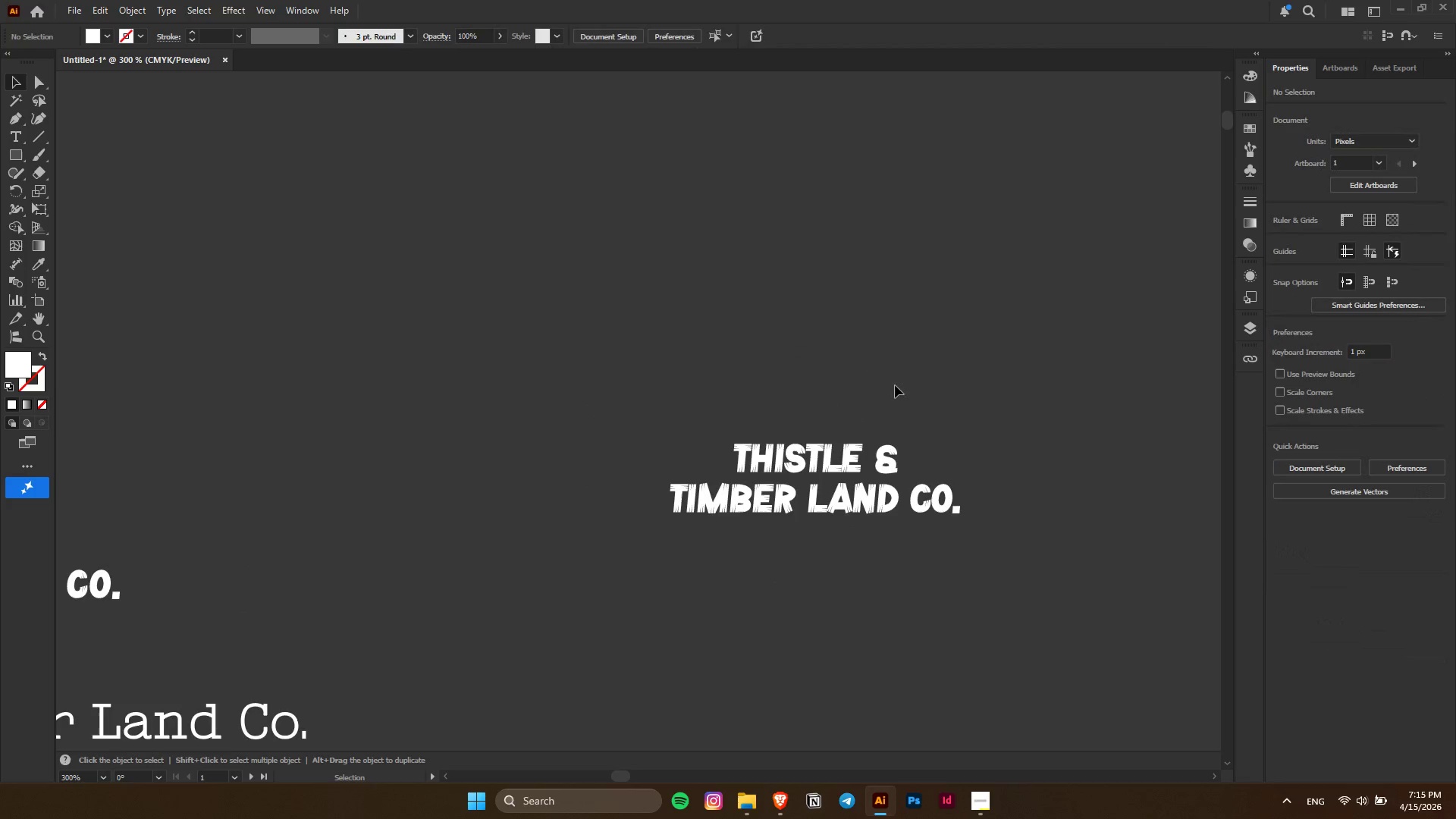 
key(Alt+AltLeft)
 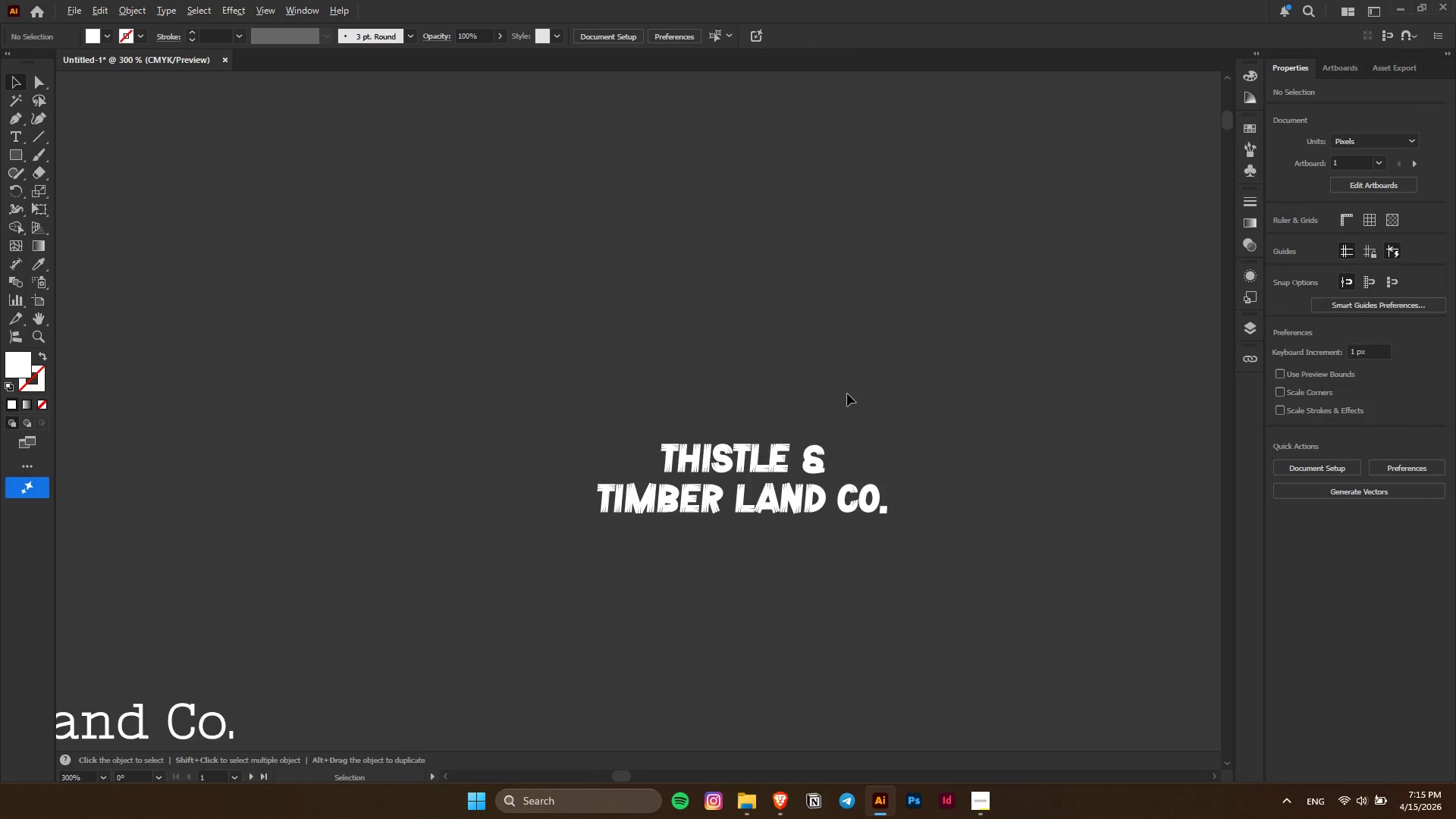 
scroll: coordinate [895, 385], scroll_direction: down, amount: 4.0
 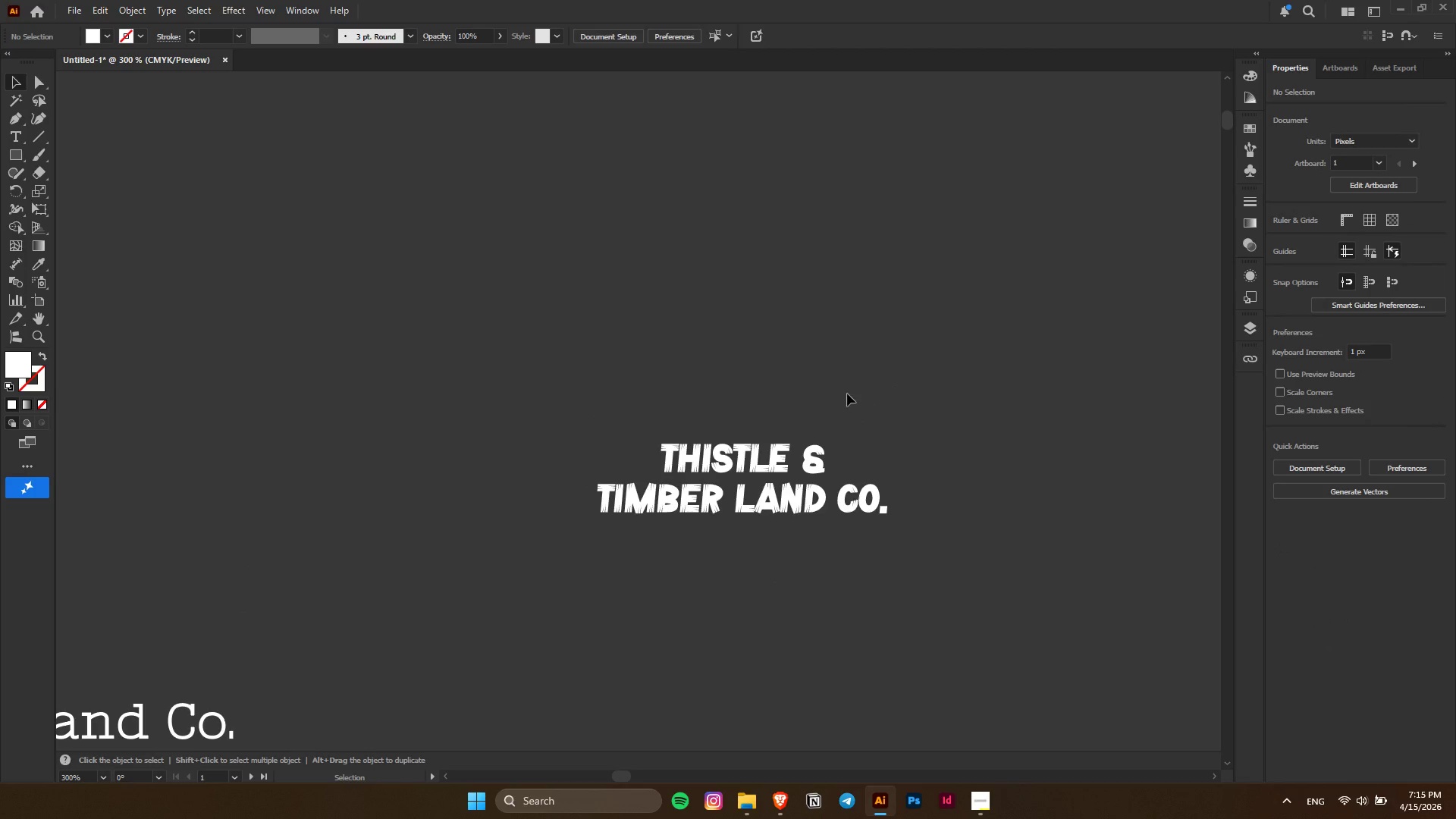 
key(Control+ControlLeft)
 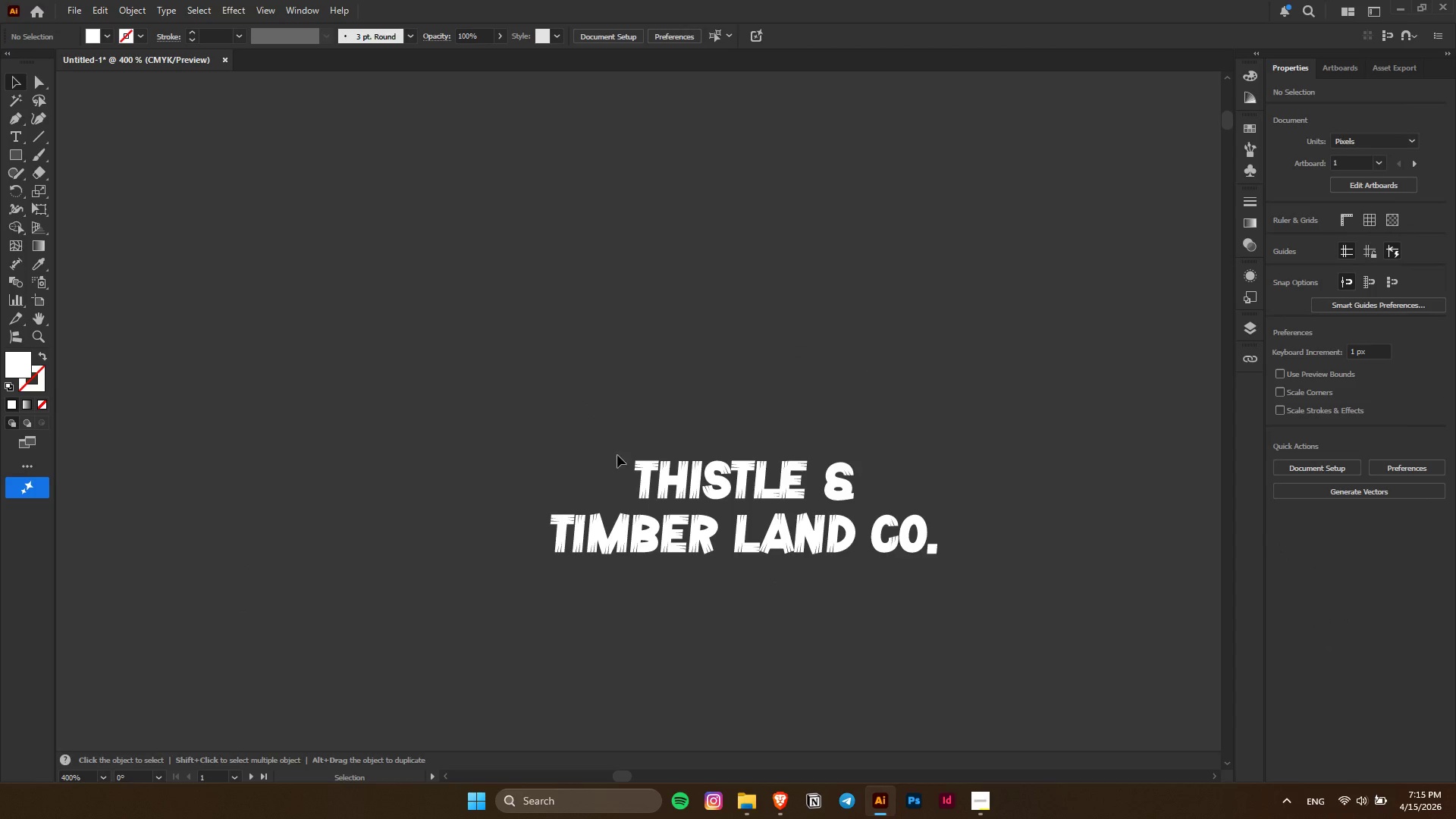 
scroll: coordinate [847, 399], scroll_direction: up, amount: 3.0
 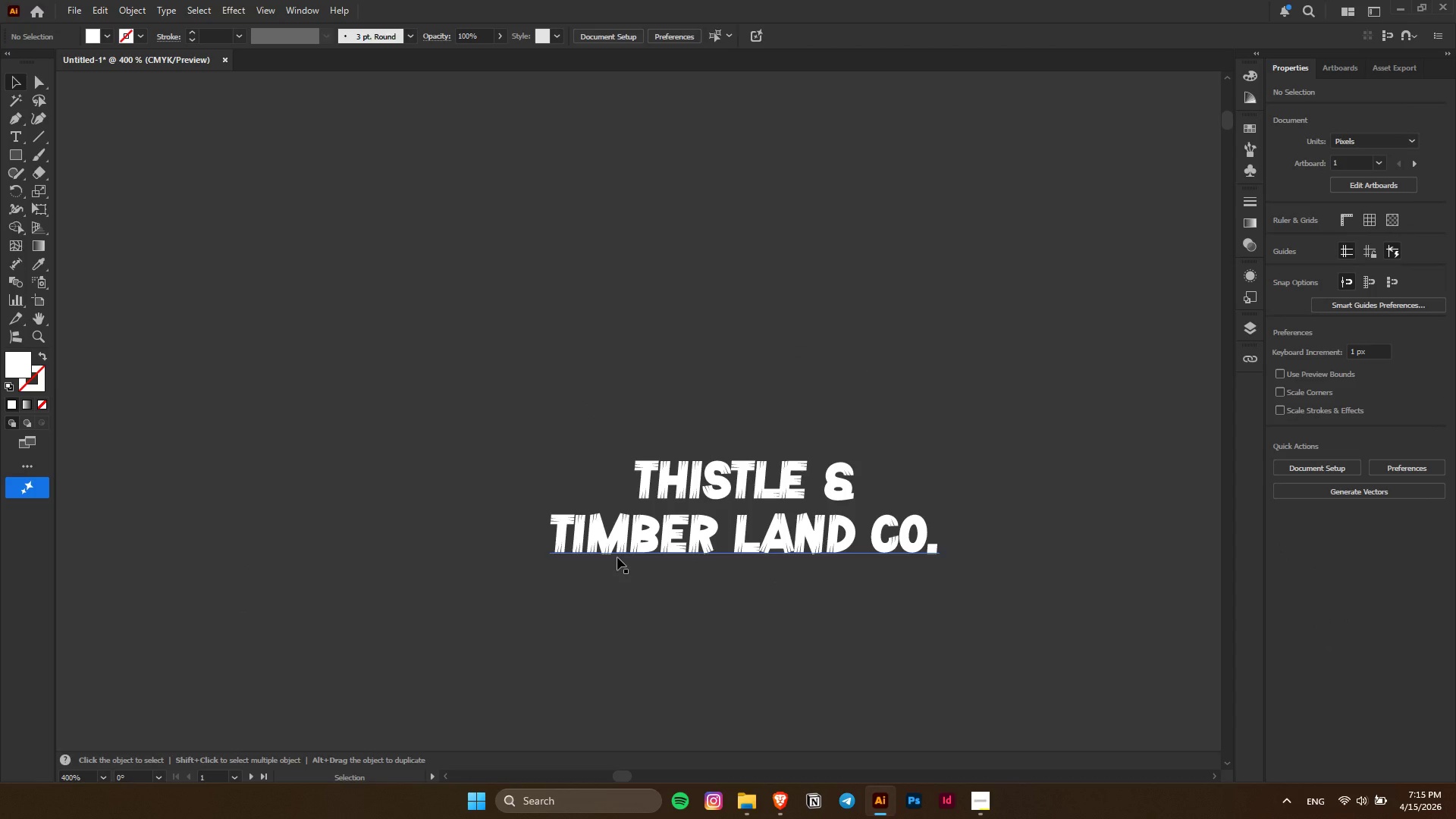 
hold_key(key=AltLeft, duration=0.69)
scroll: coordinate [623, 464], scroll_direction: down, amount: 1.0
 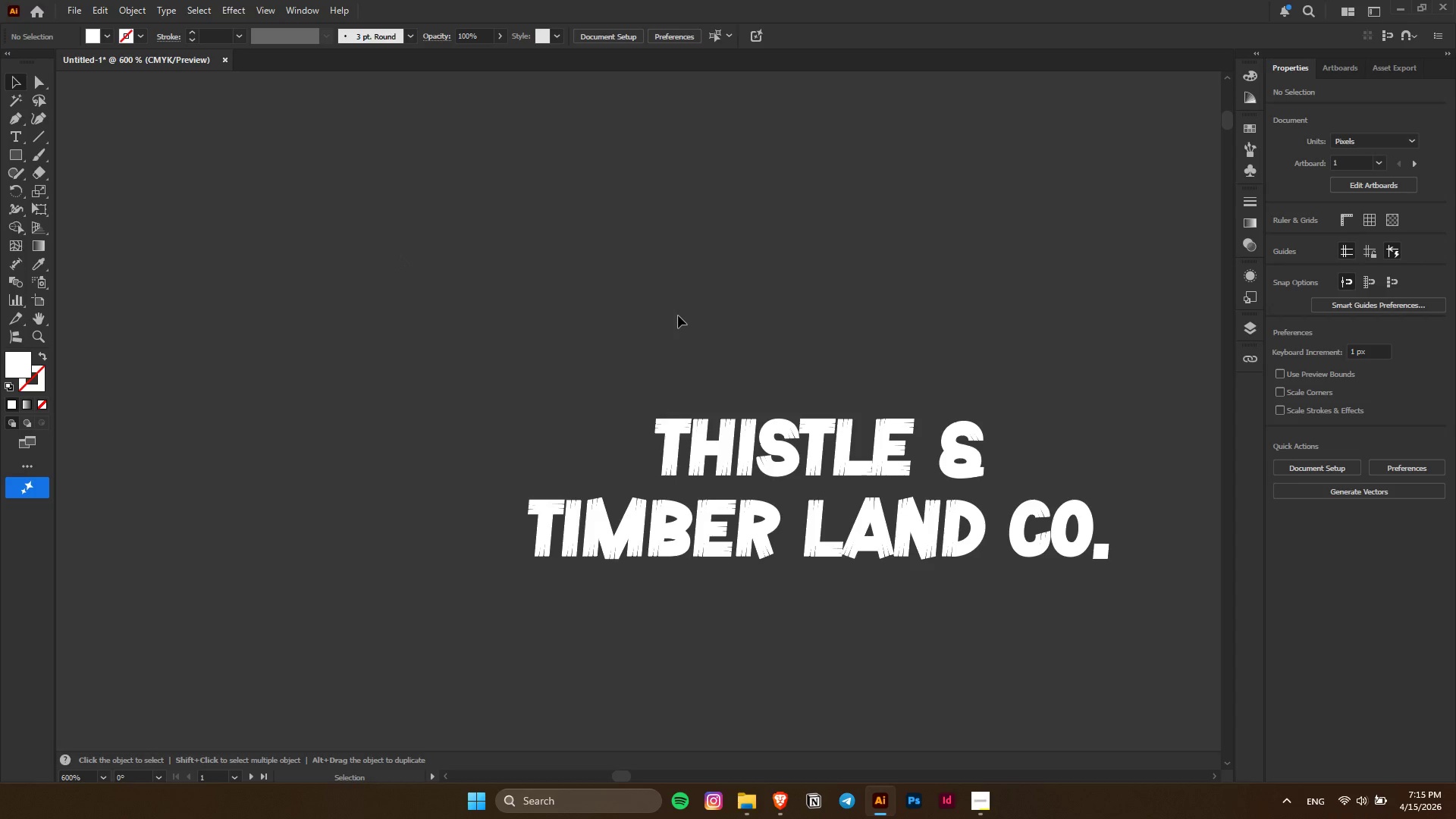 
key(Alt+AltLeft)
 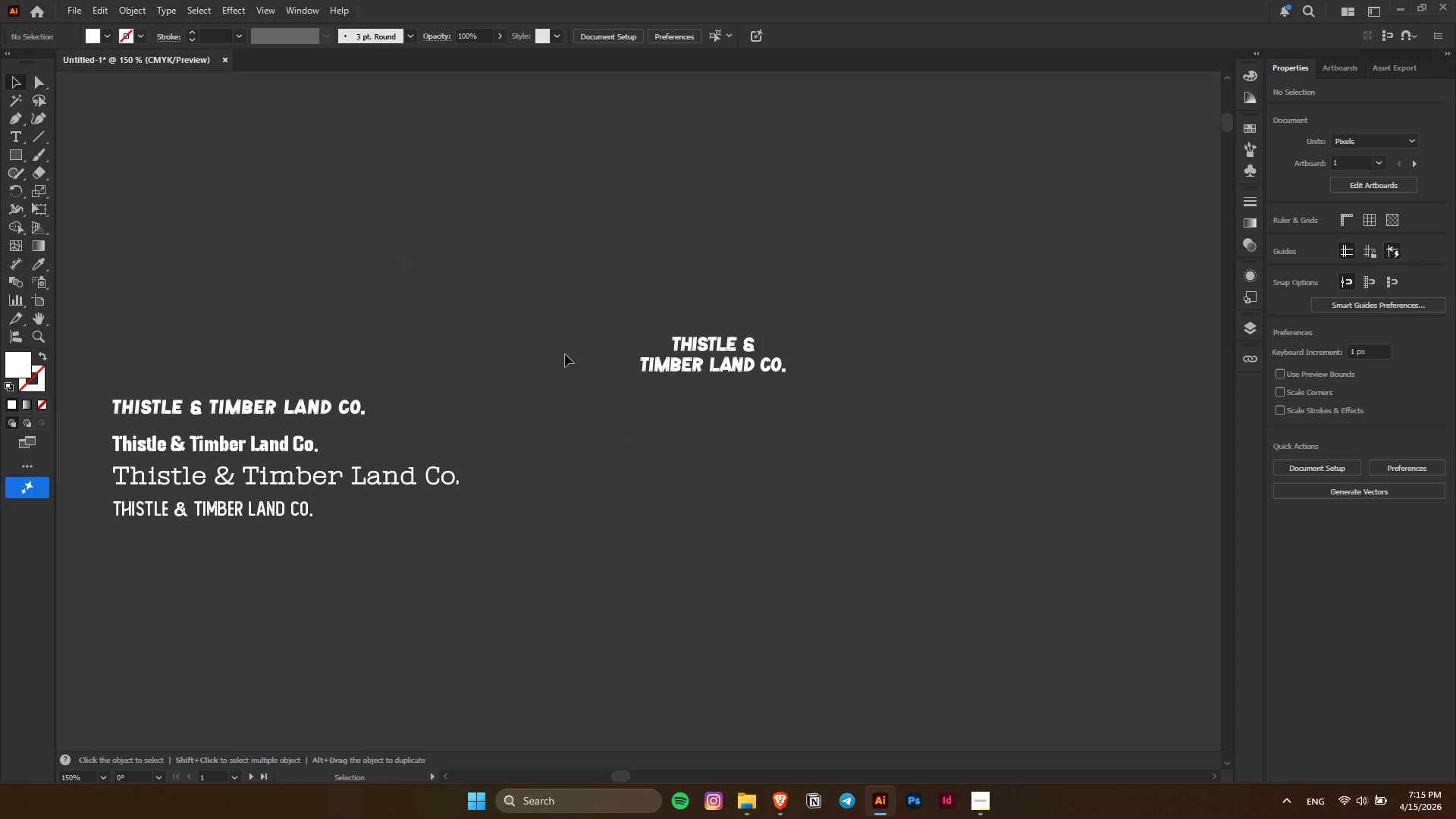 
scroll: coordinate [678, 315], scroll_direction: down, amount: 5.0
 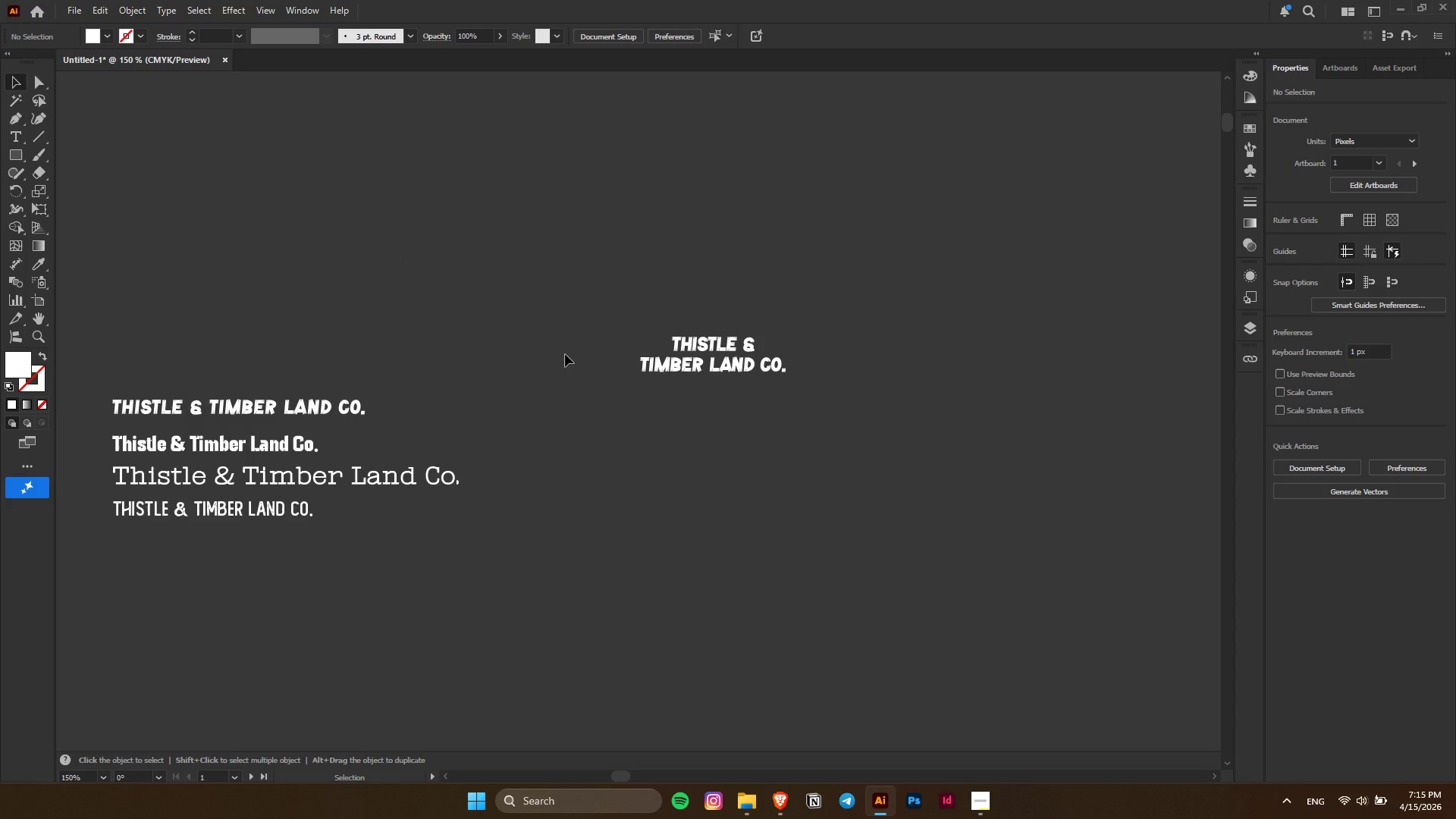 
hold_key(key=AltLeft, duration=0.83)
scroll: coordinate [668, 312], scroll_direction: up, amount: 3.0
 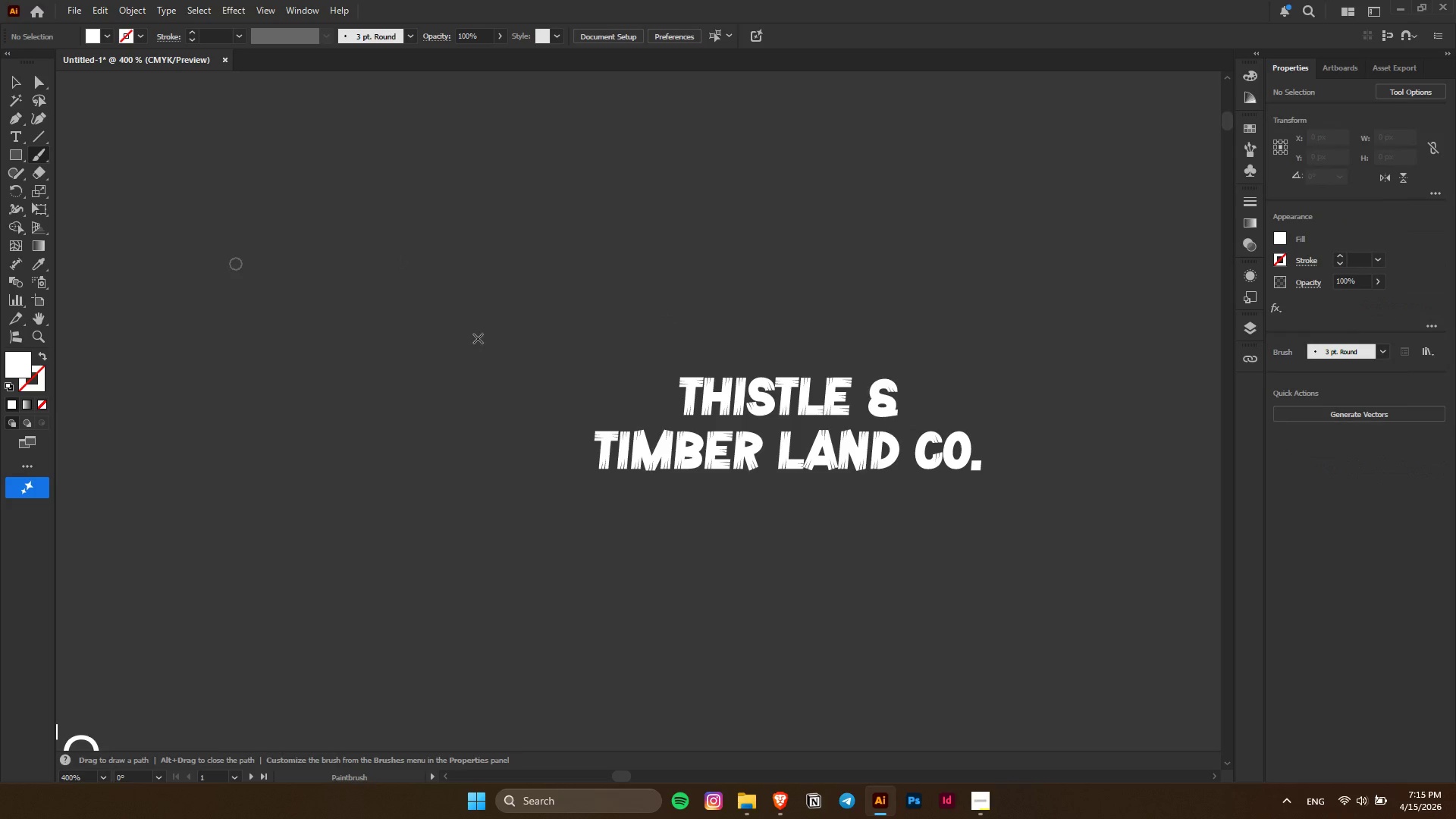 
left_click_drag(start_coordinate=[648, 373], to_coordinate=[657, 413])
 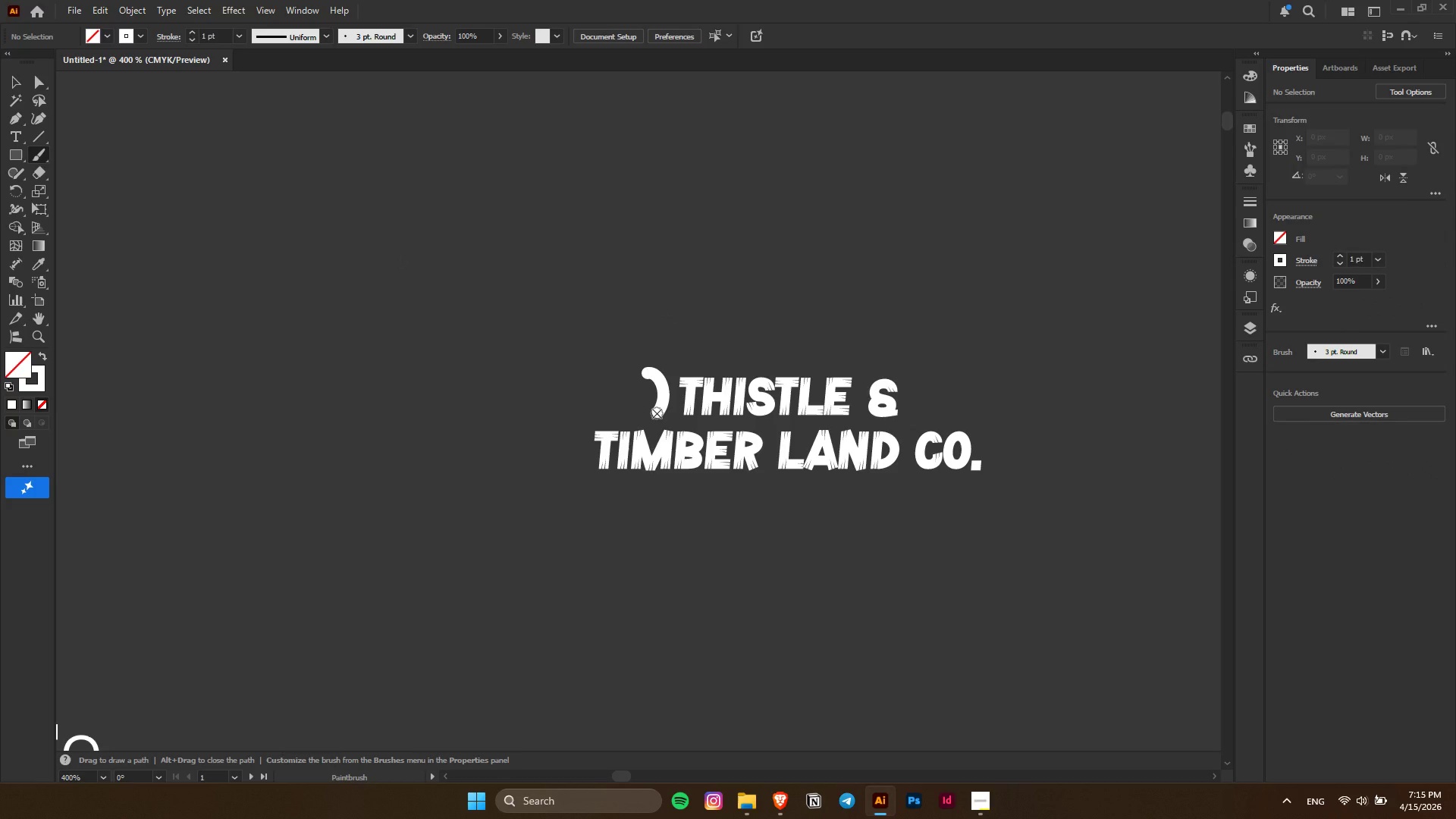 
key(Control+ControlLeft)
 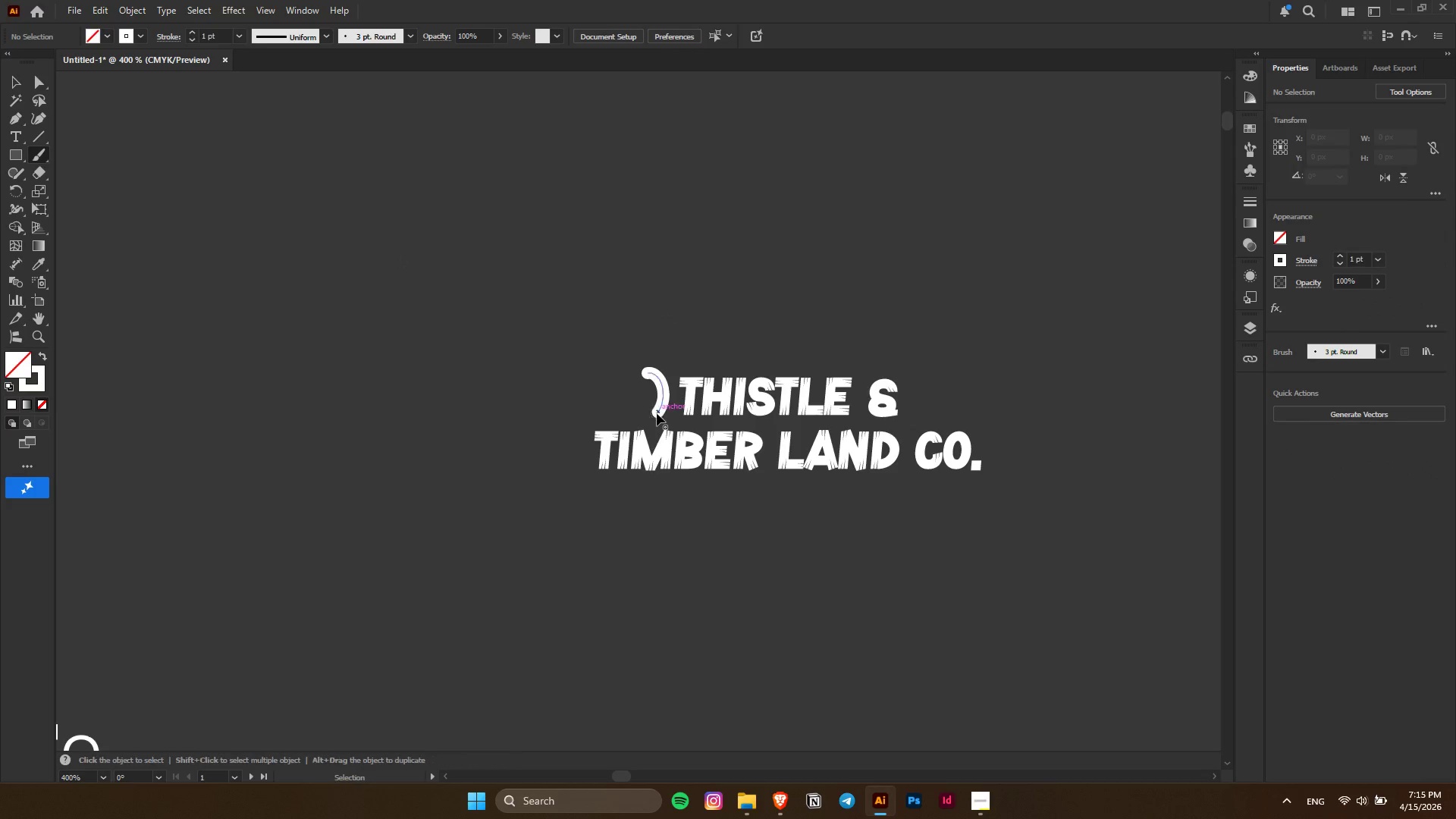 
key(Control+Z)
 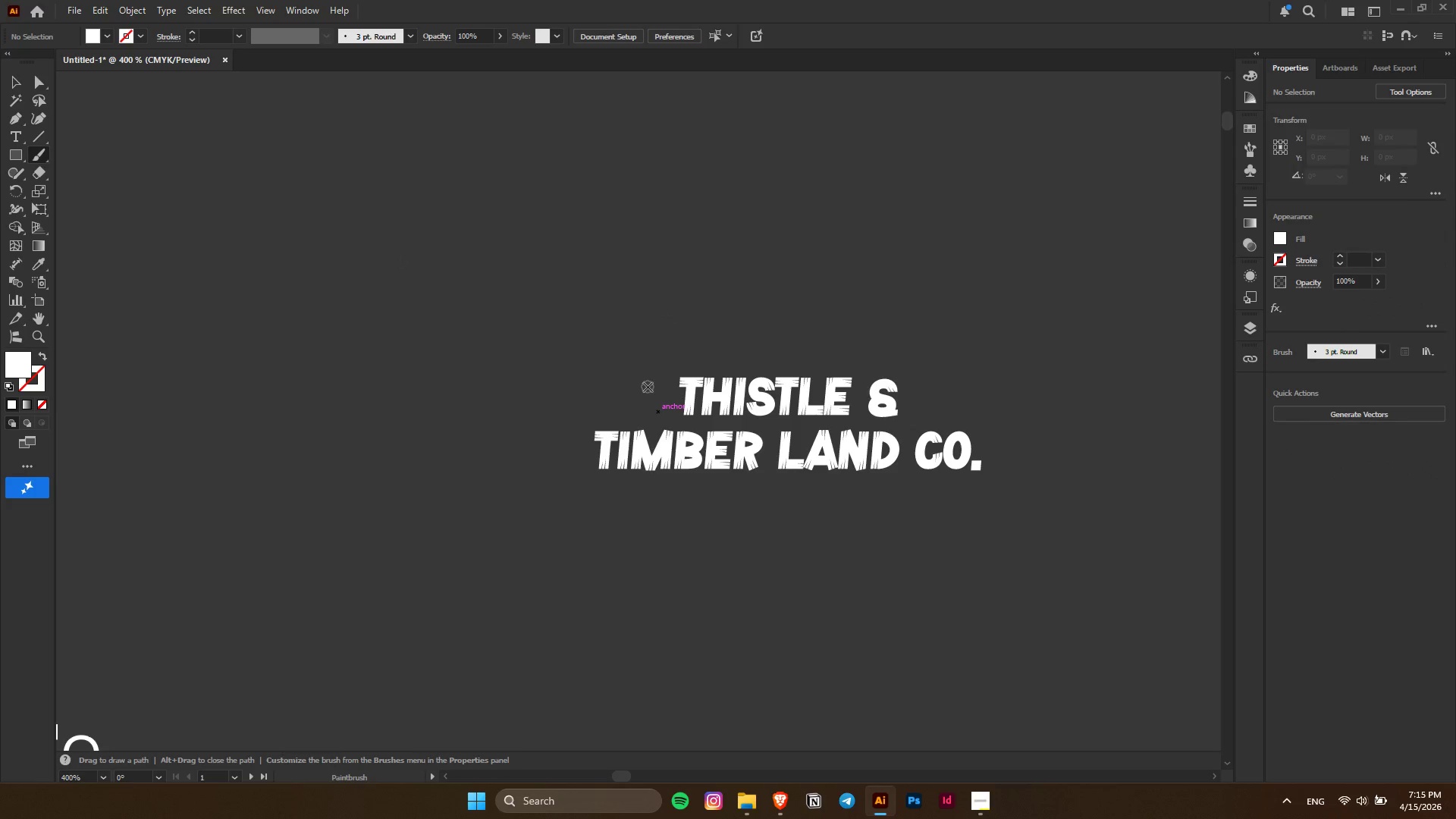 
key(CapsLock)
 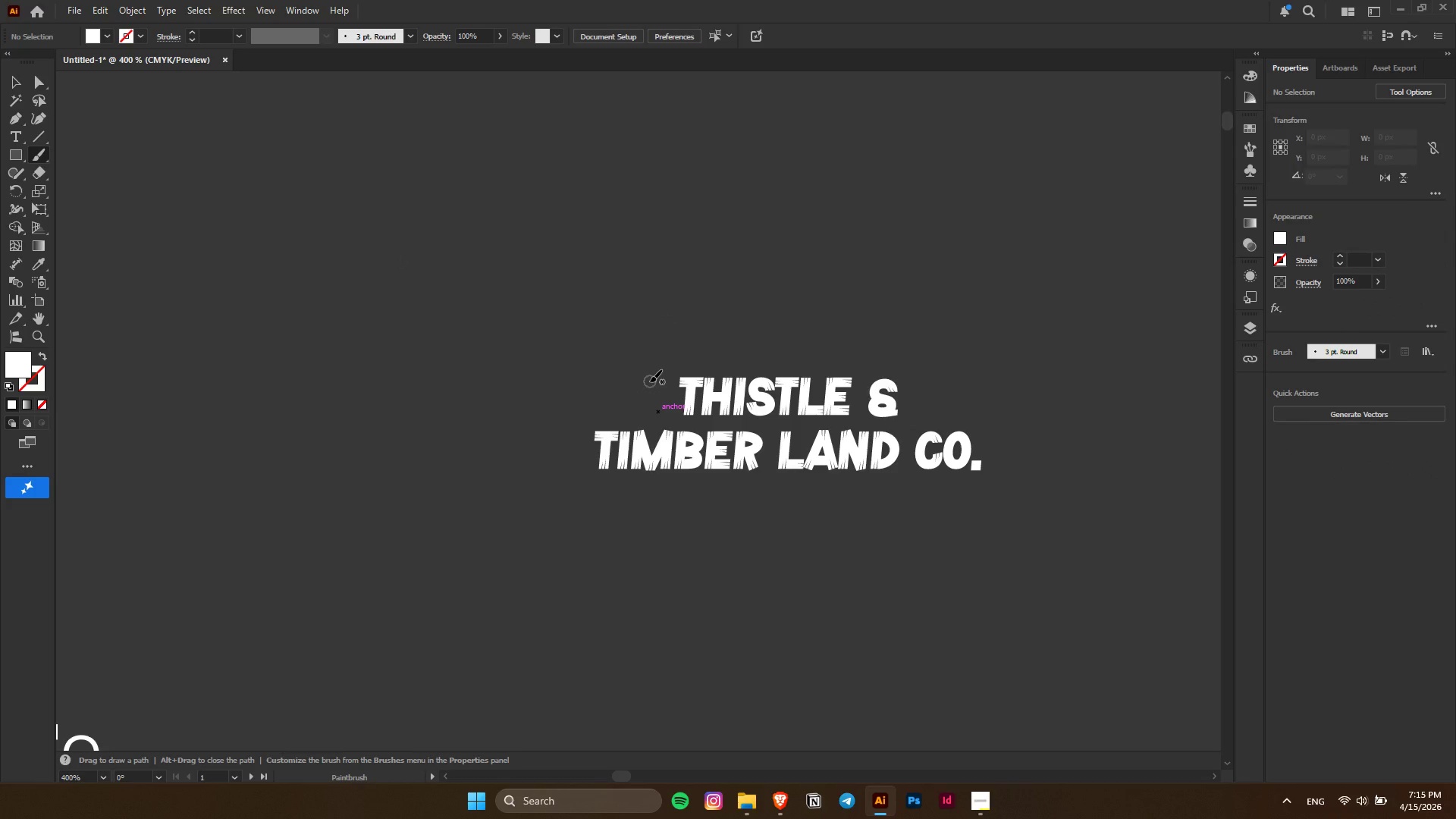 
left_click_drag(start_coordinate=[655, 380], to_coordinate=[591, 470])
 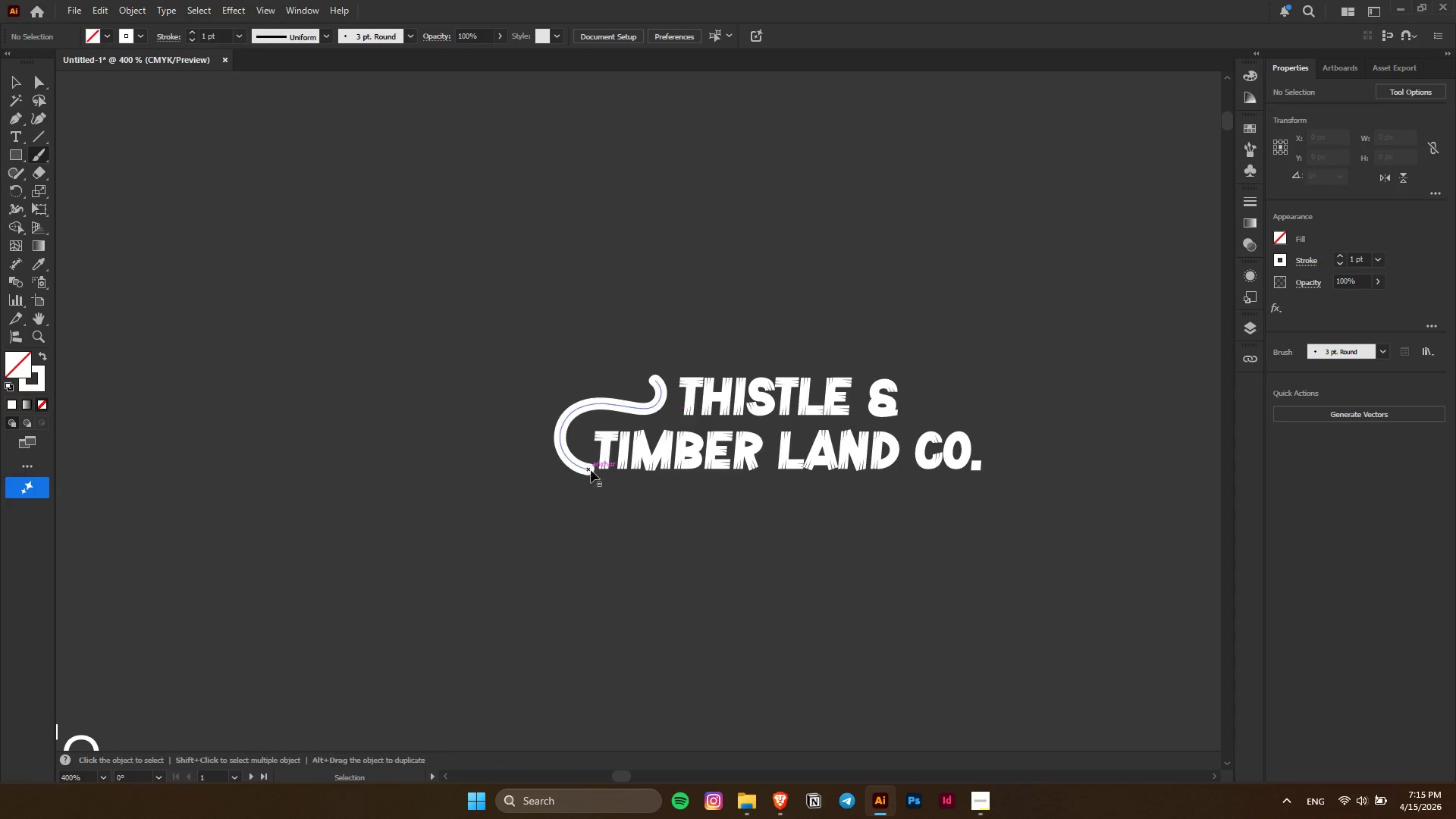 
key(Control+ControlLeft)
 